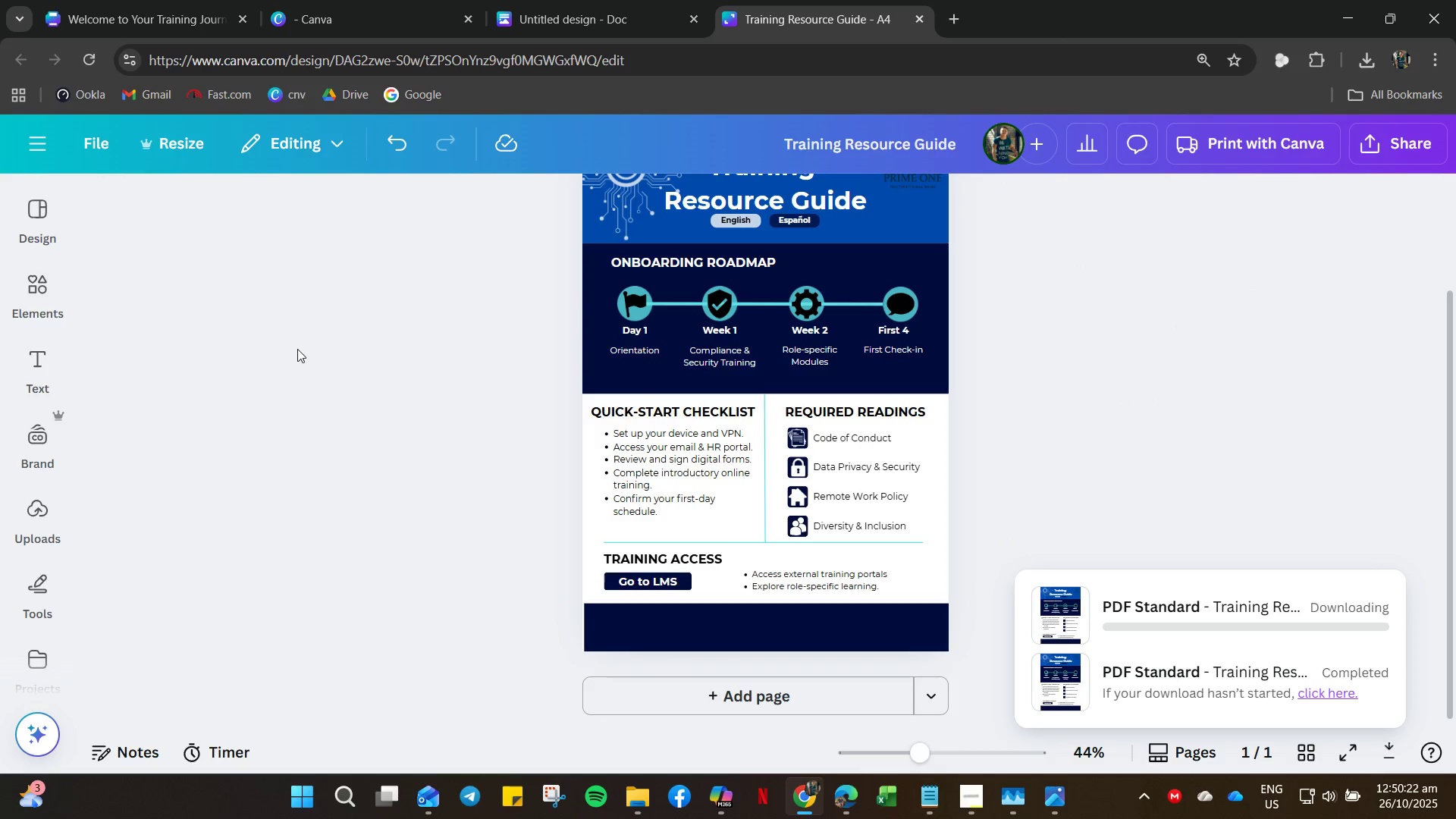 
left_click([264, 153])
 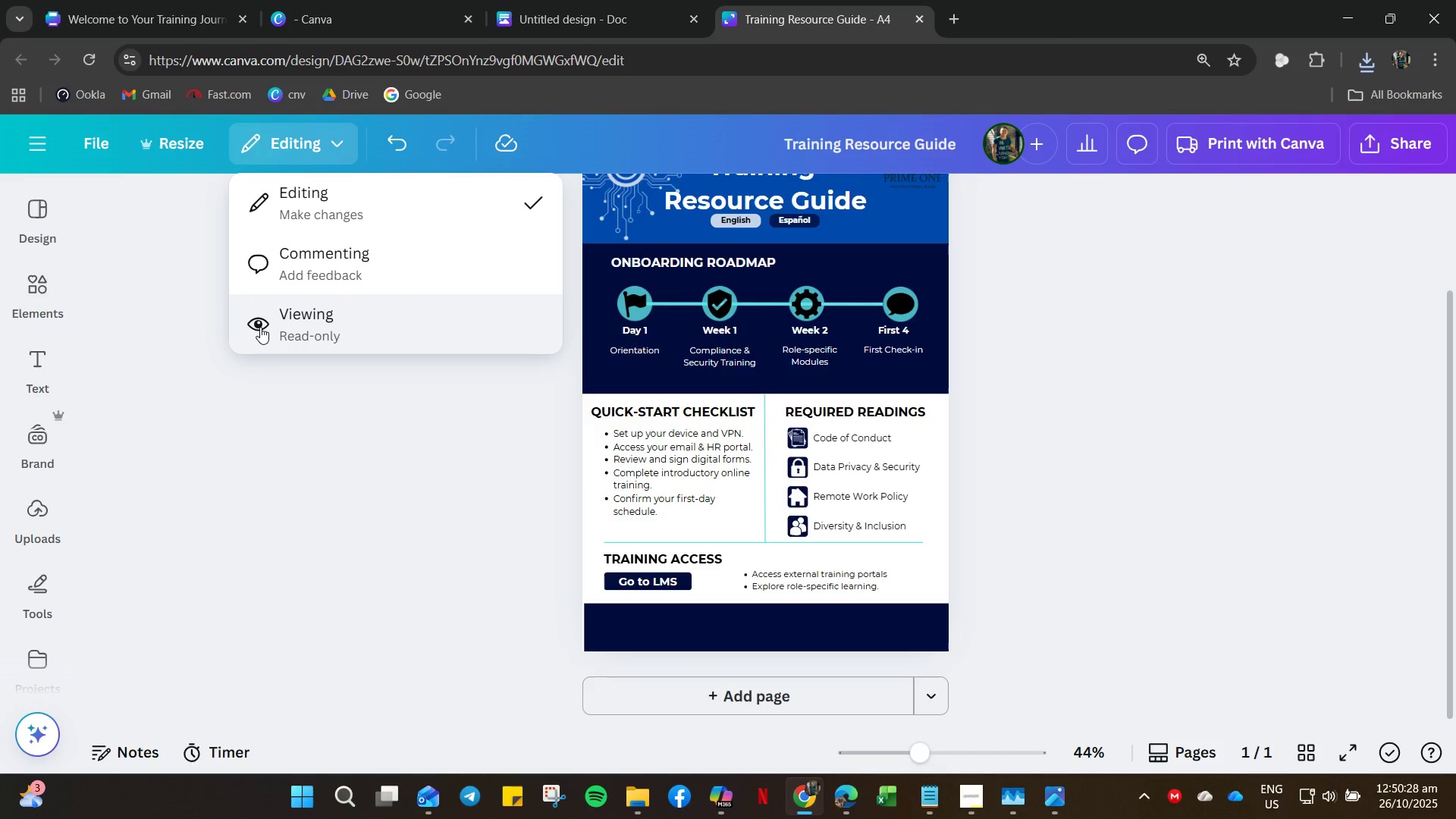 
left_click([150, 287])
 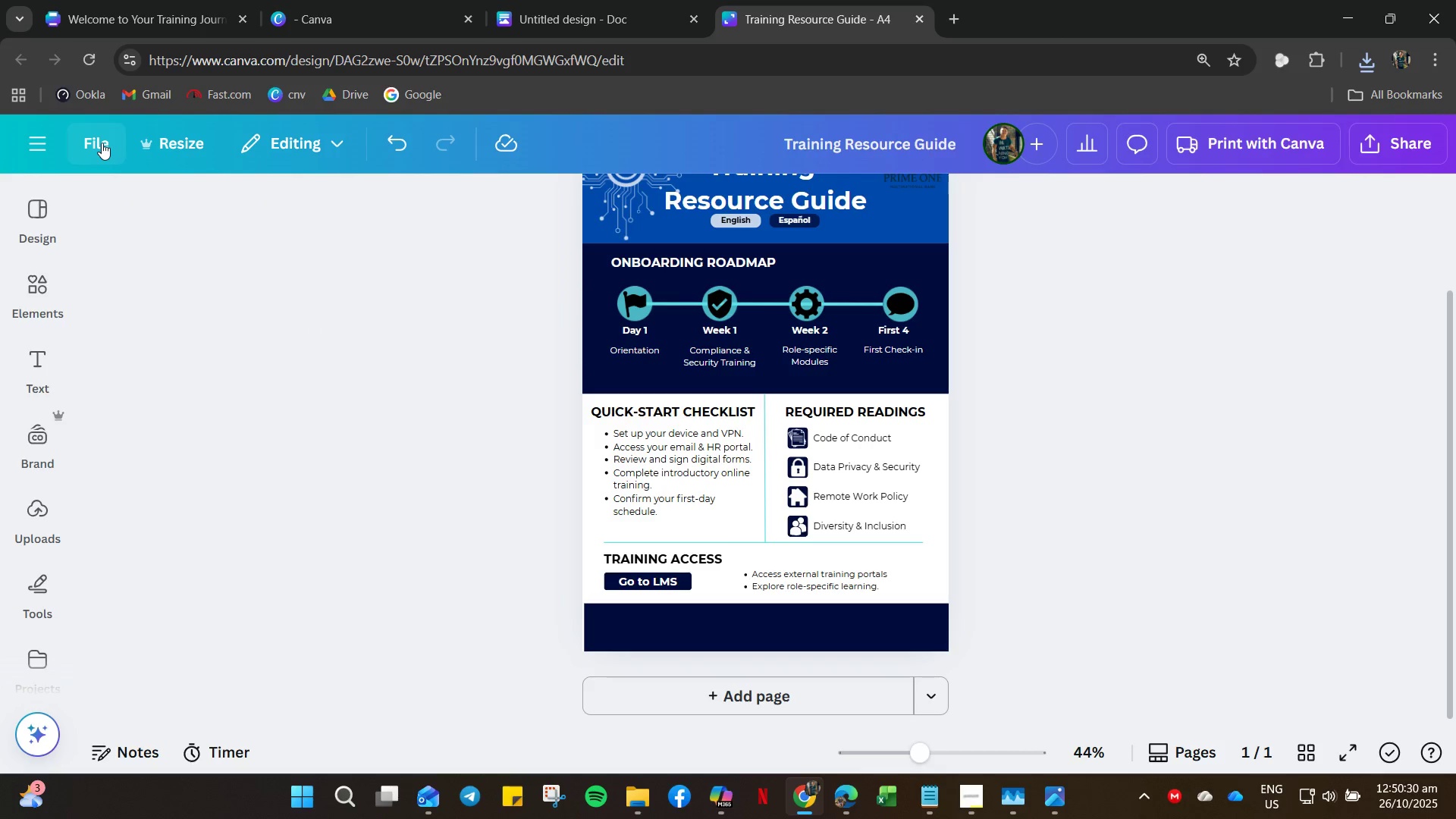 
left_click([102, 143])
 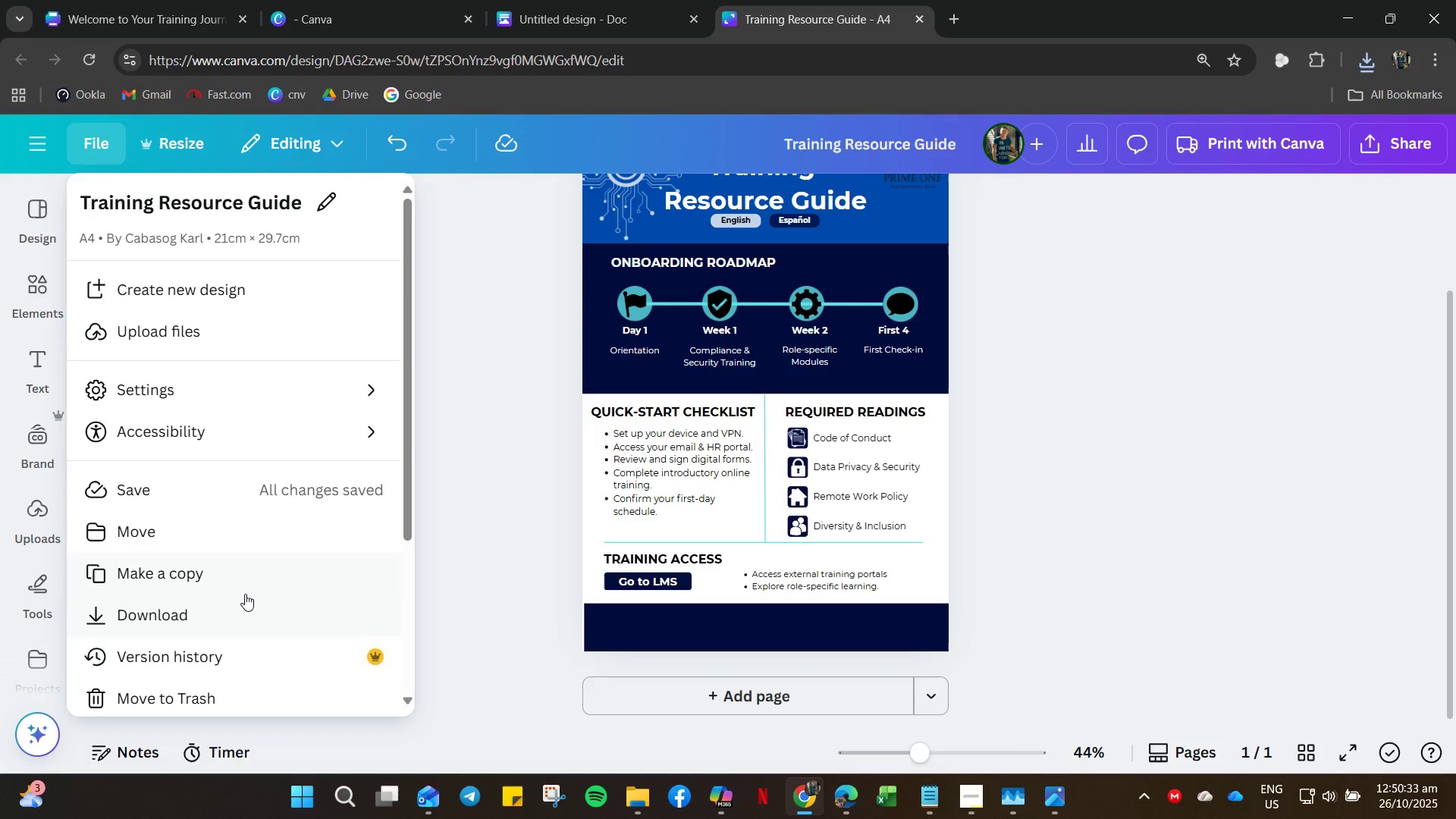 
left_click([229, 578])
 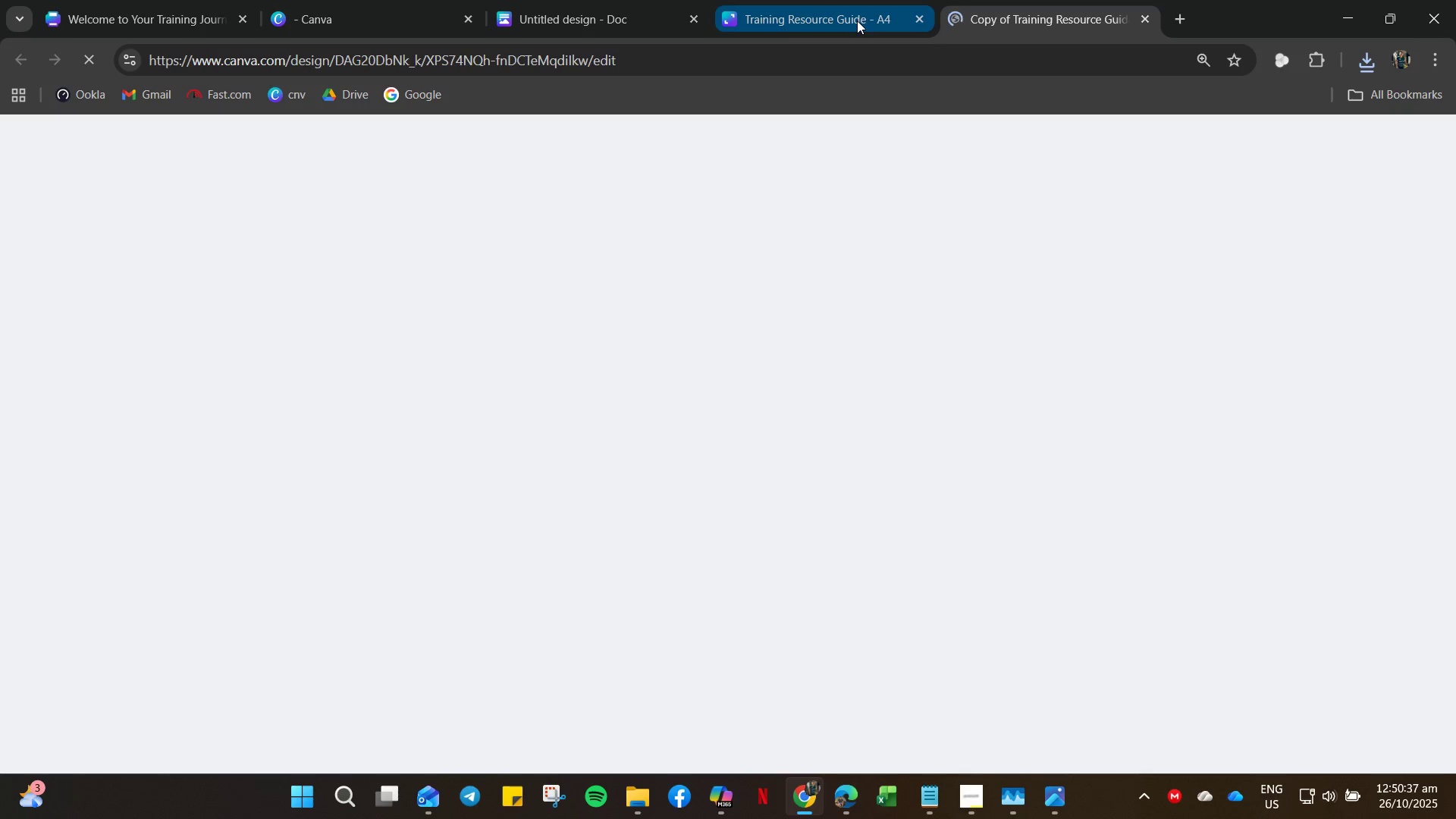 
left_click([857, 20])
 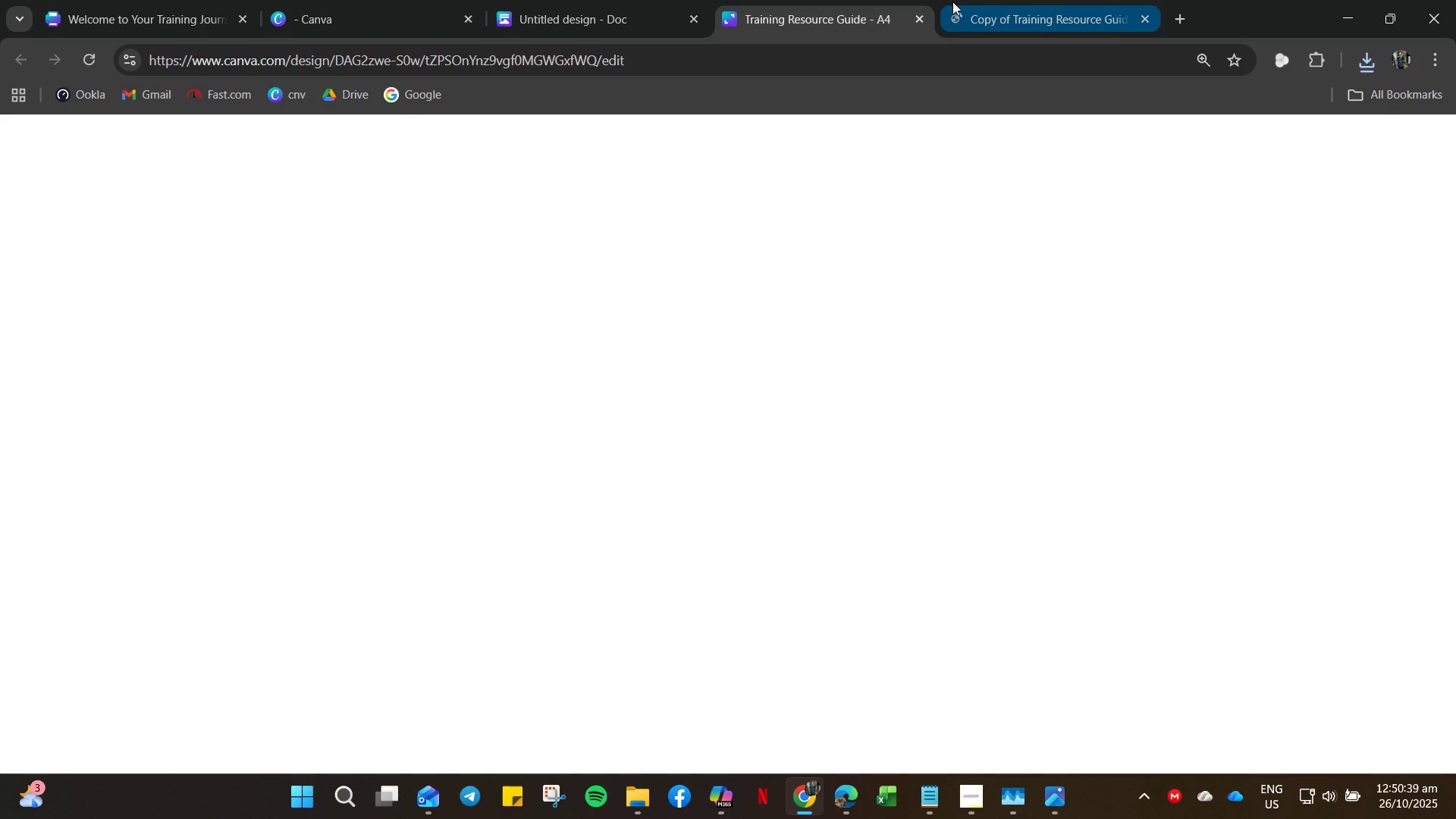 
left_click([952, 2])
 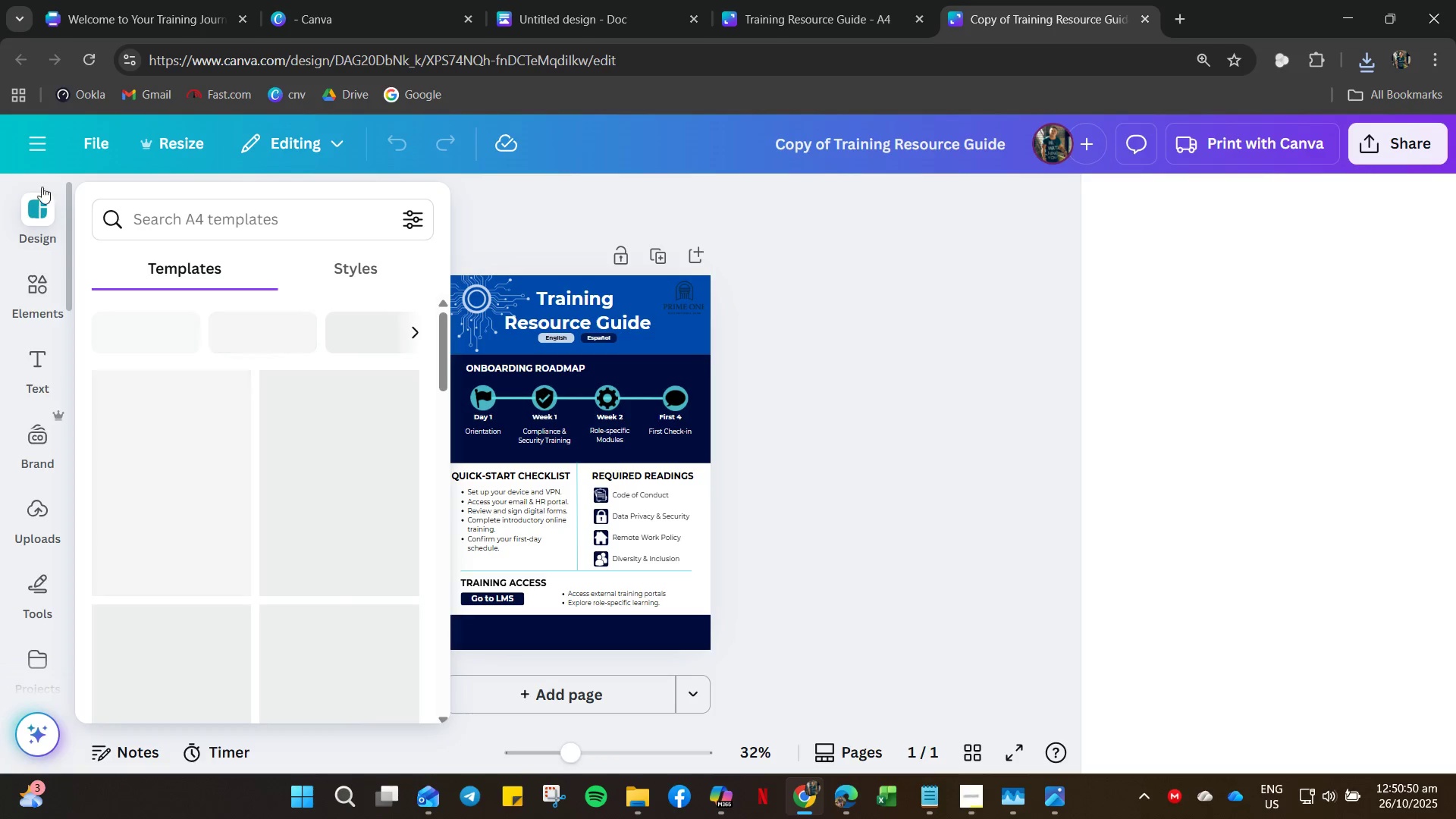 
wait(15.97)
 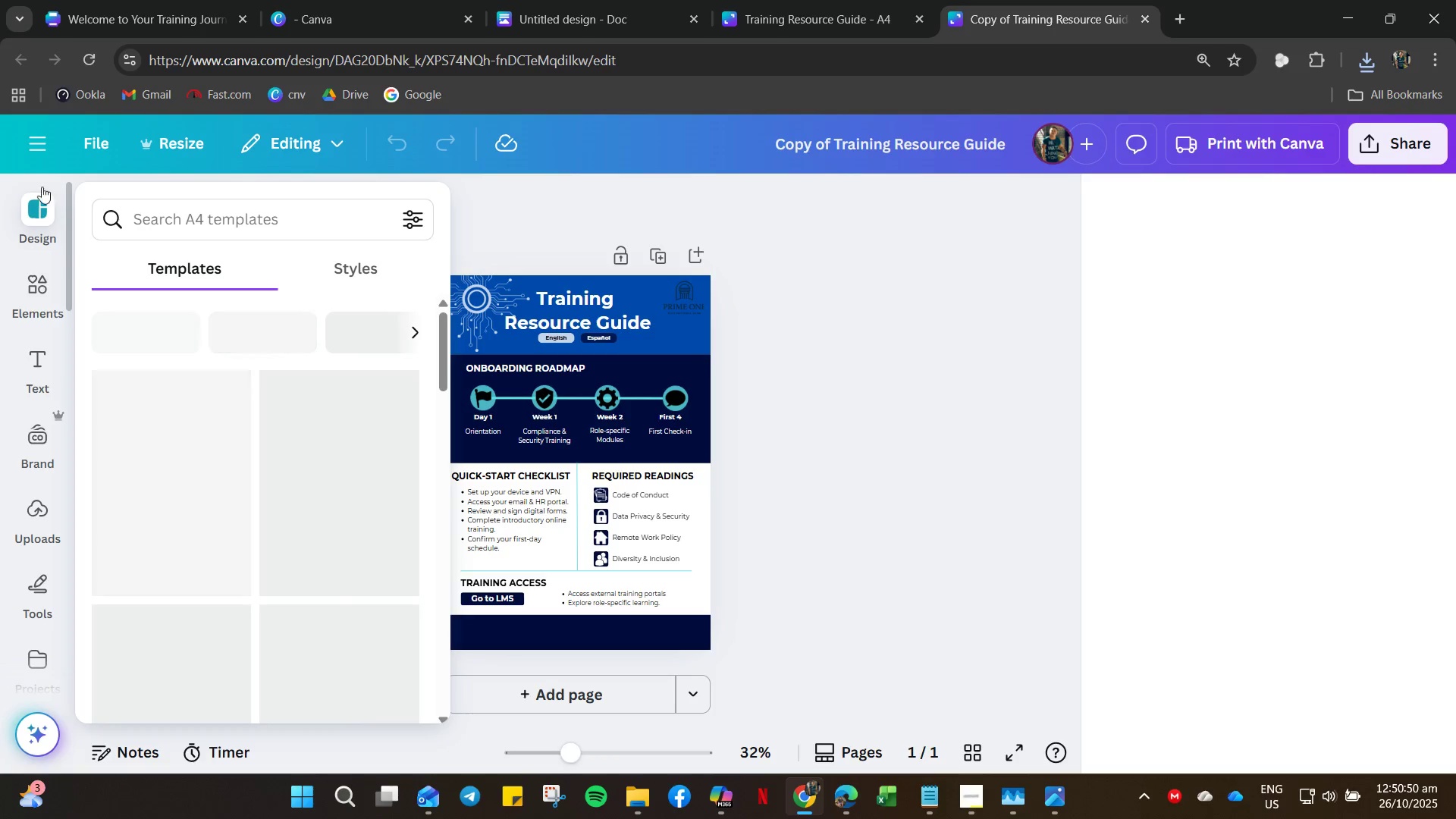 
left_click([29, 139])
 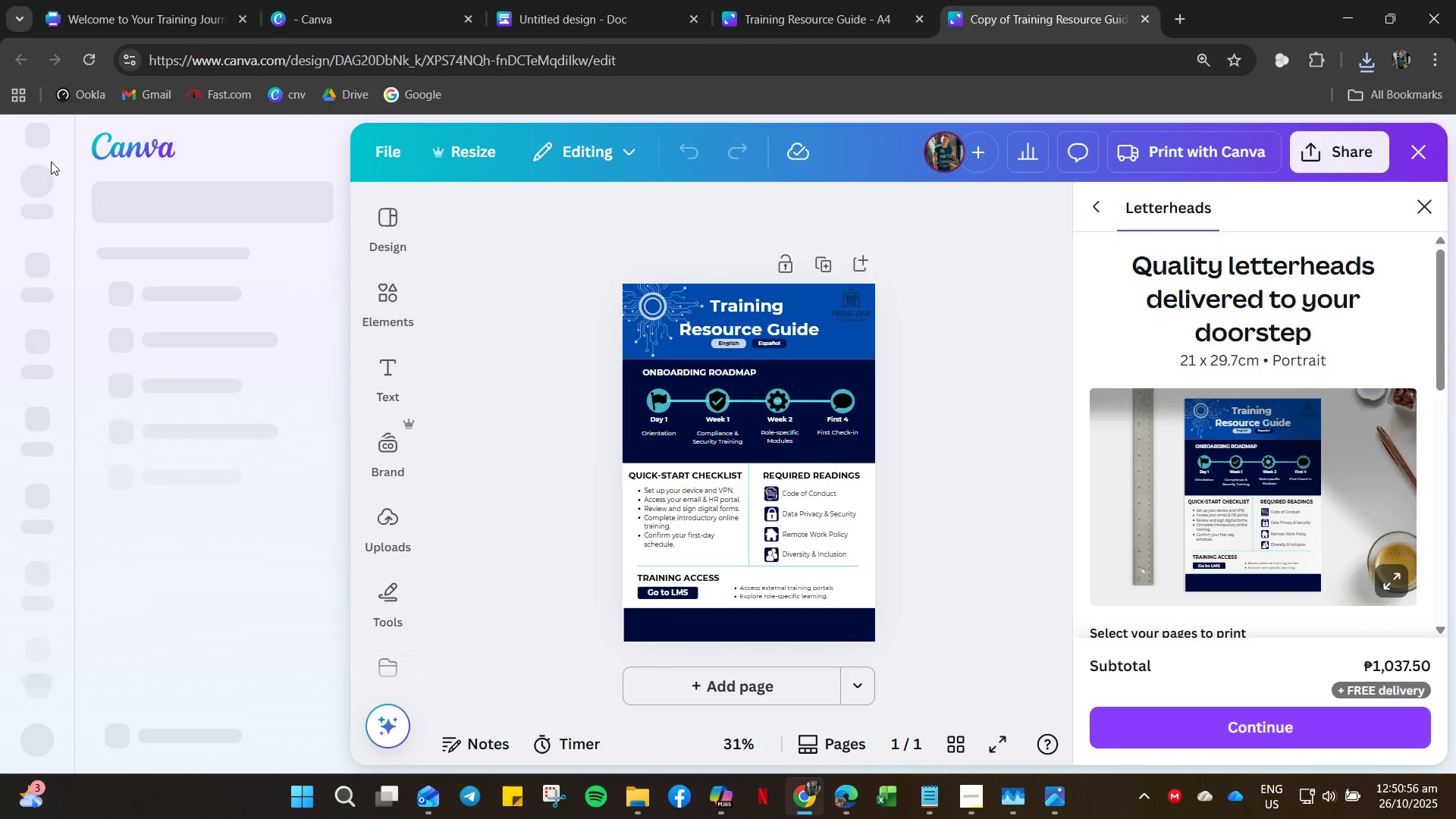 
mouse_move([141, 209])
 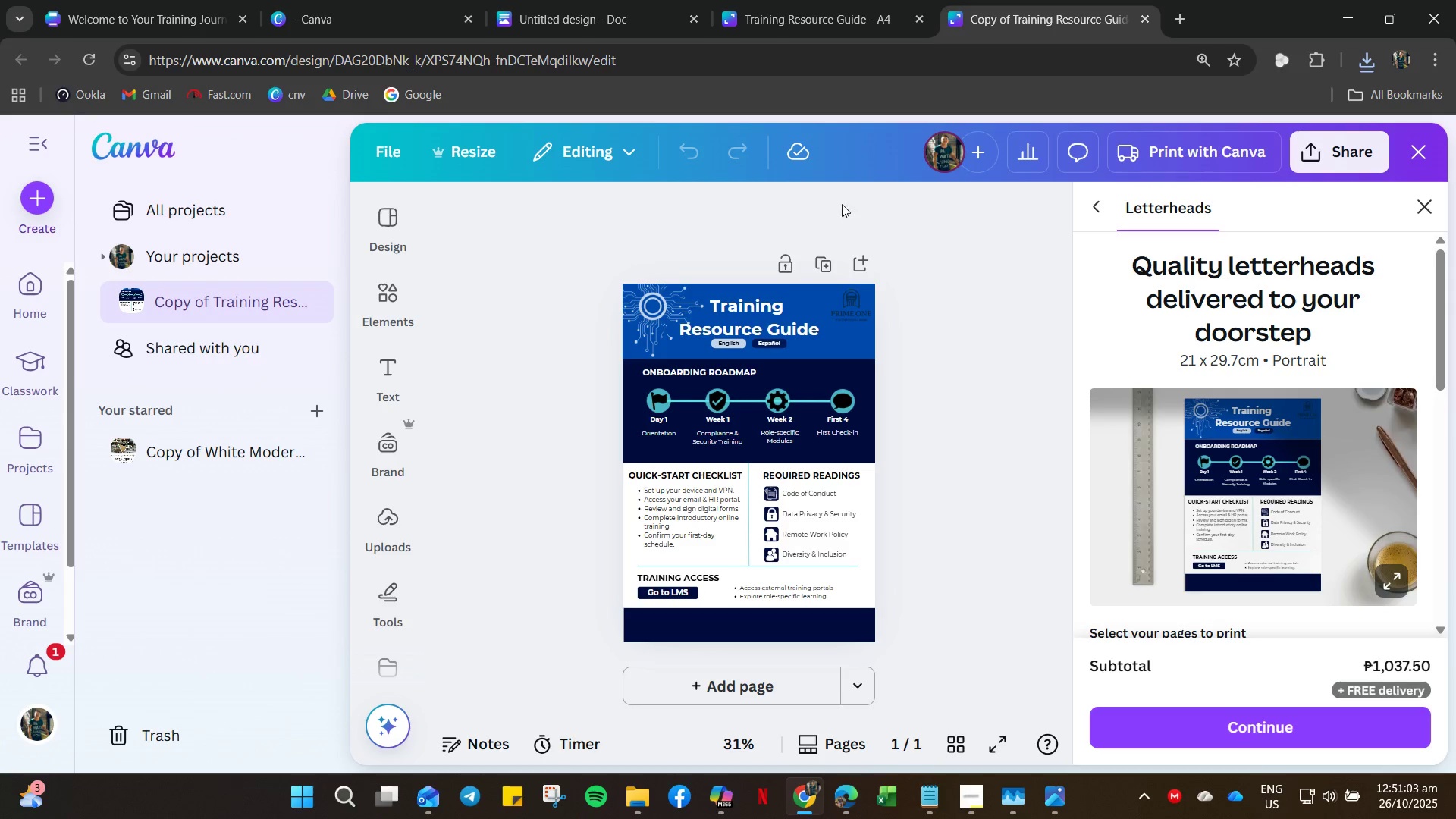 
wait(5.96)
 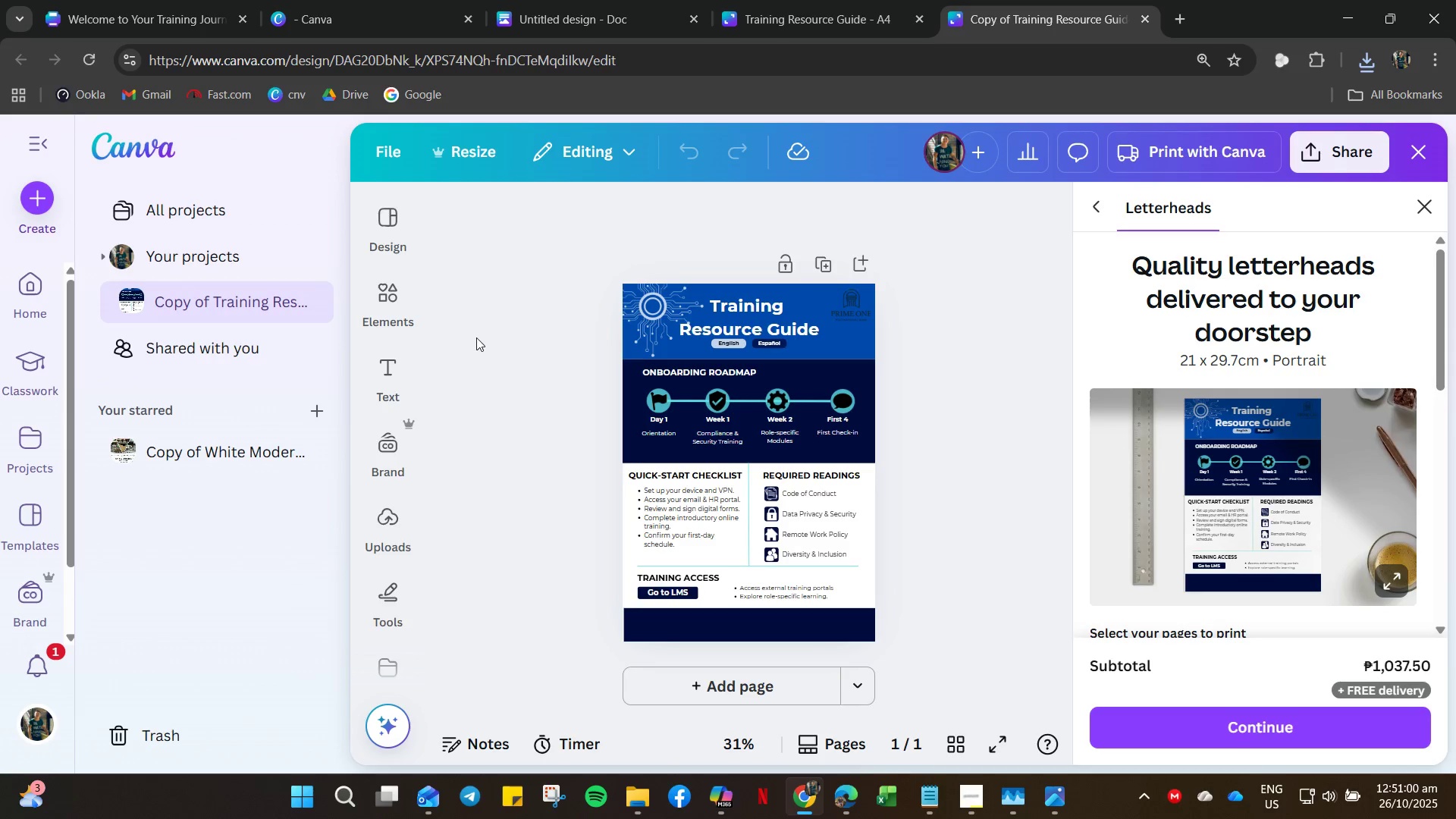 
left_click([458, 152])
 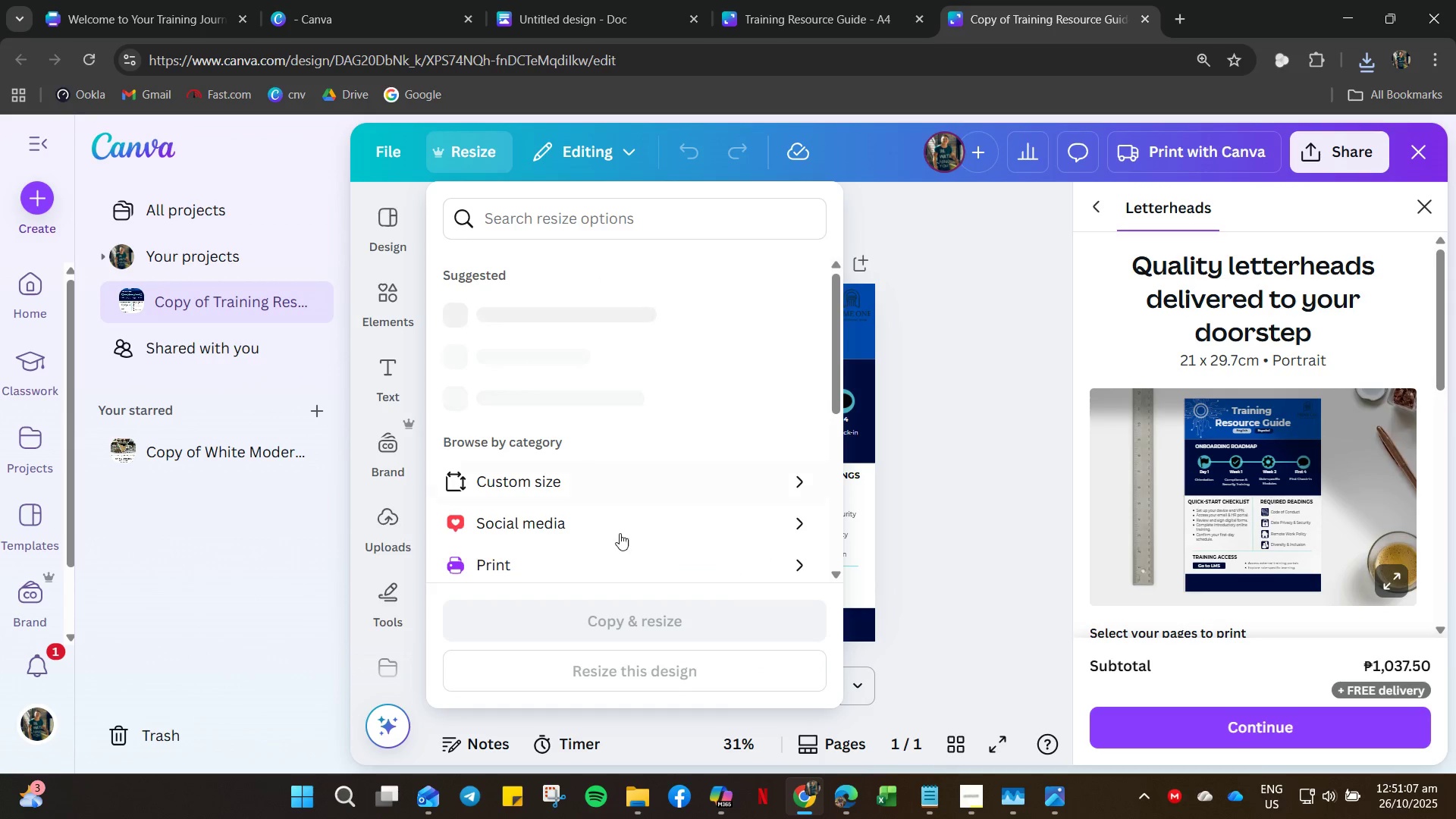 
scroll: coordinate [625, 510], scroll_direction: down, amount: 5.0
 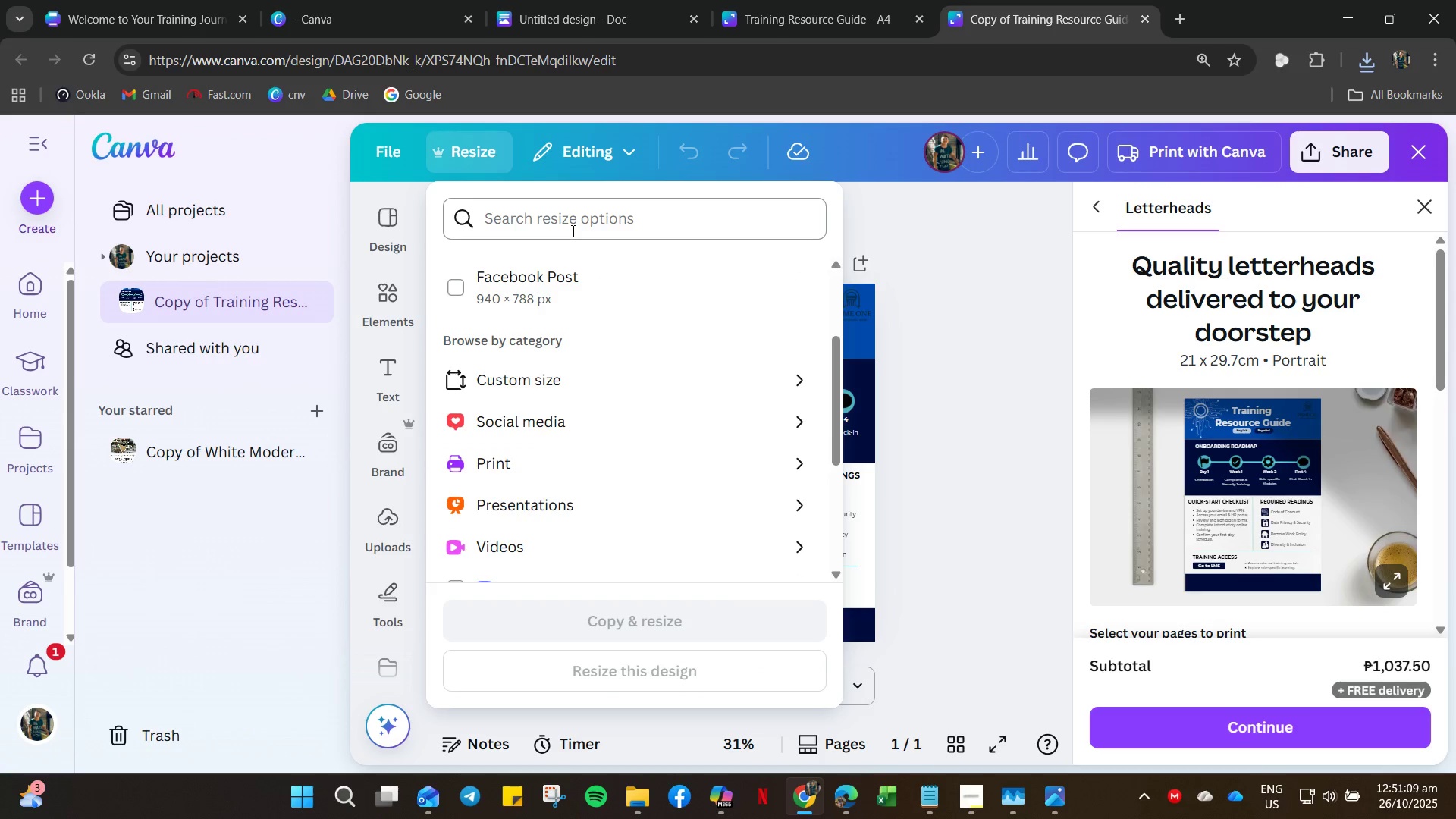 
left_click([572, 231])
 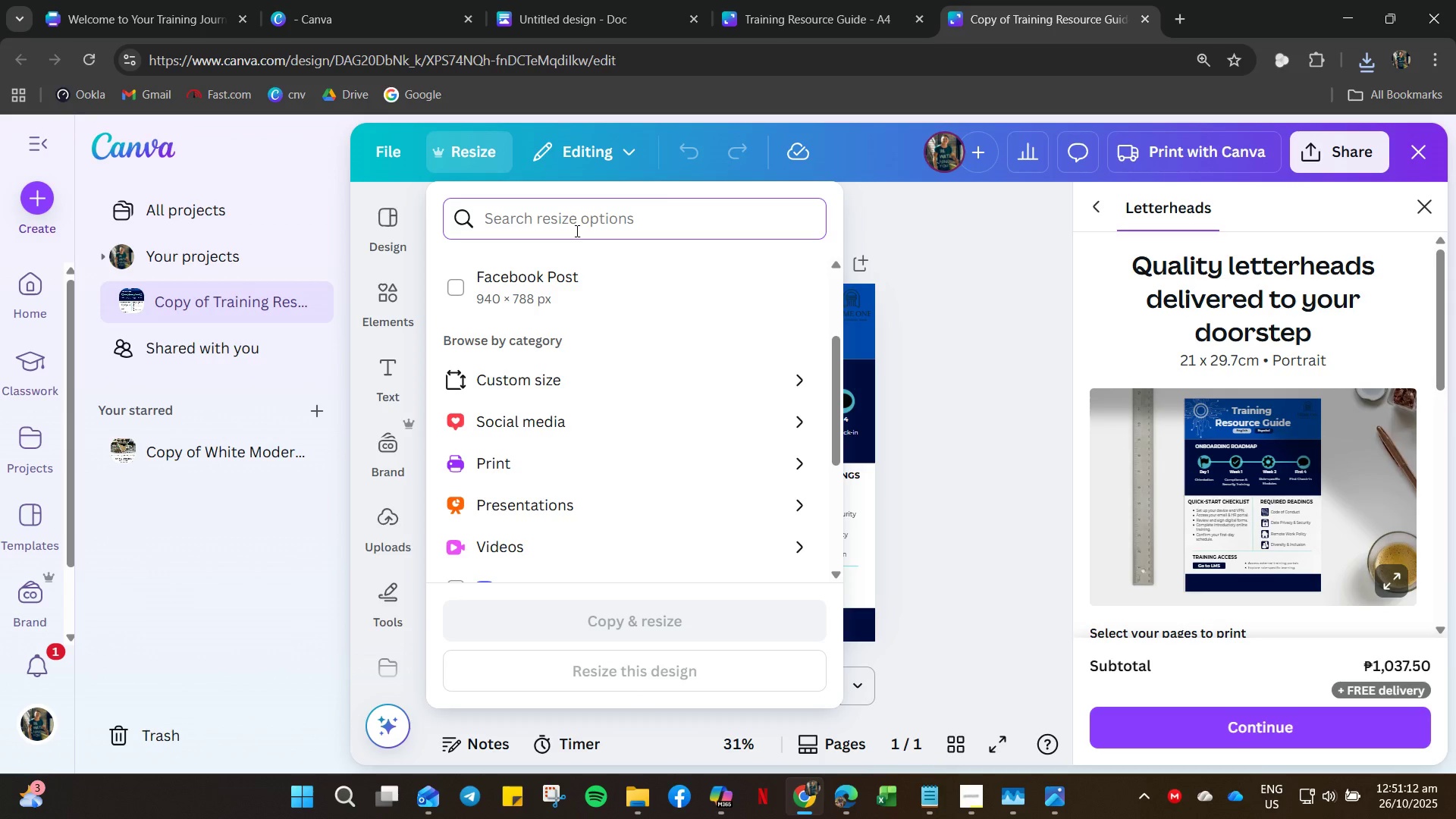 
type(transs)
key(Backspace)
type(late)
 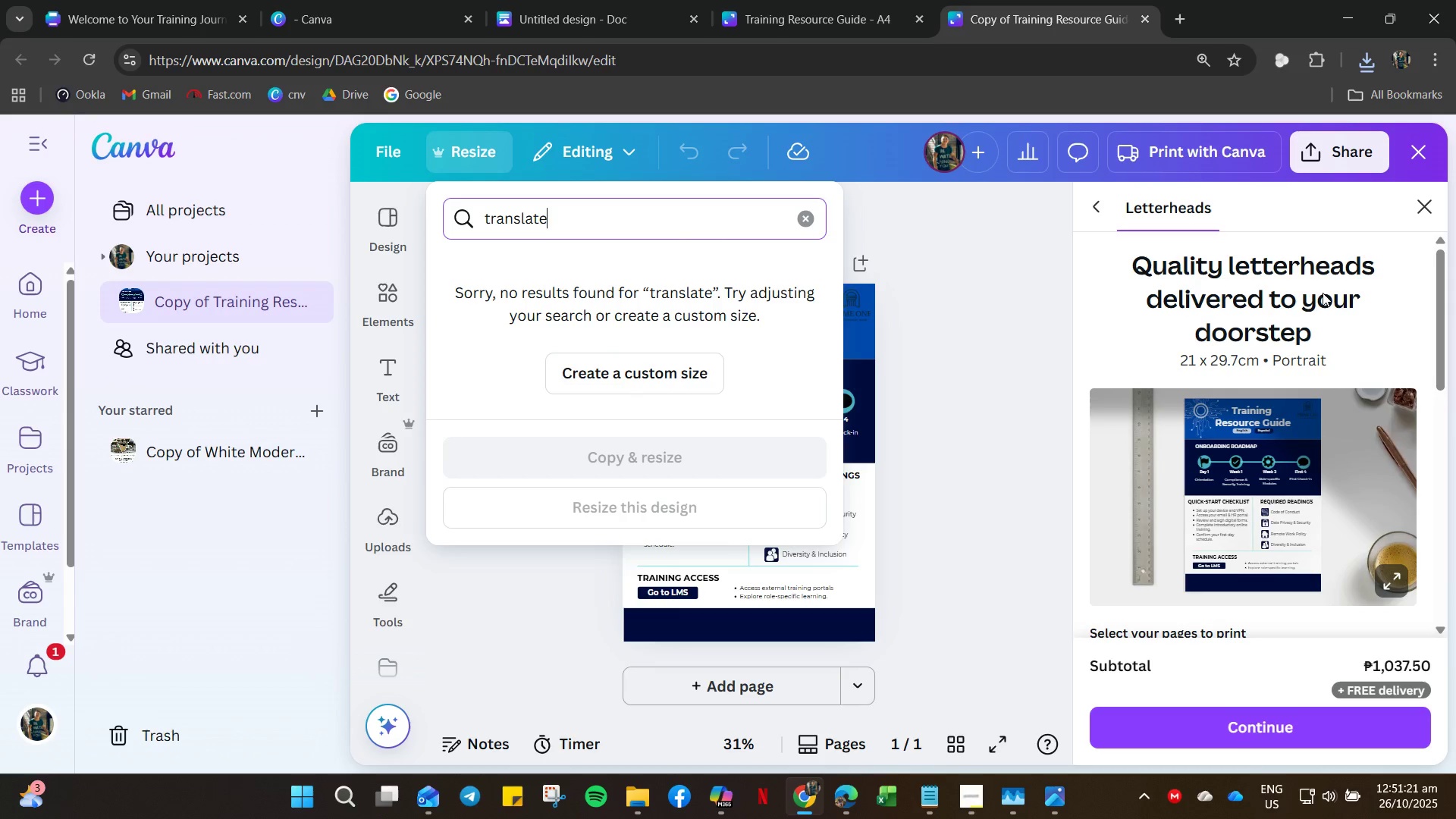 
left_click([1058, 272])
 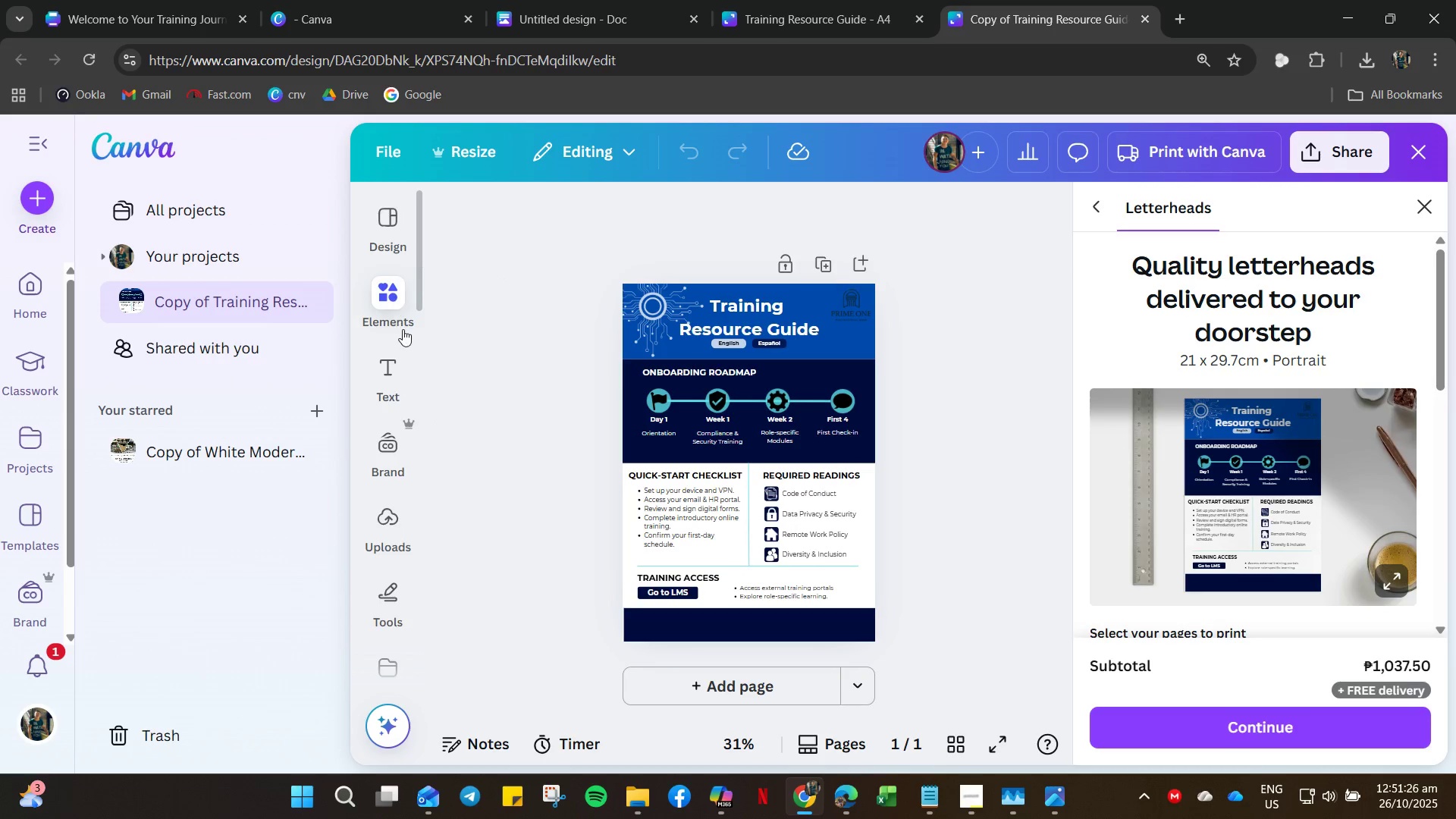 
wait(5.83)
 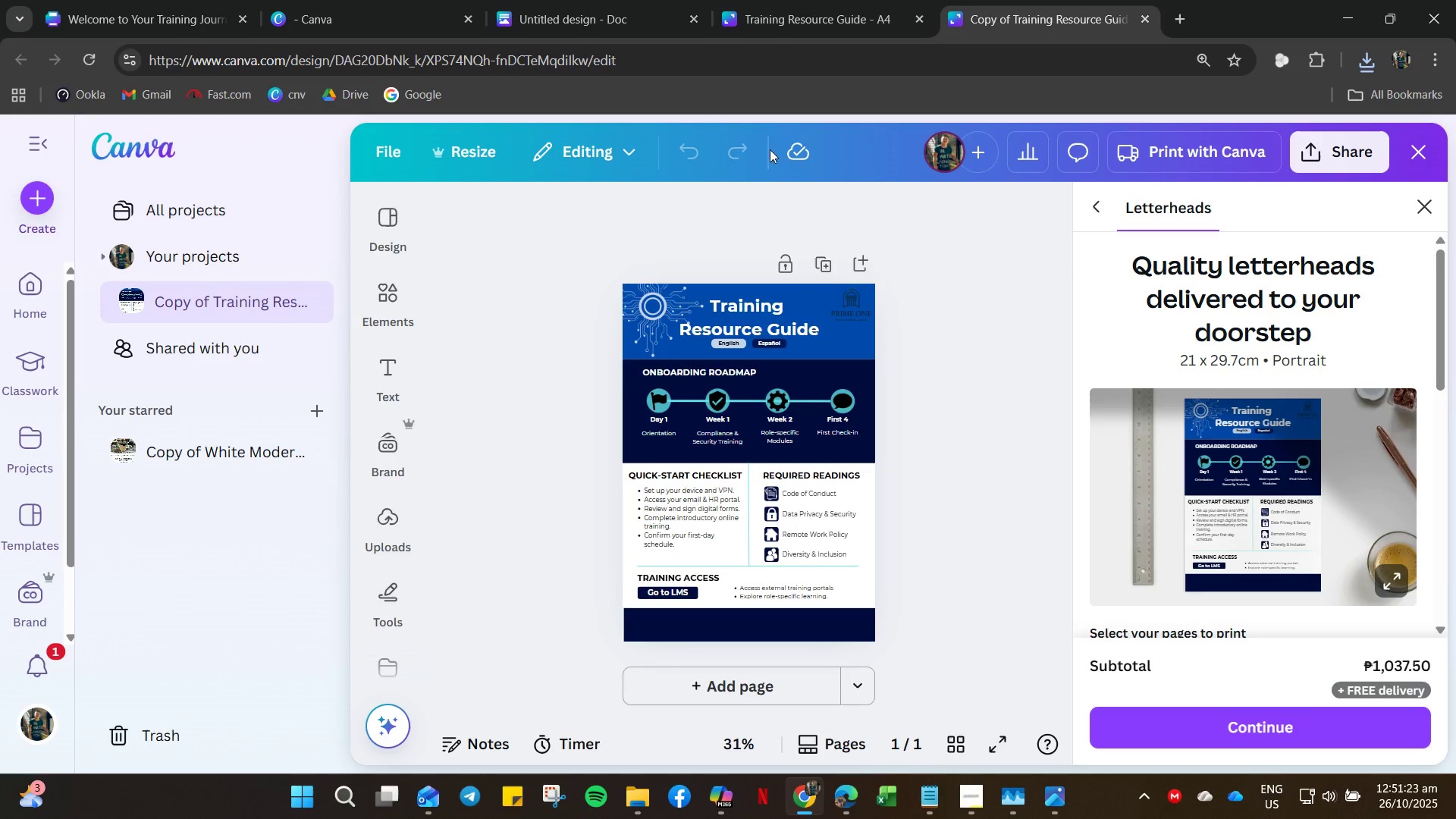 
left_click_drag(start_coordinate=[418, 271], to_coordinate=[458, 795])
 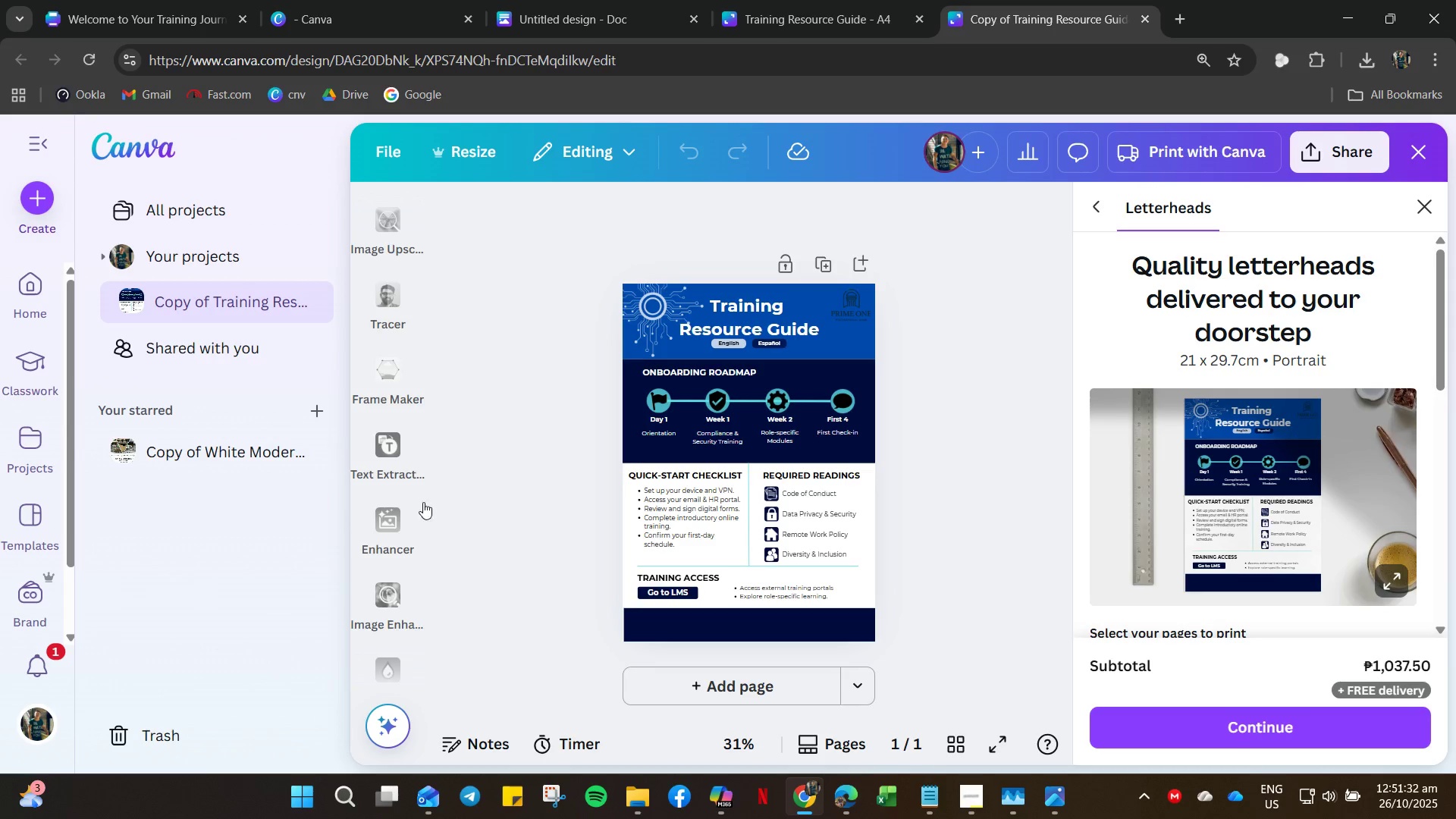 
left_click_drag(start_coordinate=[422, 489], to_coordinate=[419, 666])
 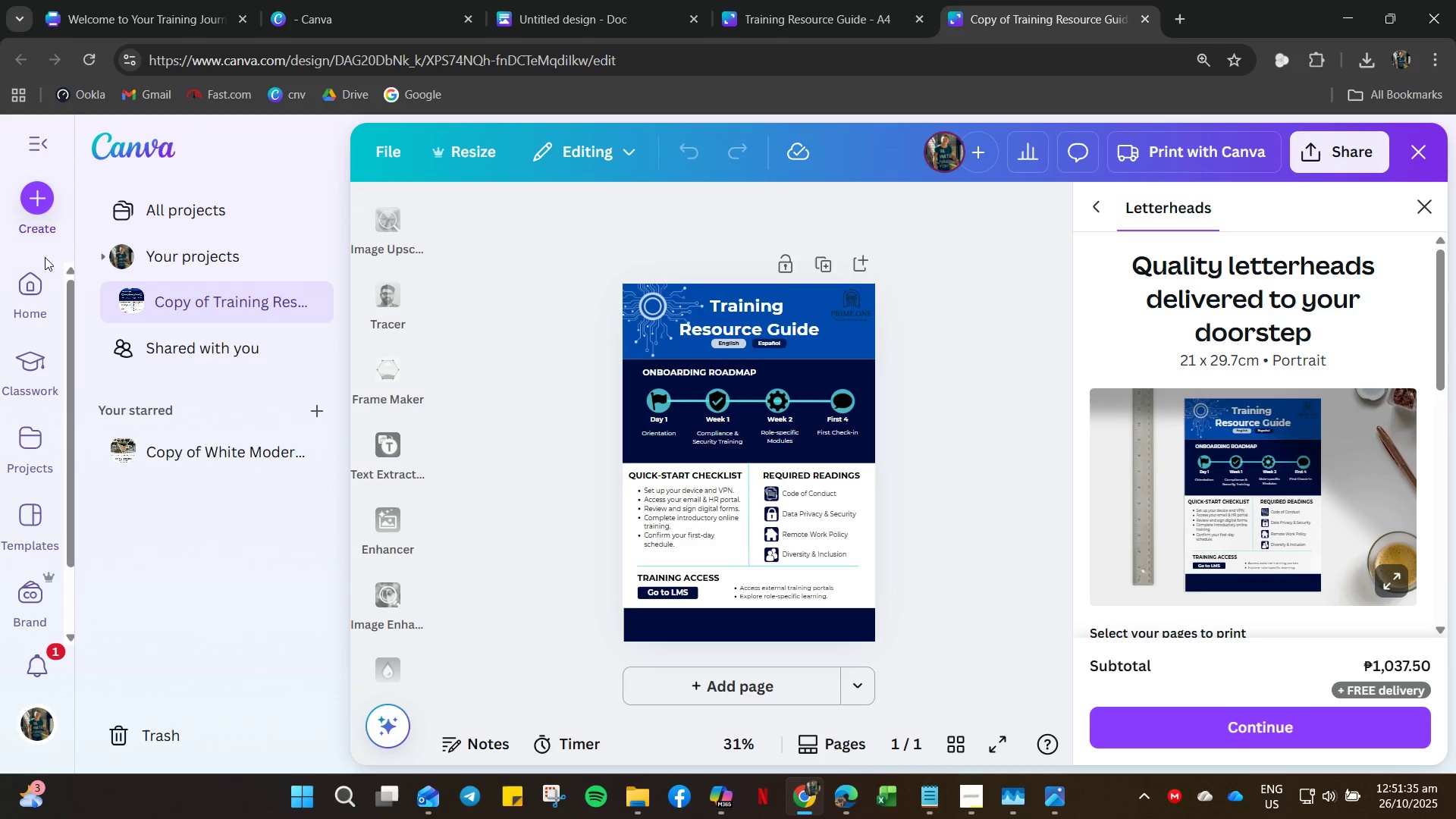 
left_click([46, 152])
 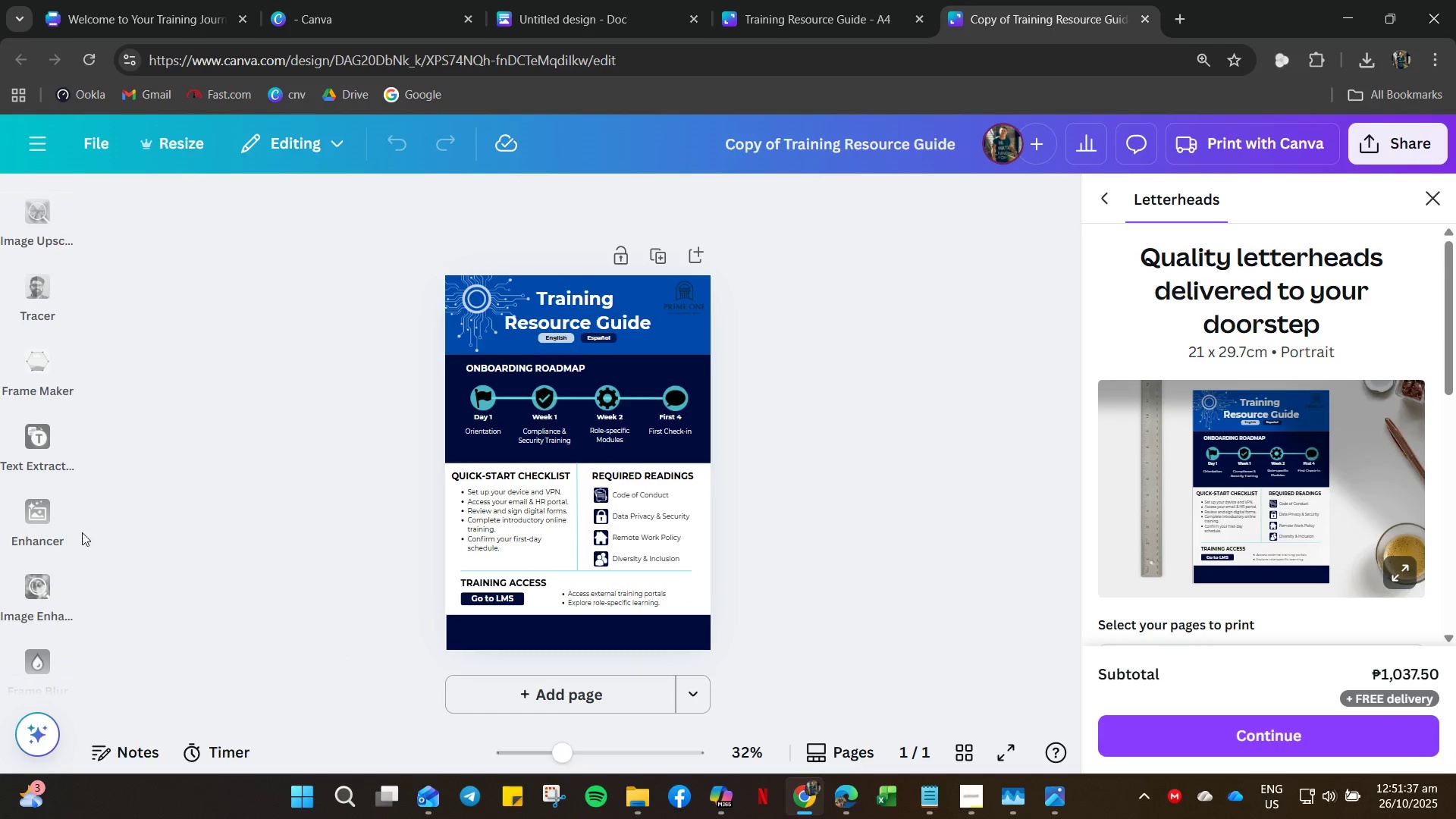 
left_click([64, 497])
 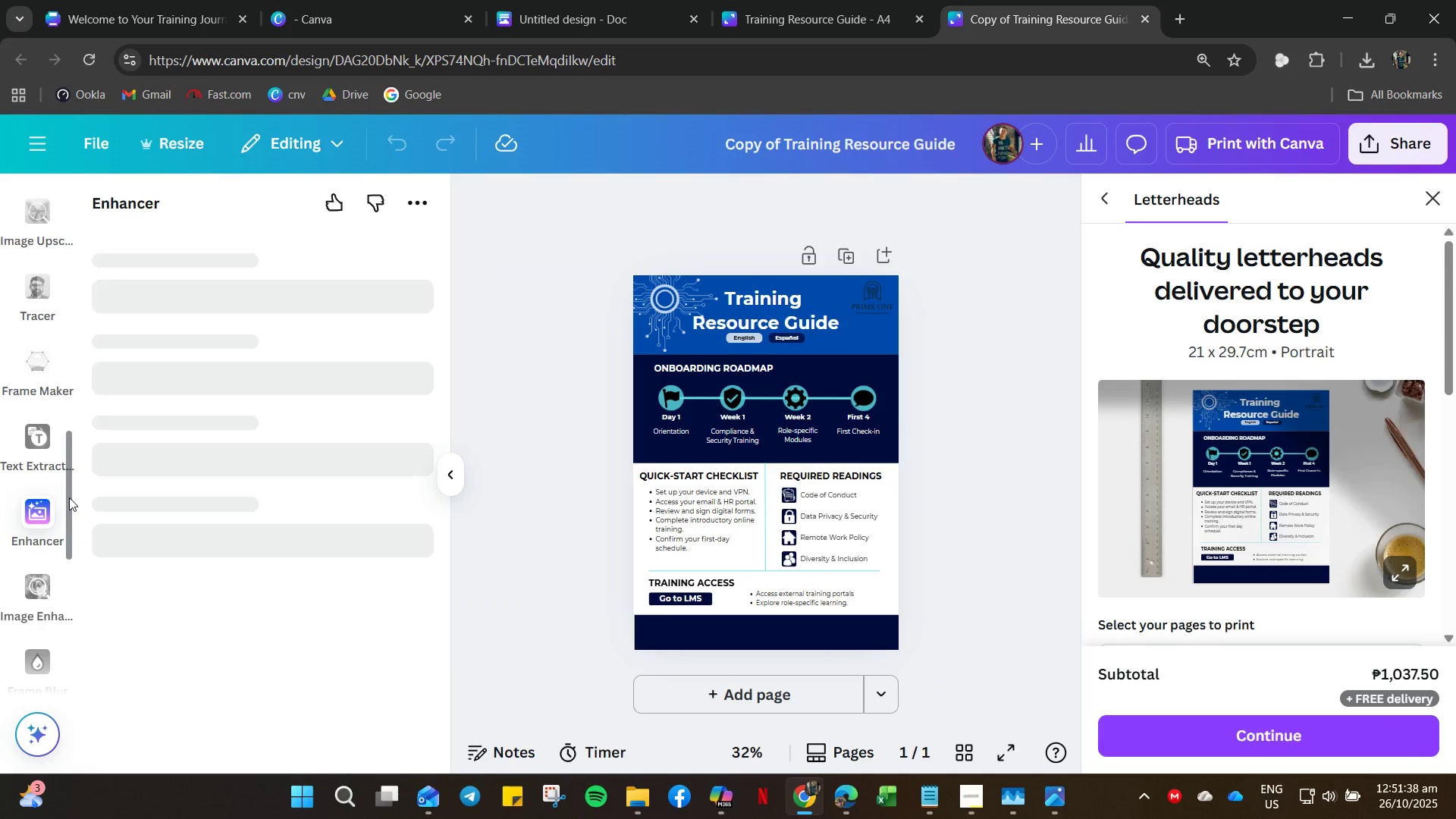 
left_click_drag(start_coordinate=[69, 497], to_coordinate=[71, 732])
 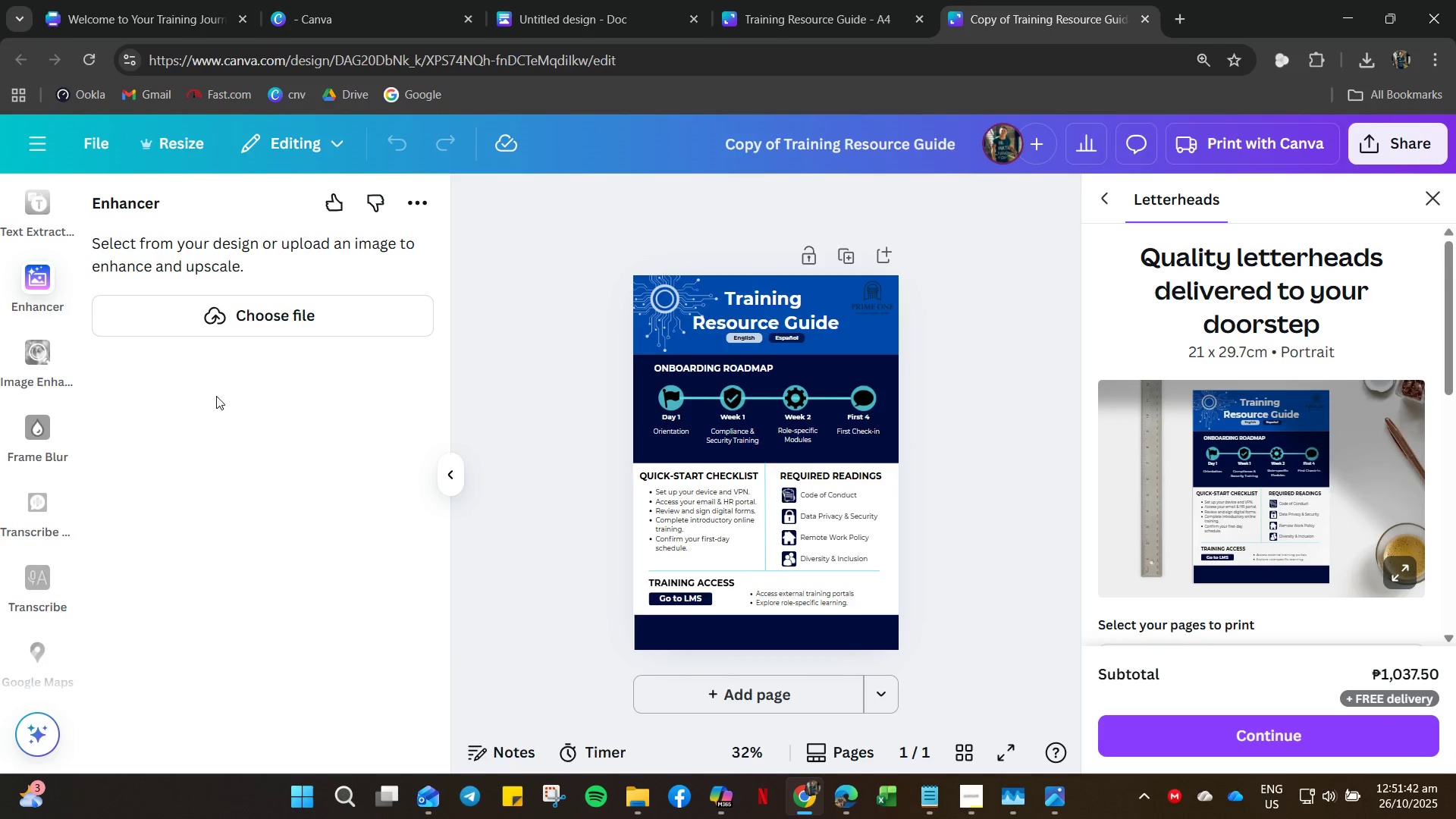 
scroll: coordinate [70, 633], scroll_direction: down, amount: 7.0
 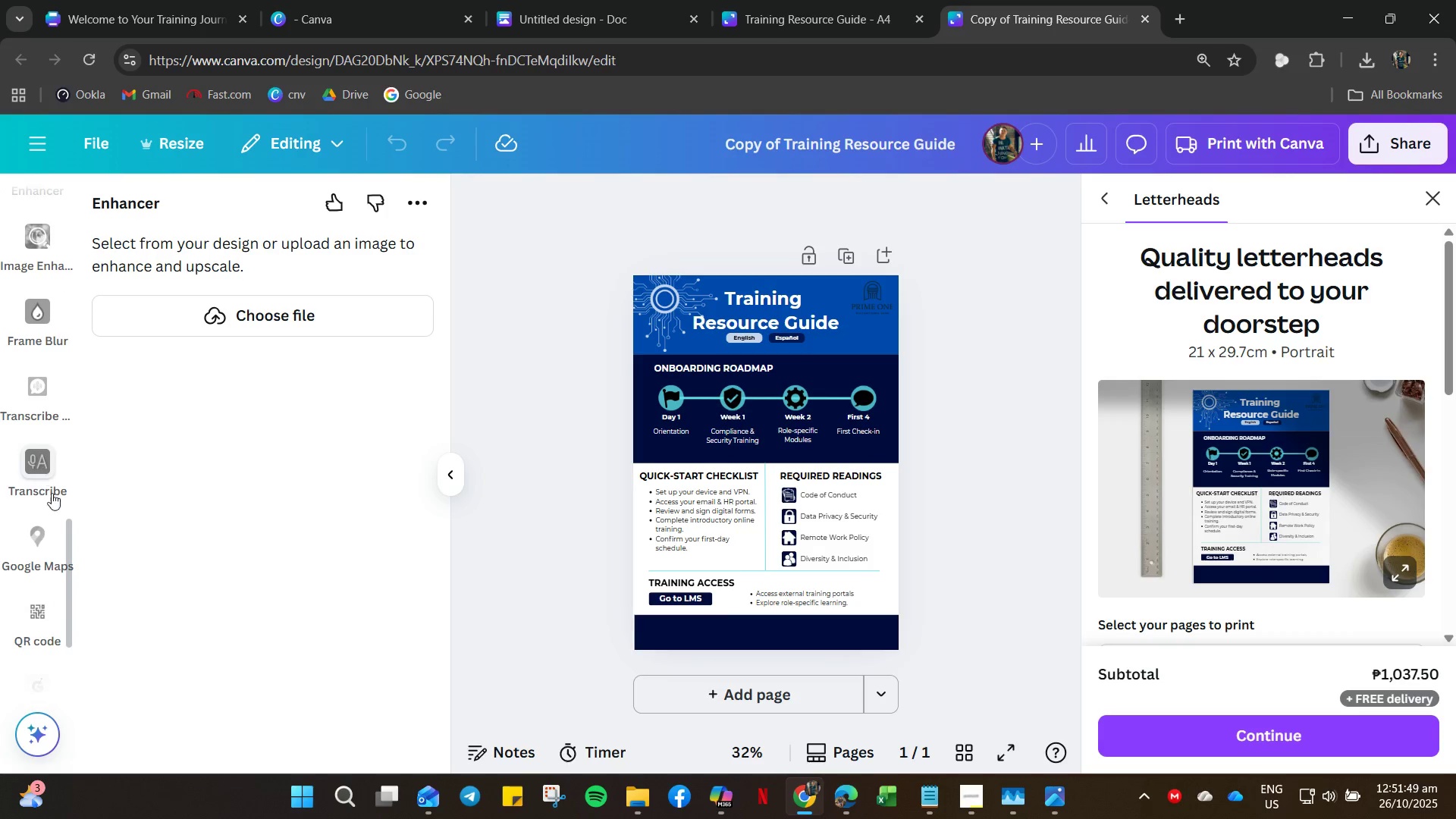 
wait(6.83)
 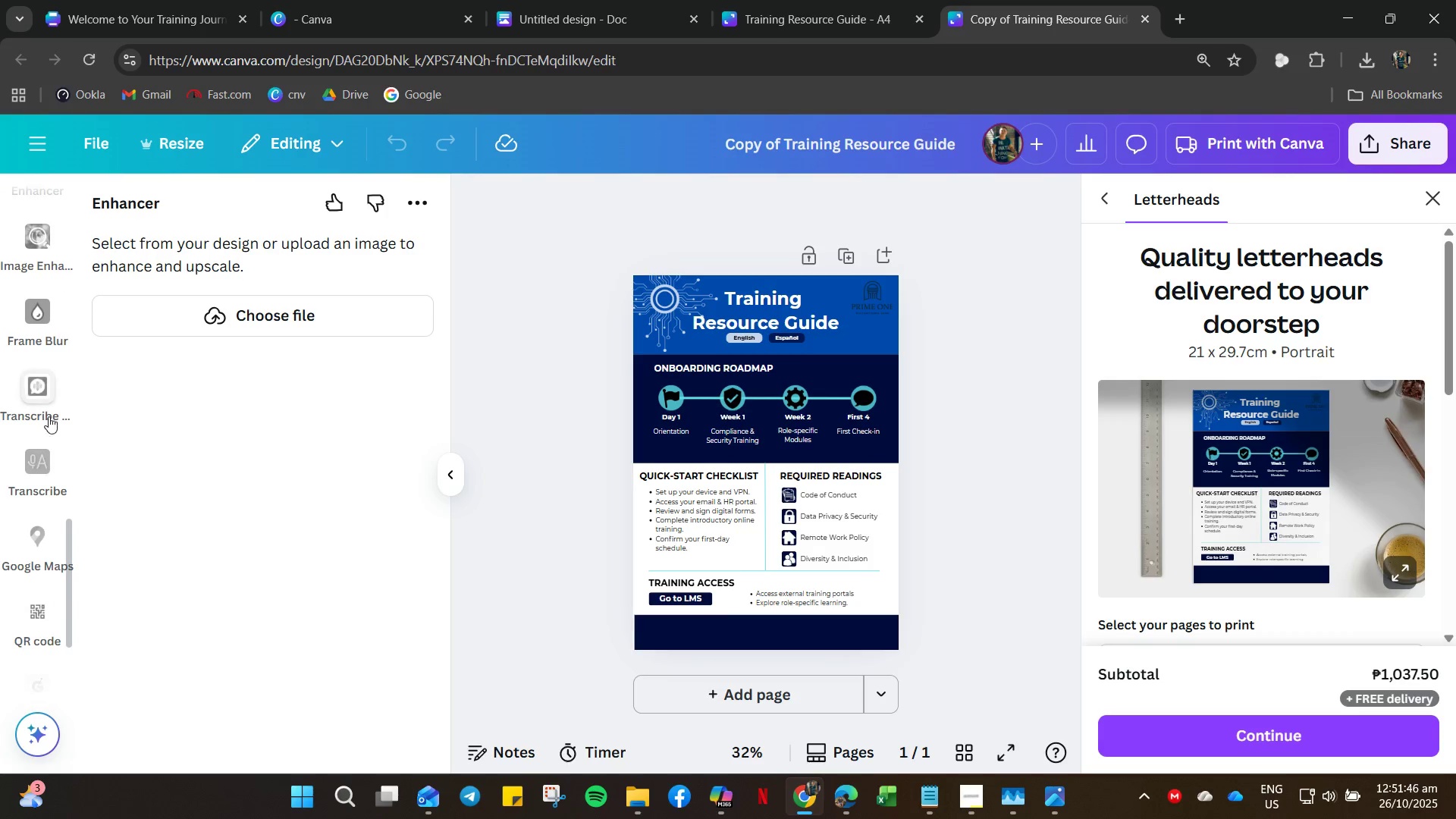 
scroll: coordinate [53, 581], scroll_direction: down, amount: 6.0
 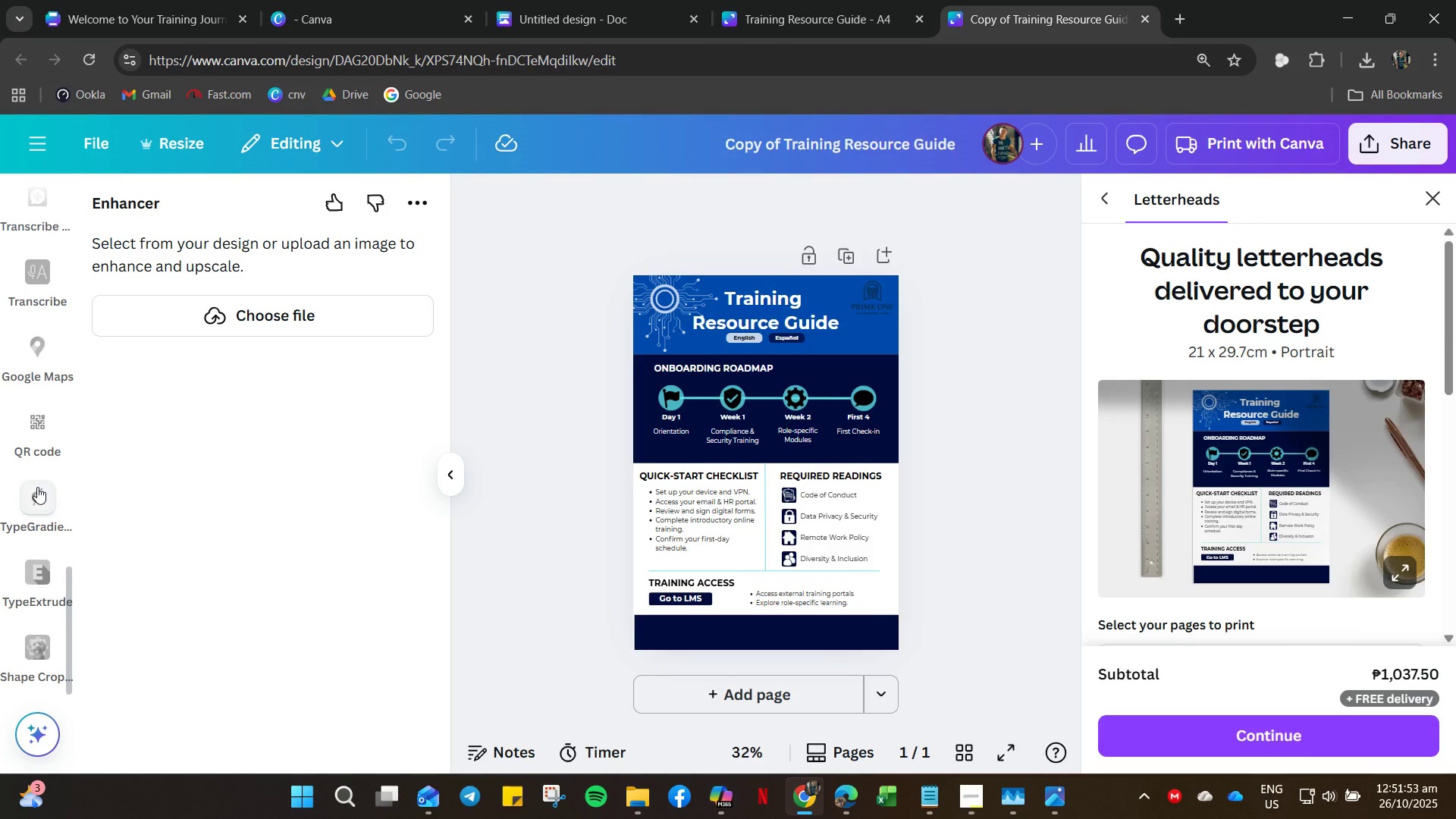 
scroll: coordinate [56, 245], scroll_direction: up, amount: 44.0
 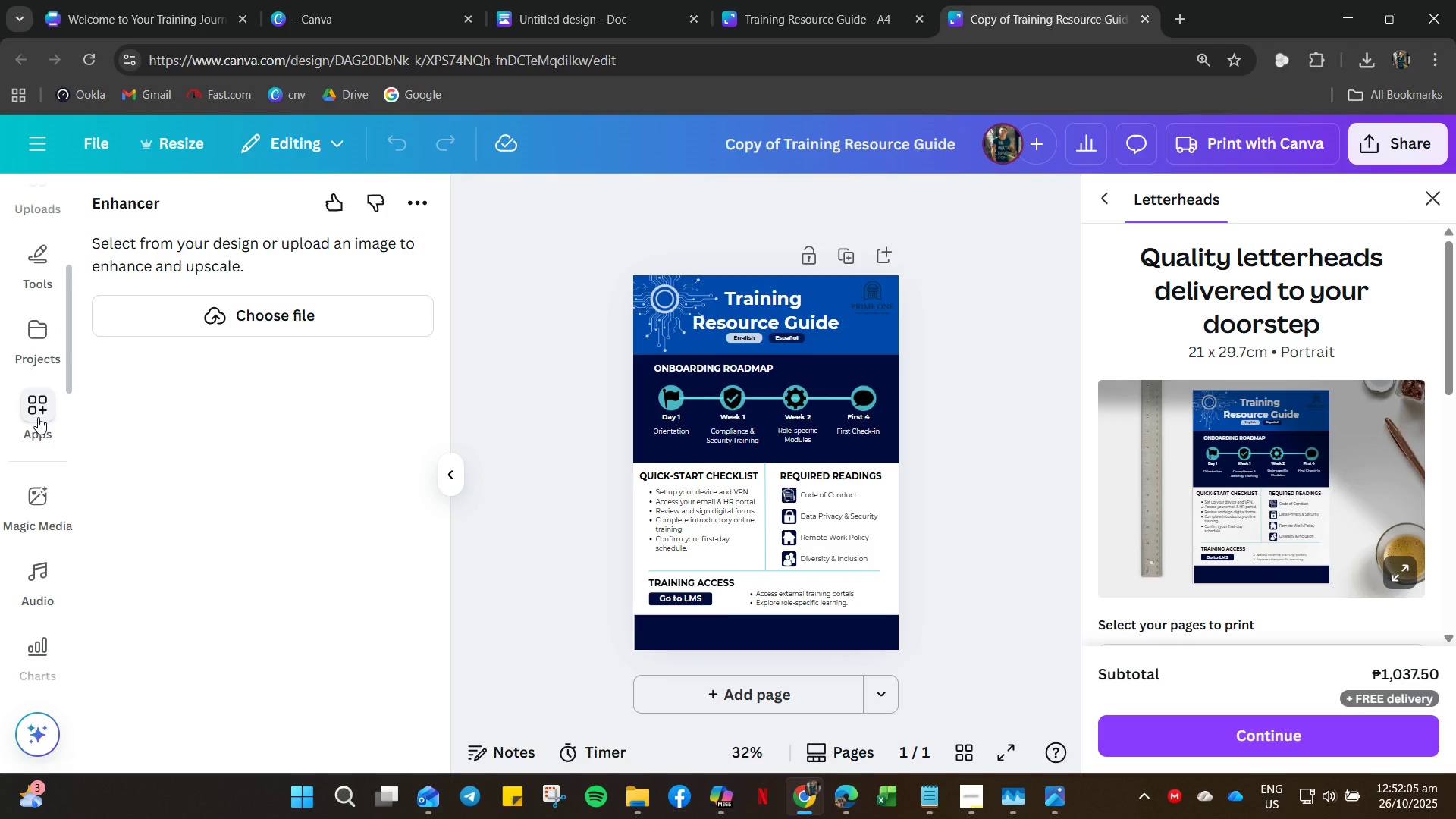 
left_click([38, 417])
 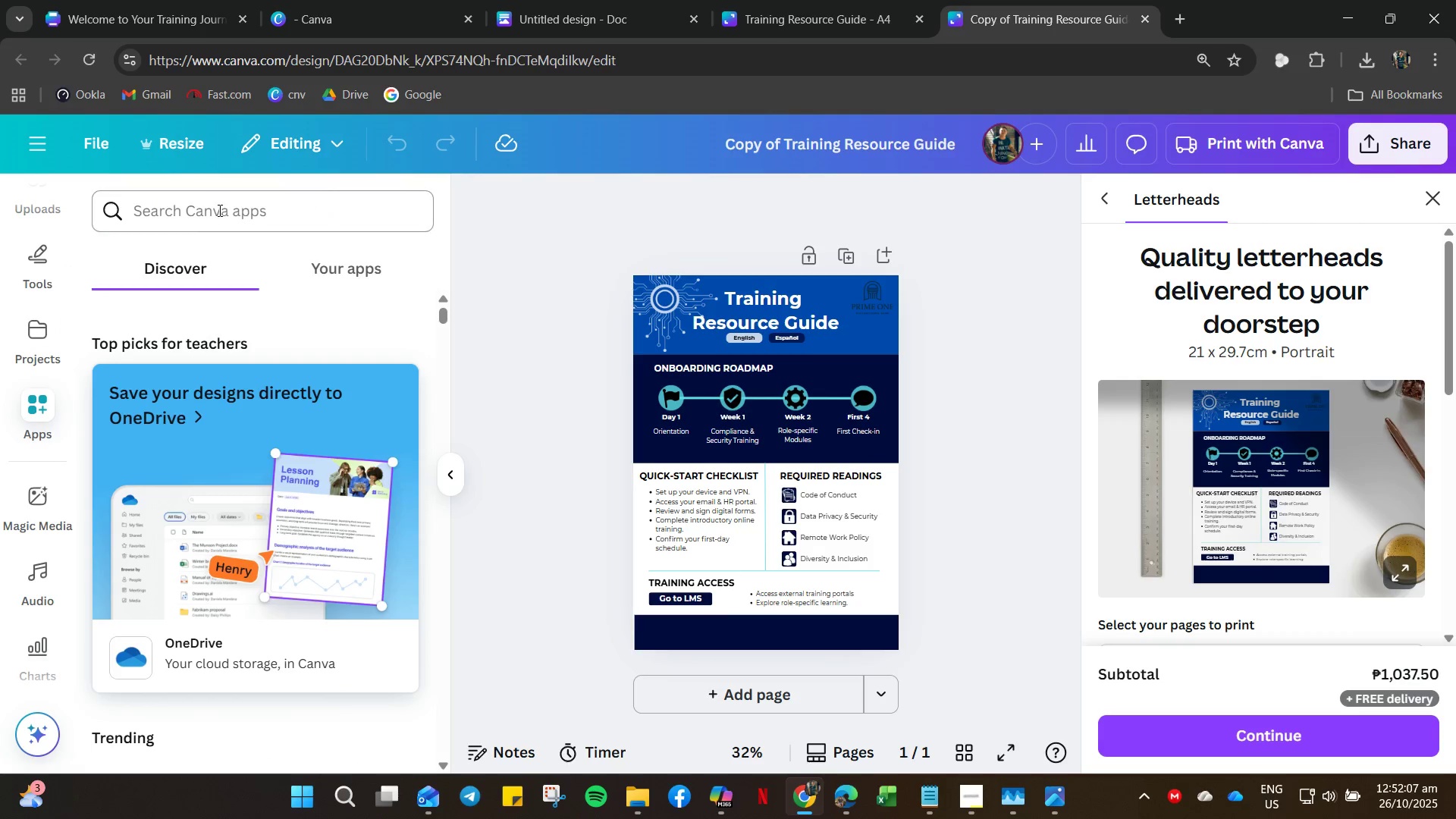 
left_click_drag(start_coordinate=[218, 208], to_coordinate=[48, 218])
 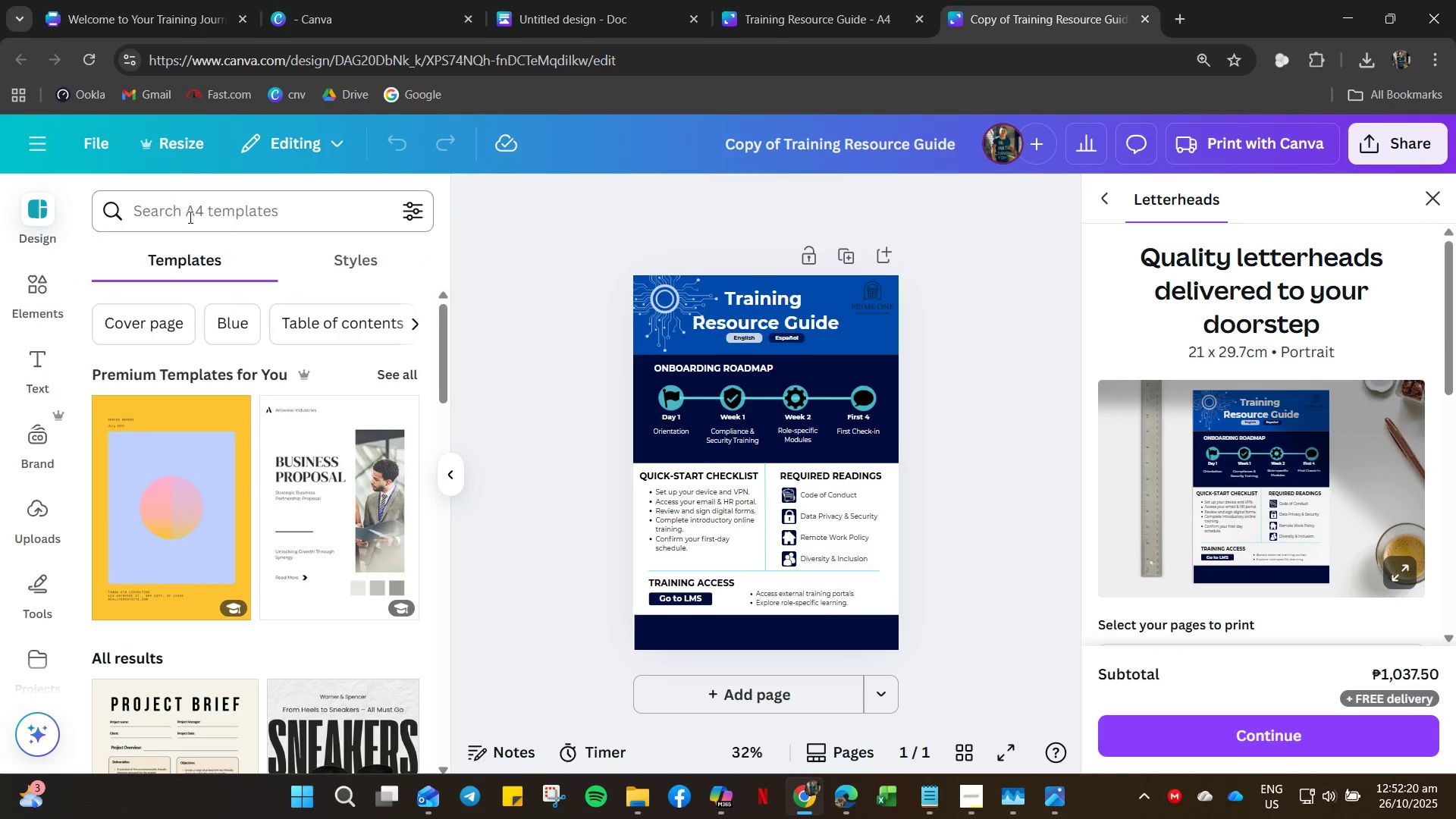 
type(translate)
 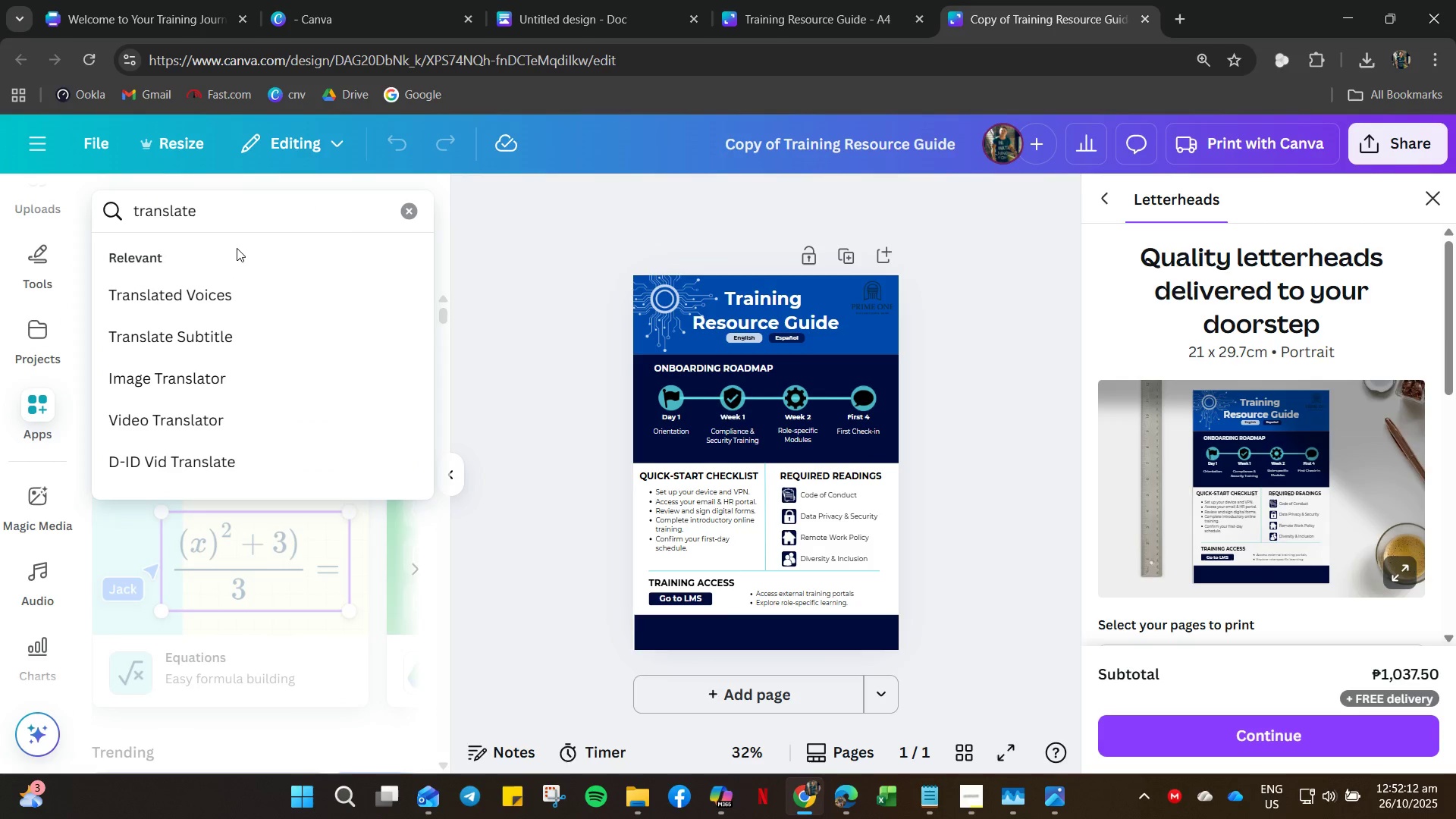 
key(Enter)
 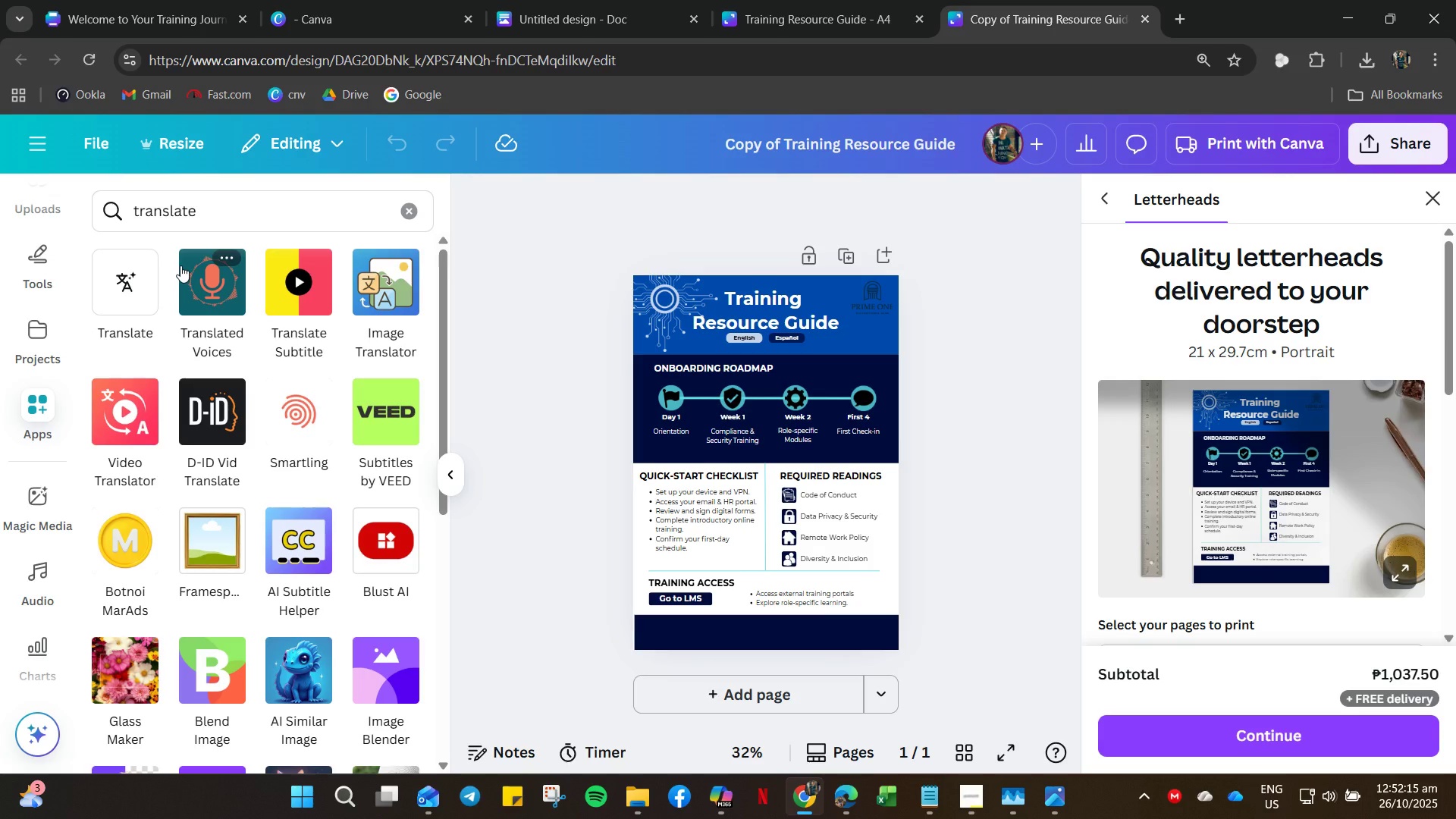 
scroll: coordinate [47, 218], scroll_direction: up, amount: 16.0
 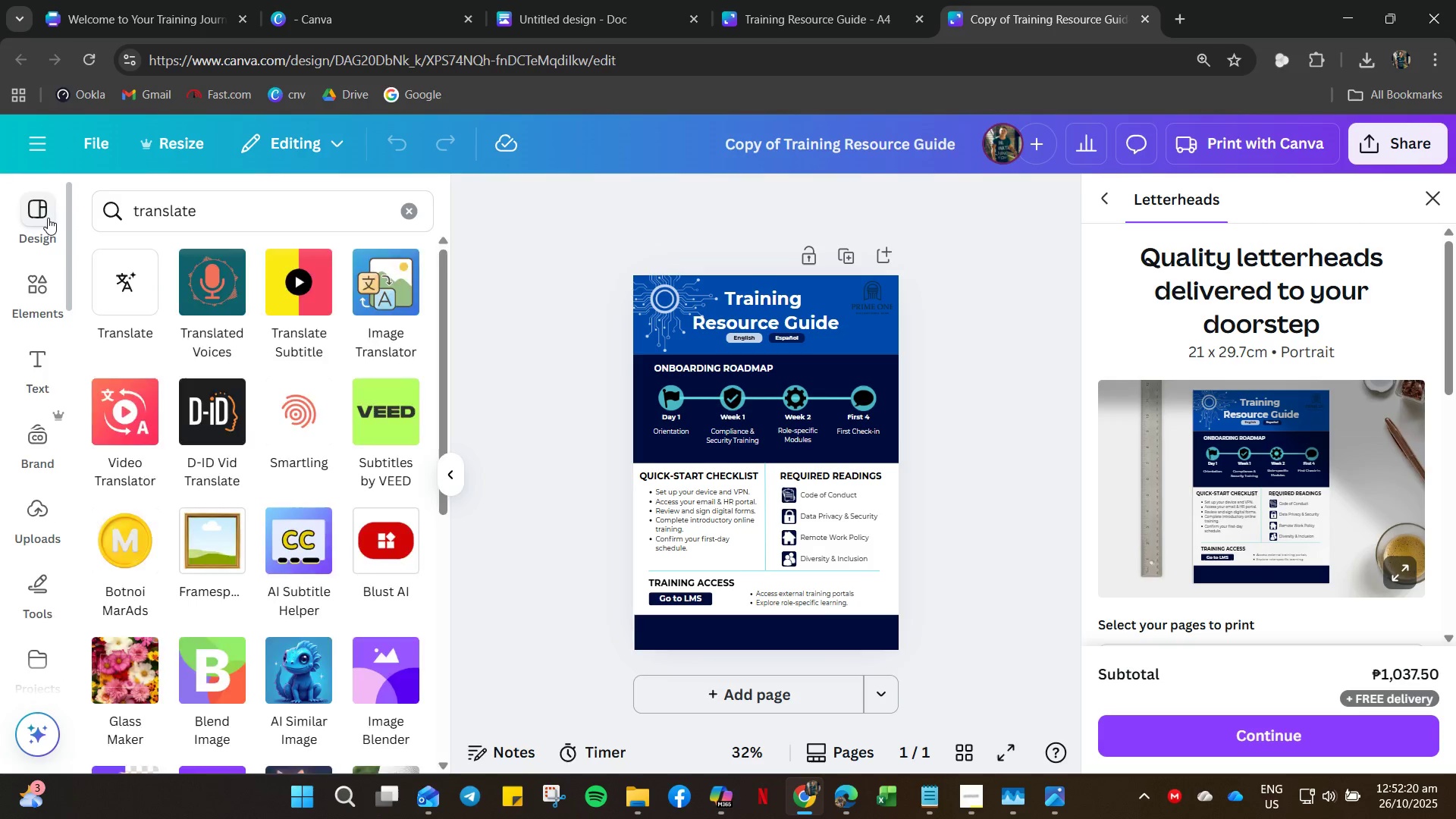 
left_click([48, 218])
 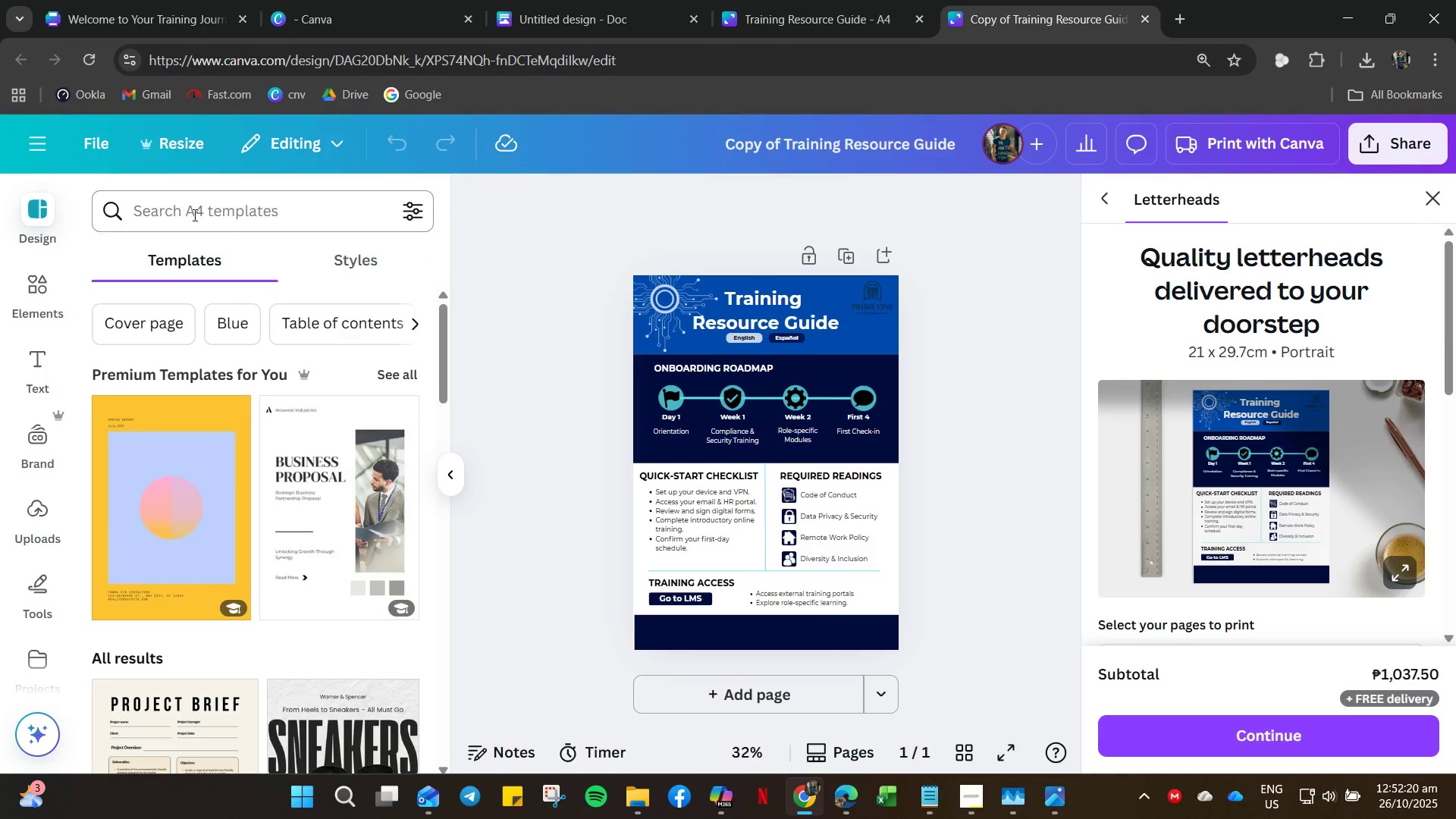 
left_click([197, 213])
 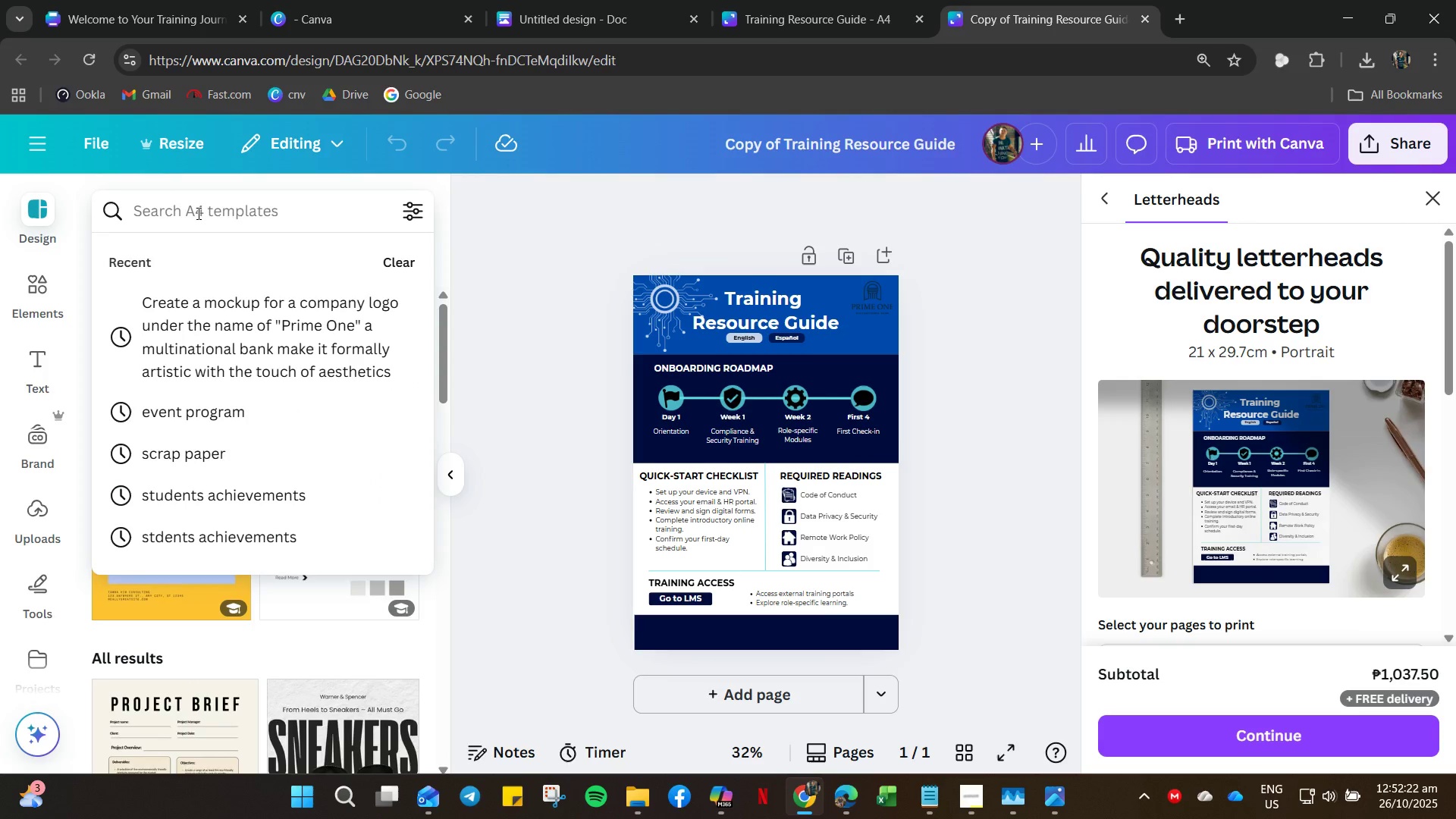 
type(translate)
 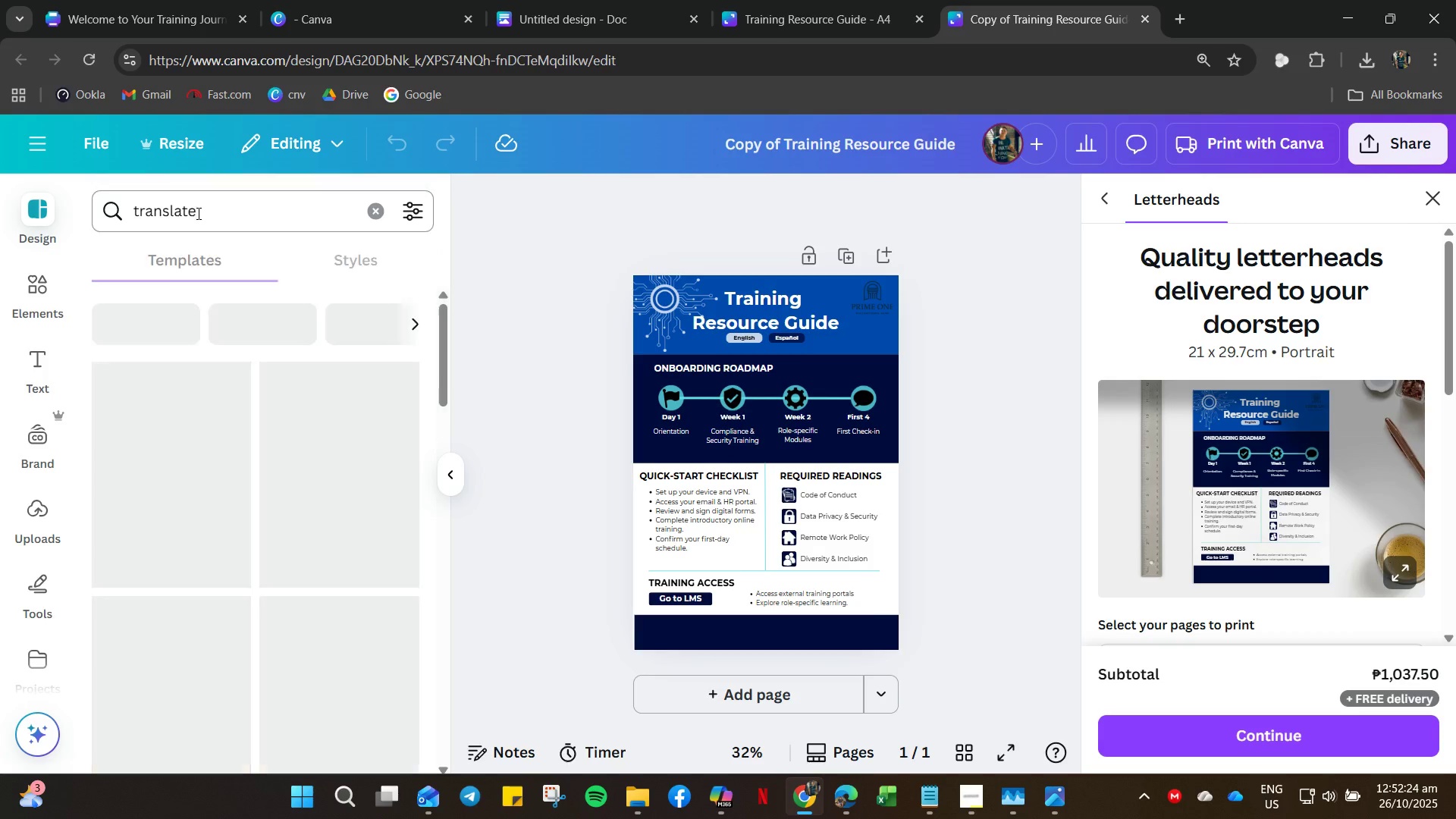 
key(Enter)
 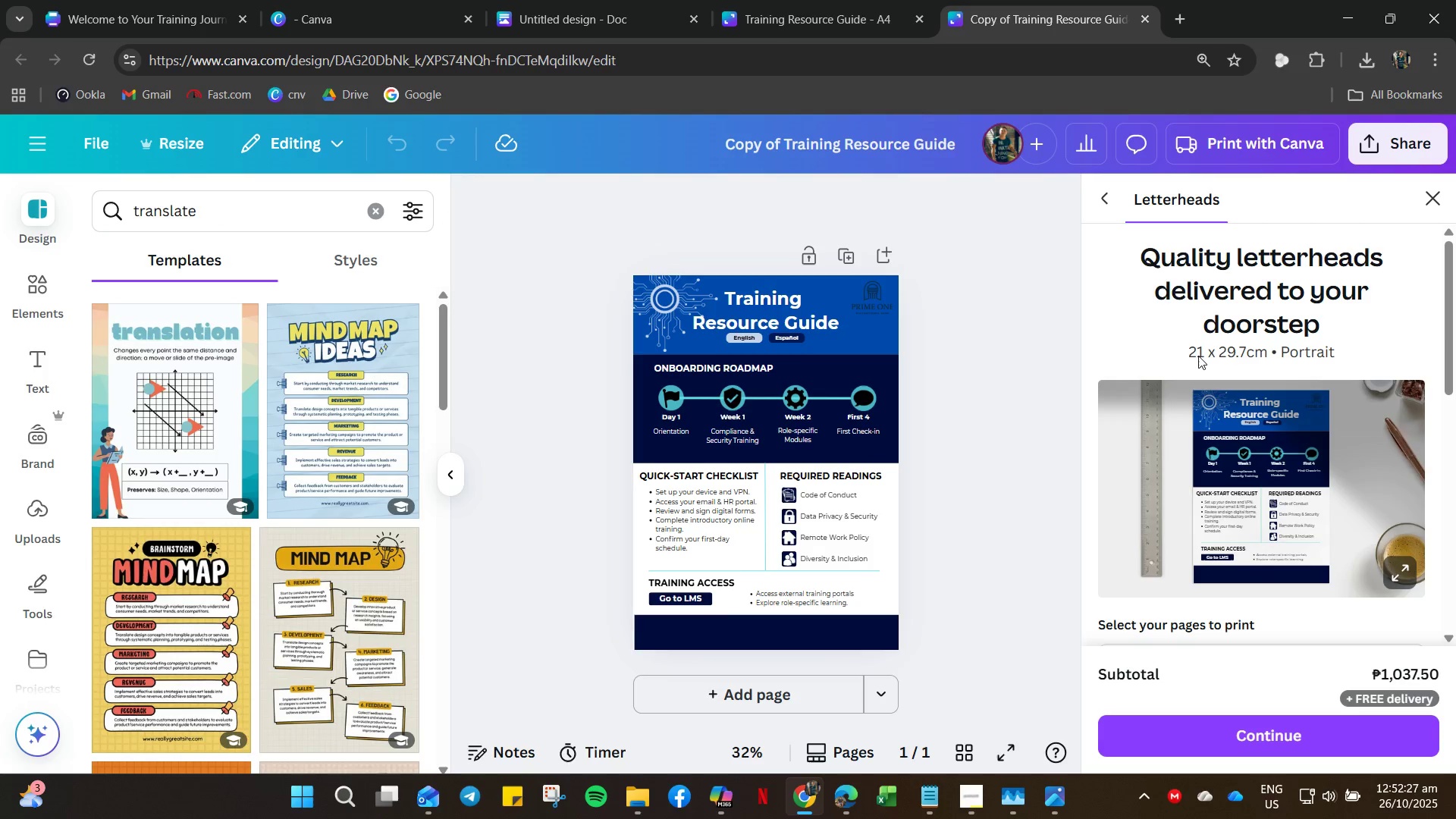 
left_click_drag(start_coordinate=[916, 190], to_coordinate=[923, 192])
 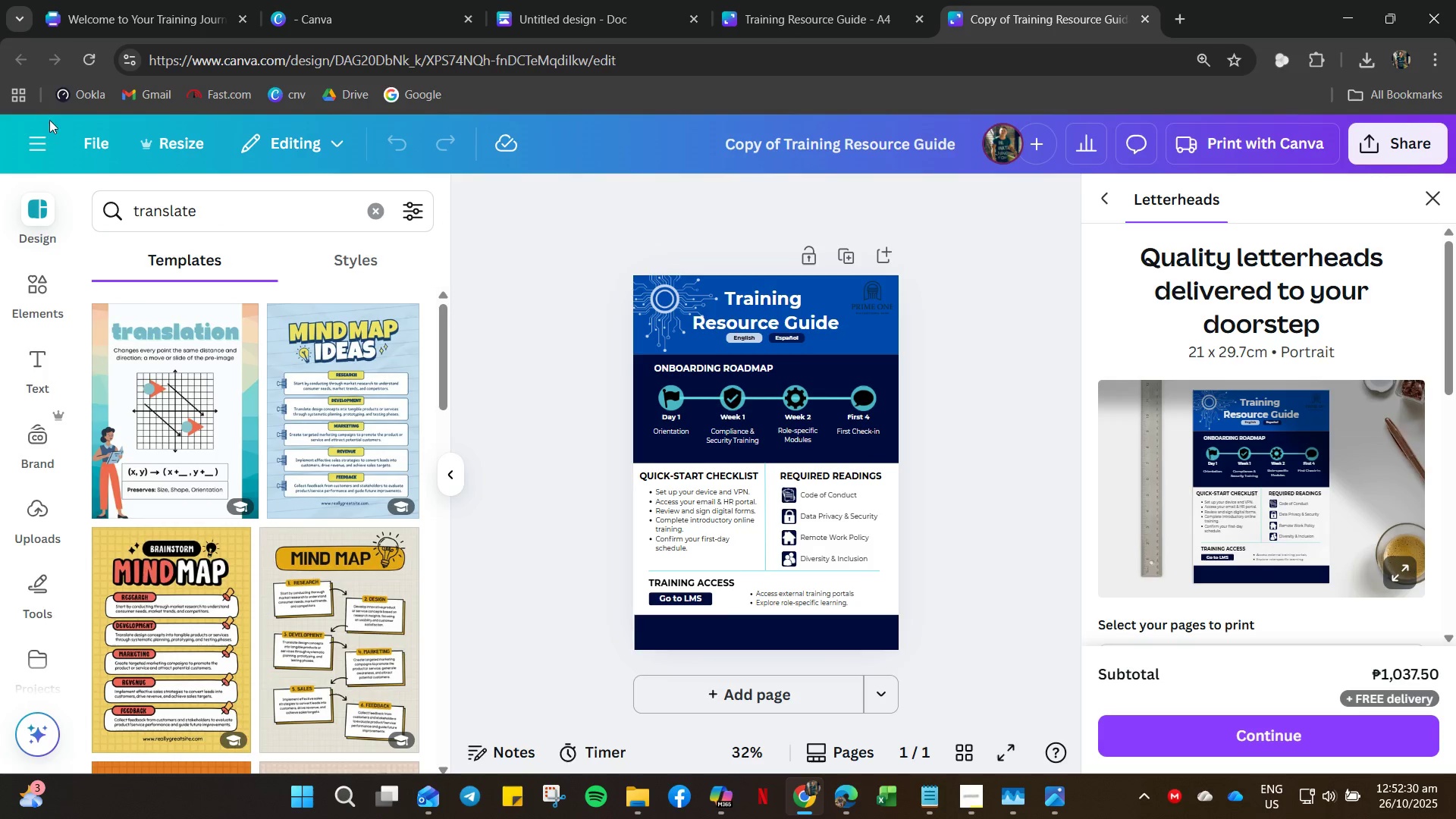 
left_click([24, 210])
 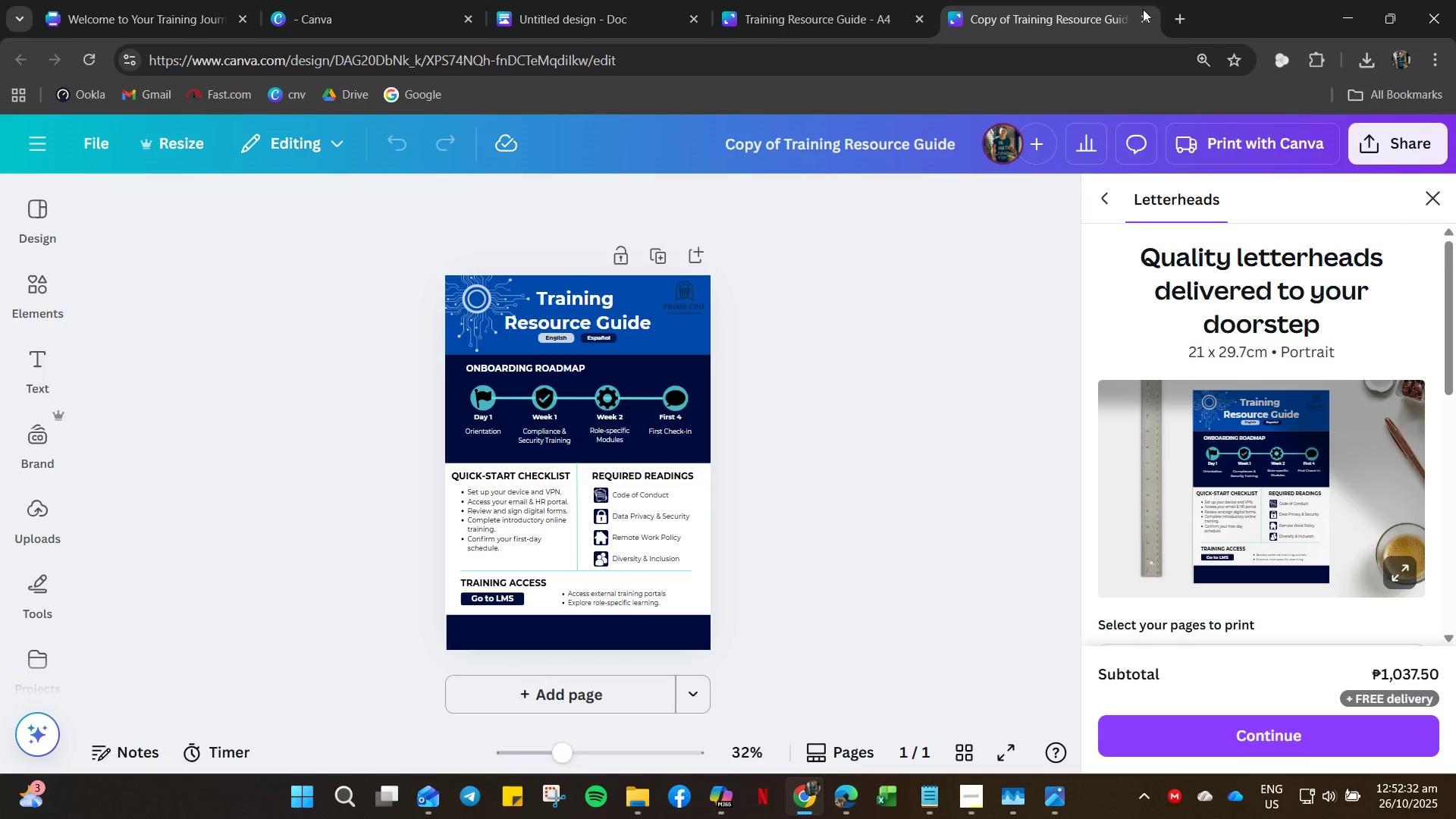 
left_click([1185, 26])
 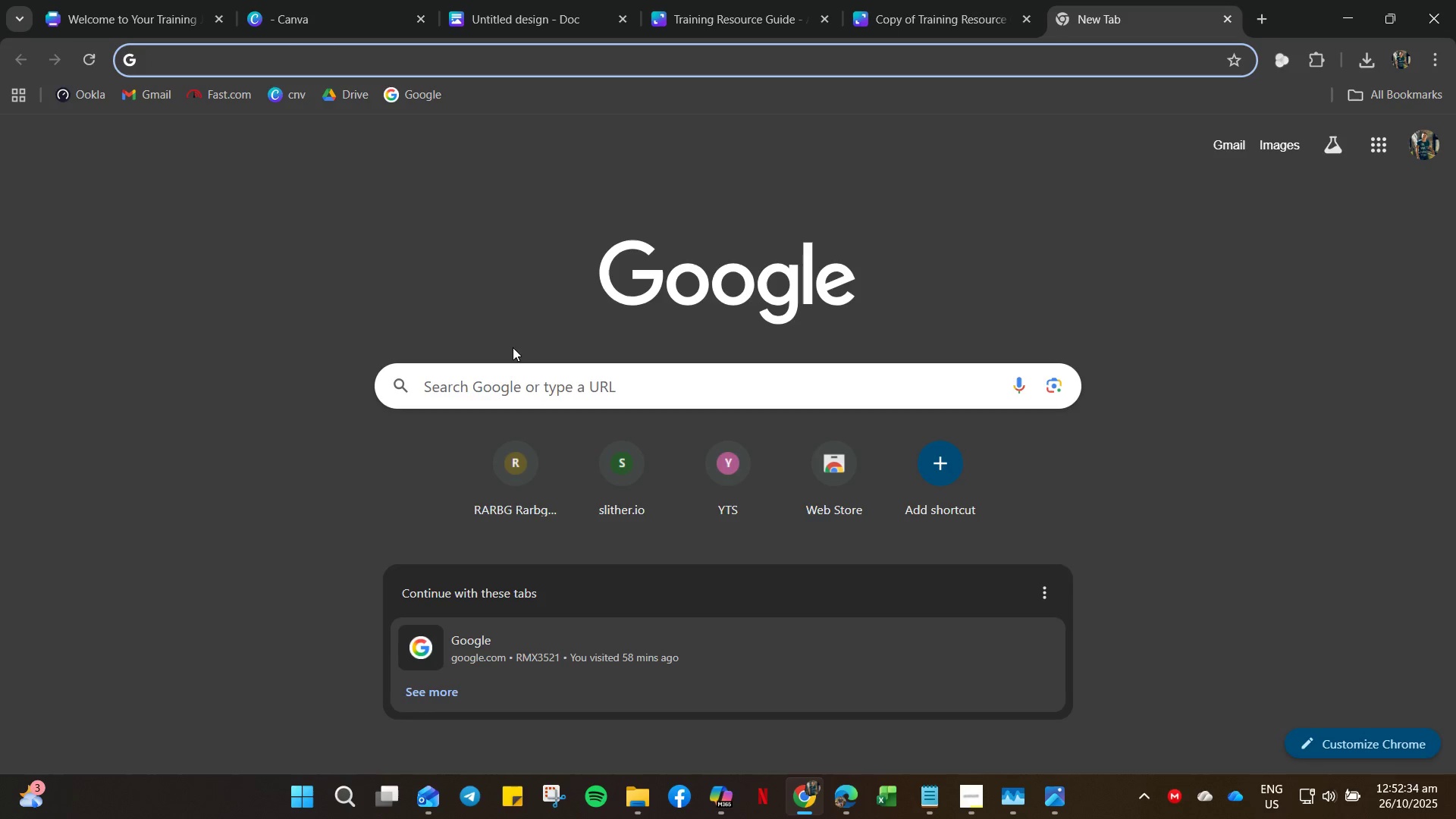 
left_click([492, 394])
 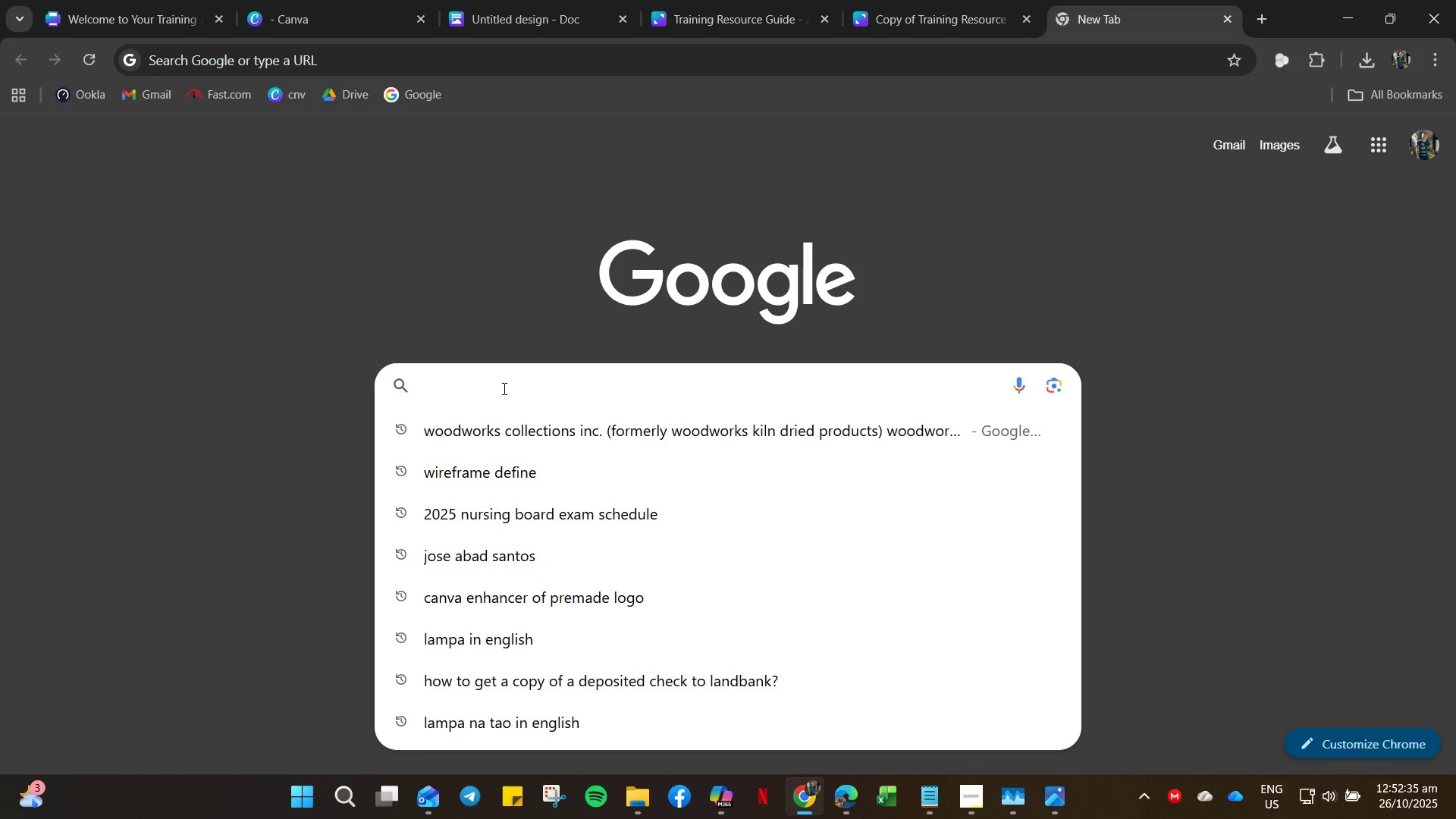 
type(how to r)
key(Backspace)
type(conv)
key(Backspace)
key(Backspace)
key(Backspace)
key(Backspace)
type(canva translate english tospanish)
 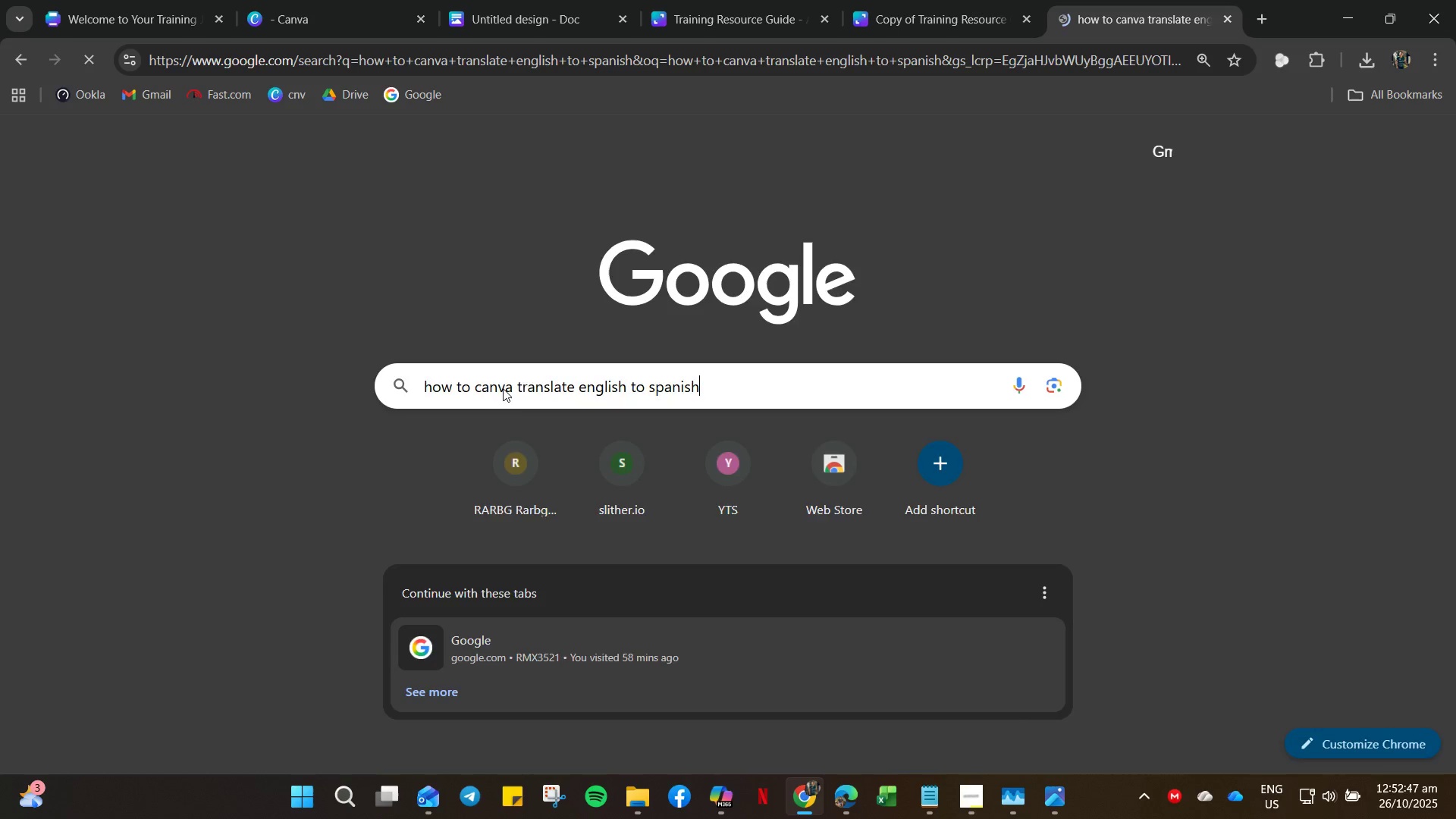 
hold_key(key=Space, duration=15.64)
 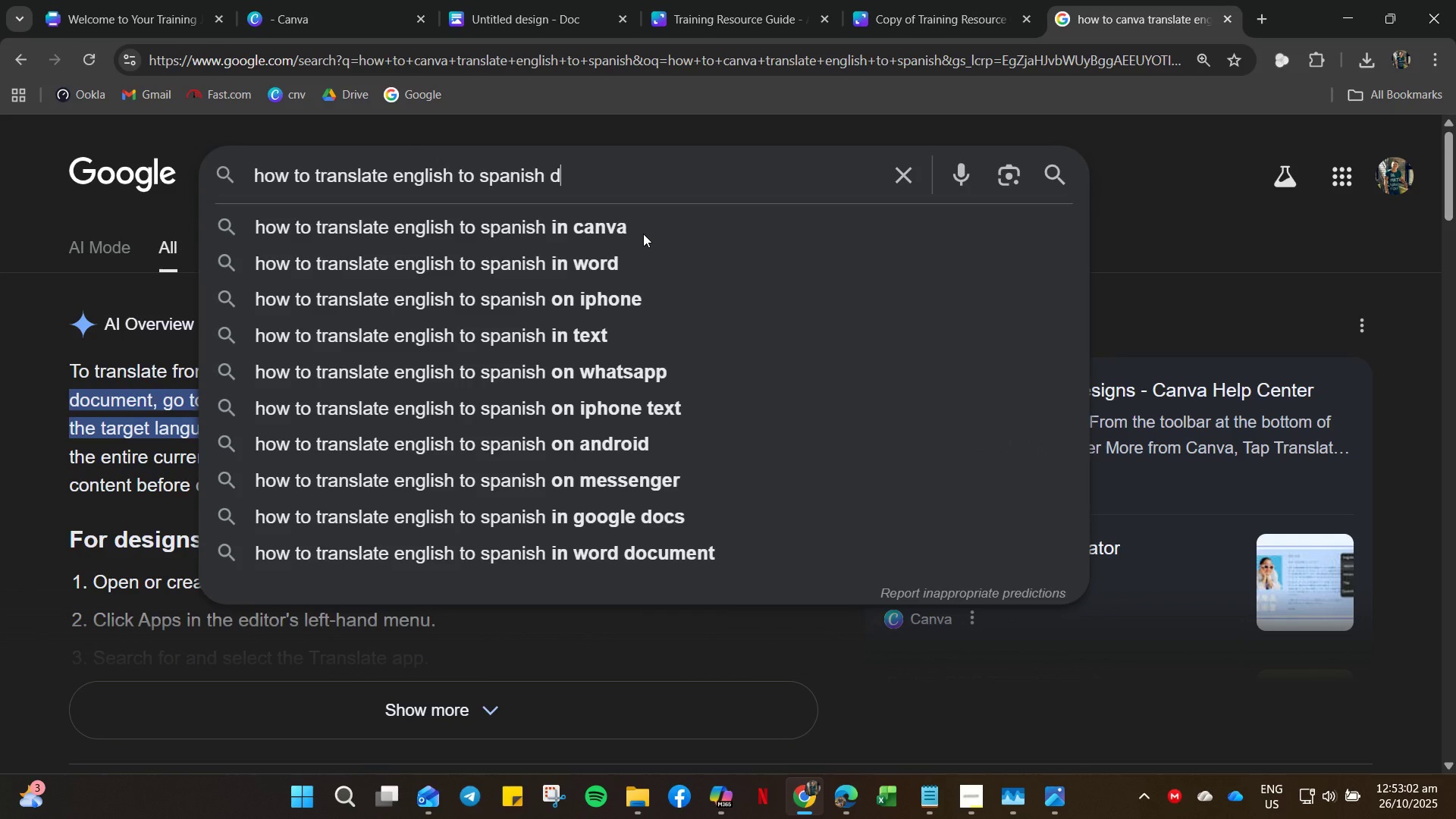 
key(Enter)
 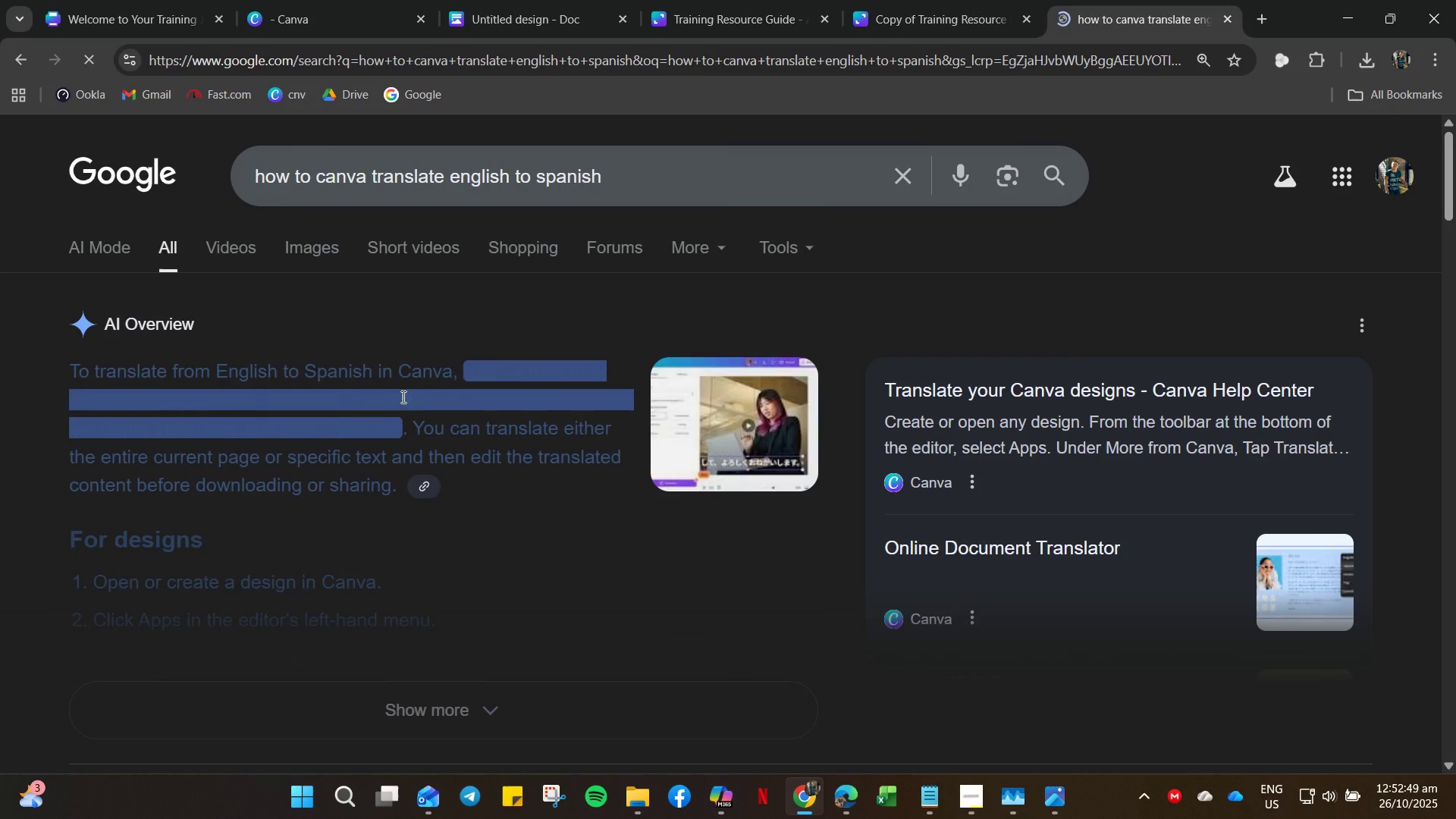 
scroll: coordinate [327, 554], scroll_direction: down, amount: 11.0
 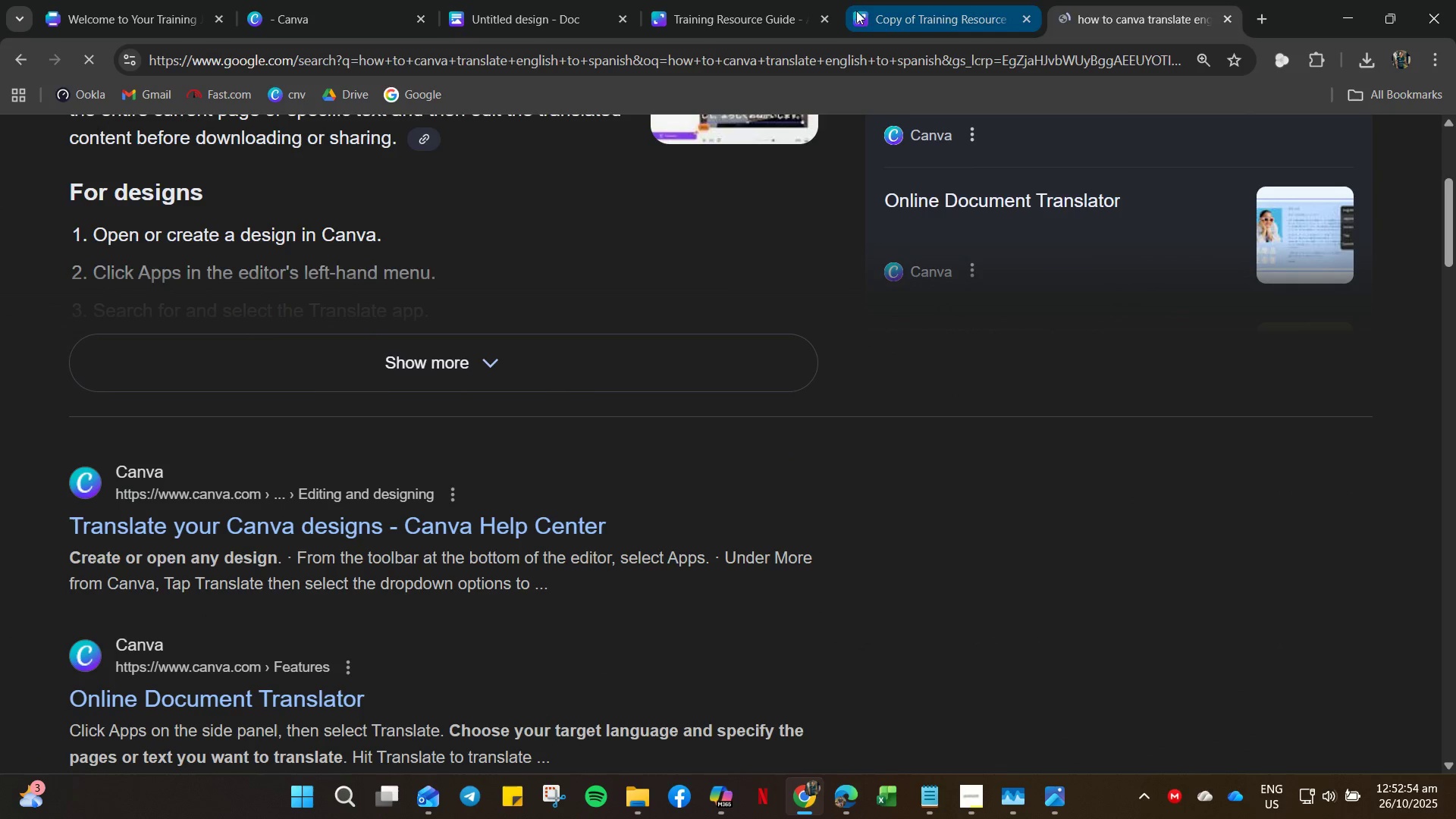 
scroll: coordinate [238, 275], scroll_direction: up, amount: 14.0
 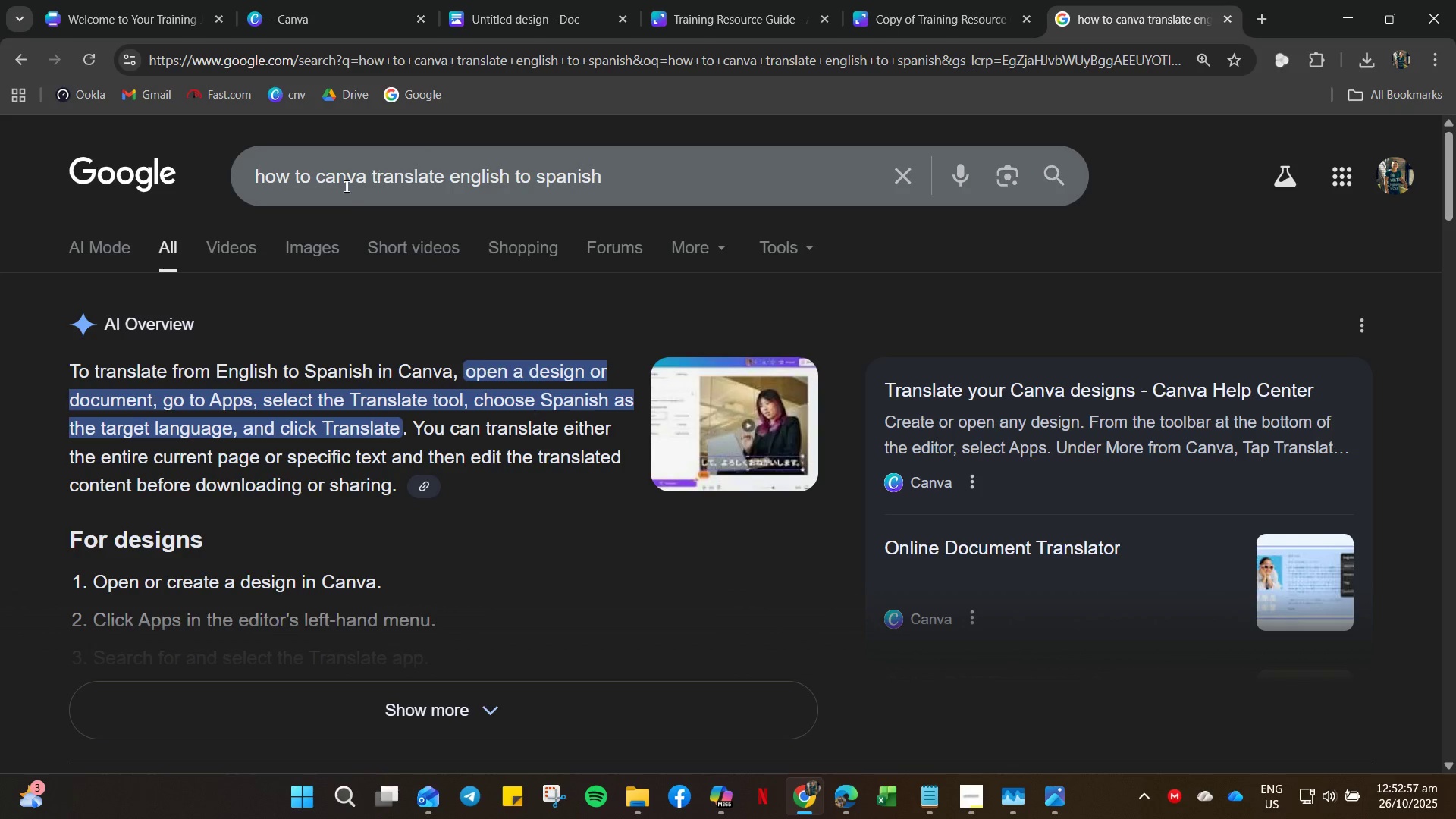 
left_click_drag(start_coordinate=[345, 186], to_coordinate=[337, 165])
 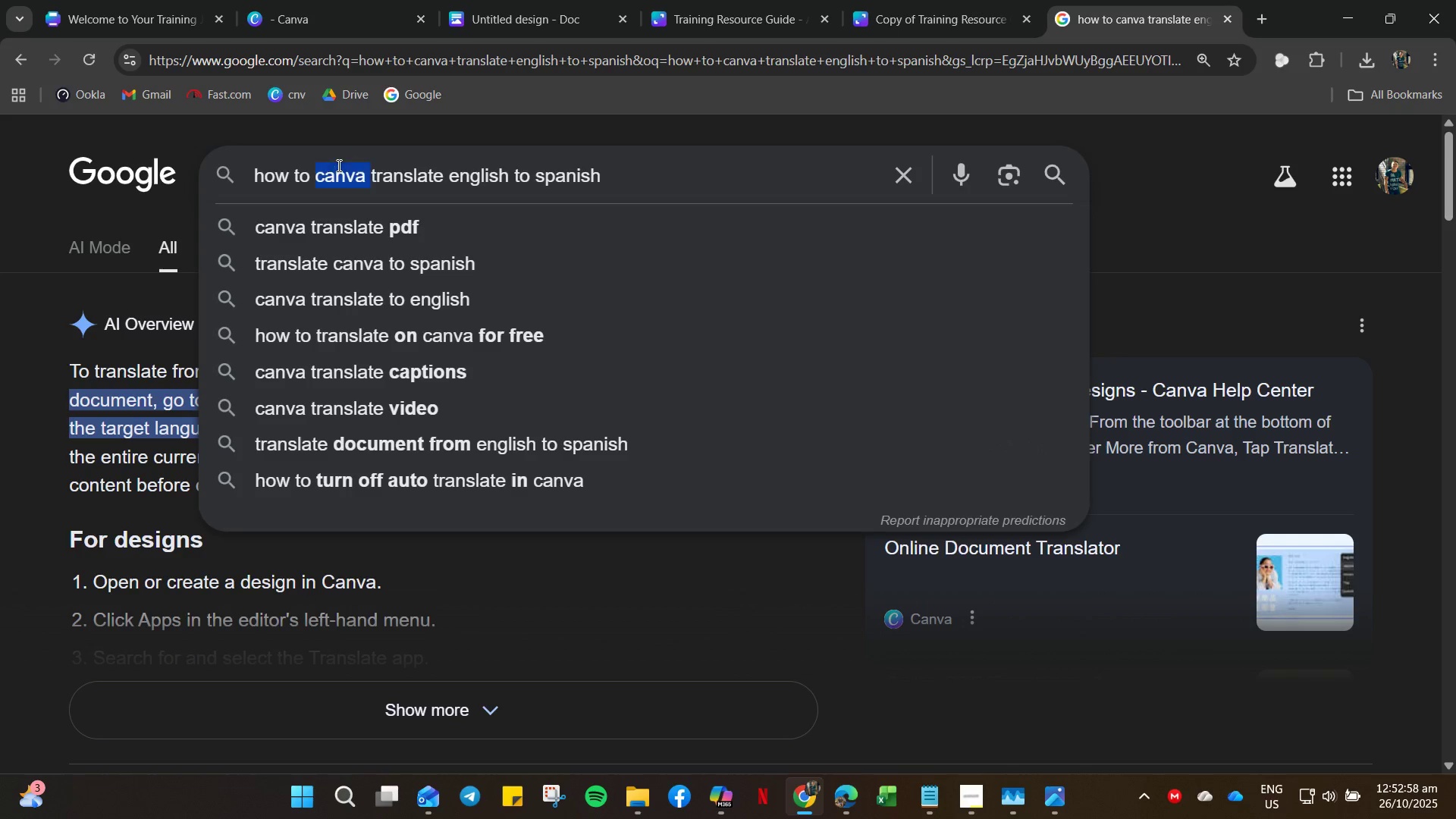 
double_click([337, 165])
 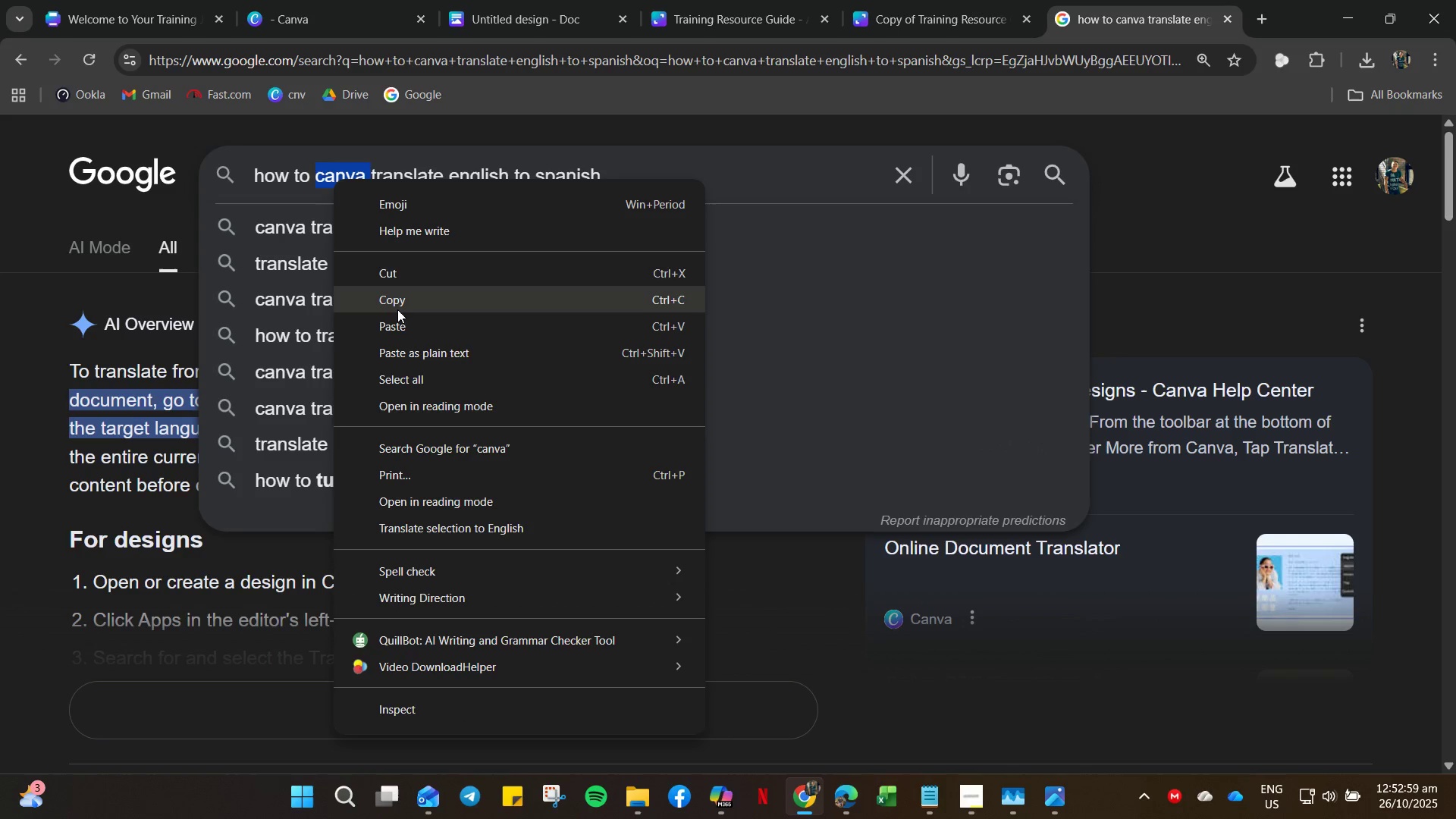 
left_click([397, 278])
 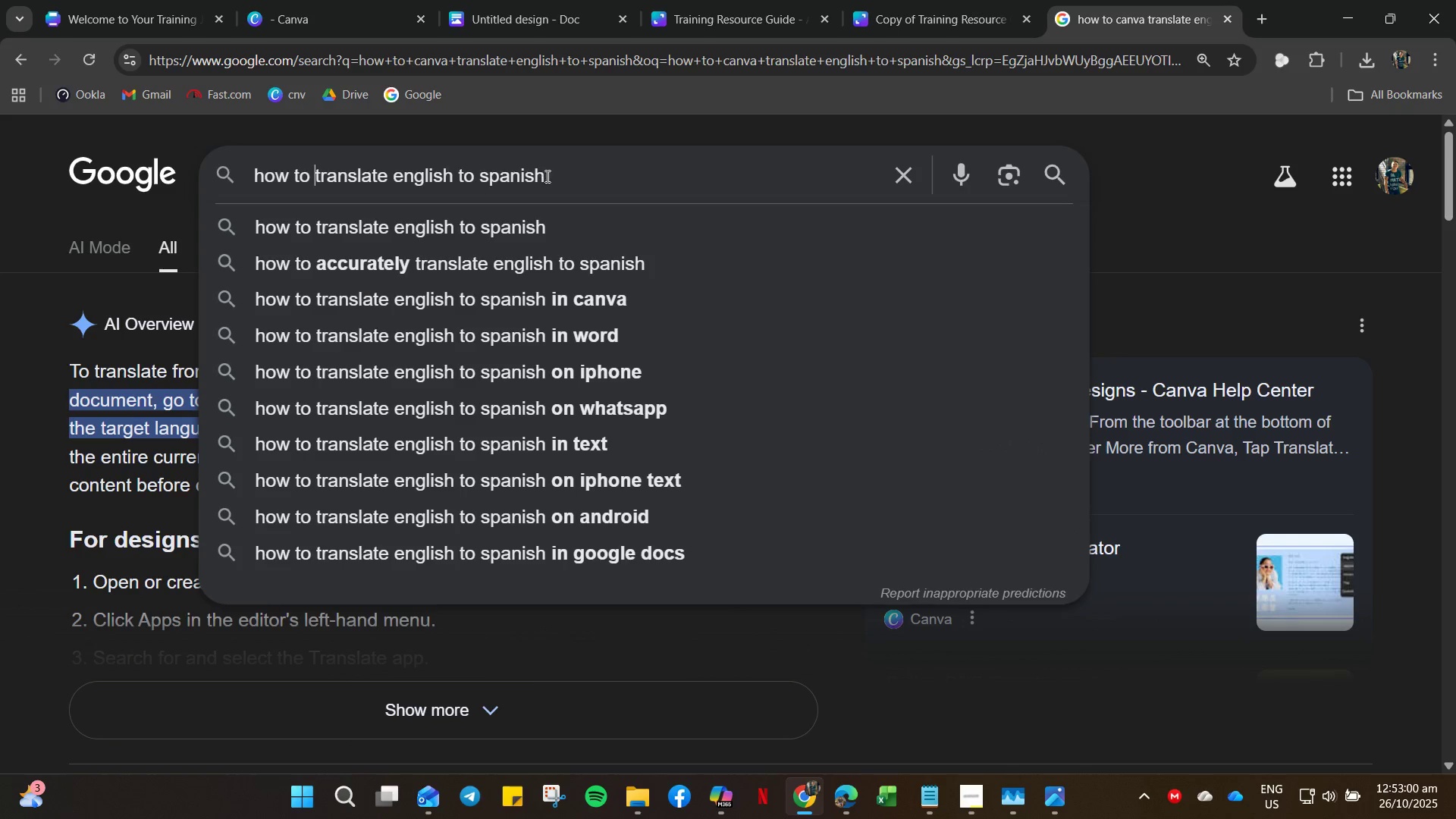 
left_click([546, 176])
 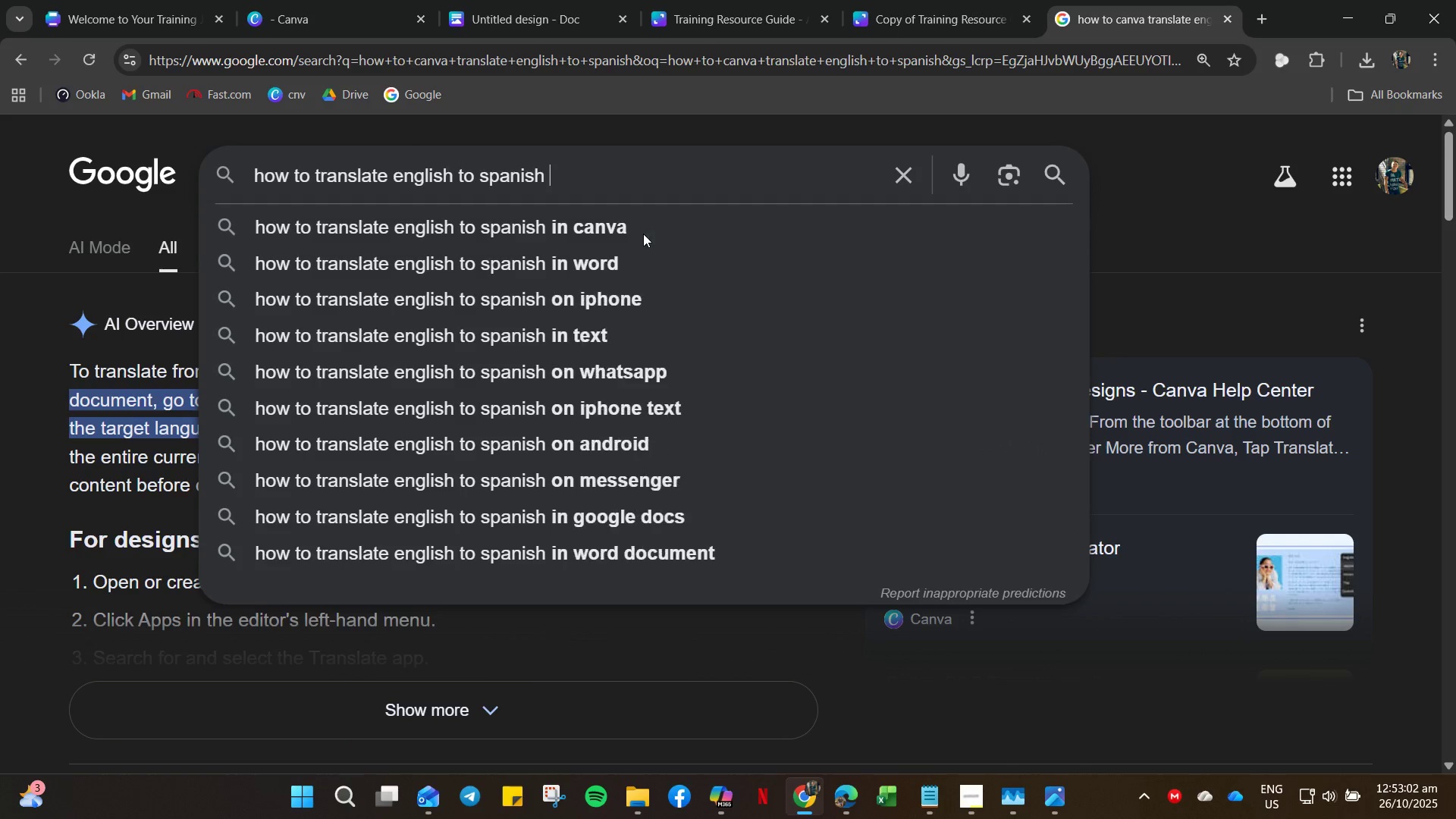 
type(design)
 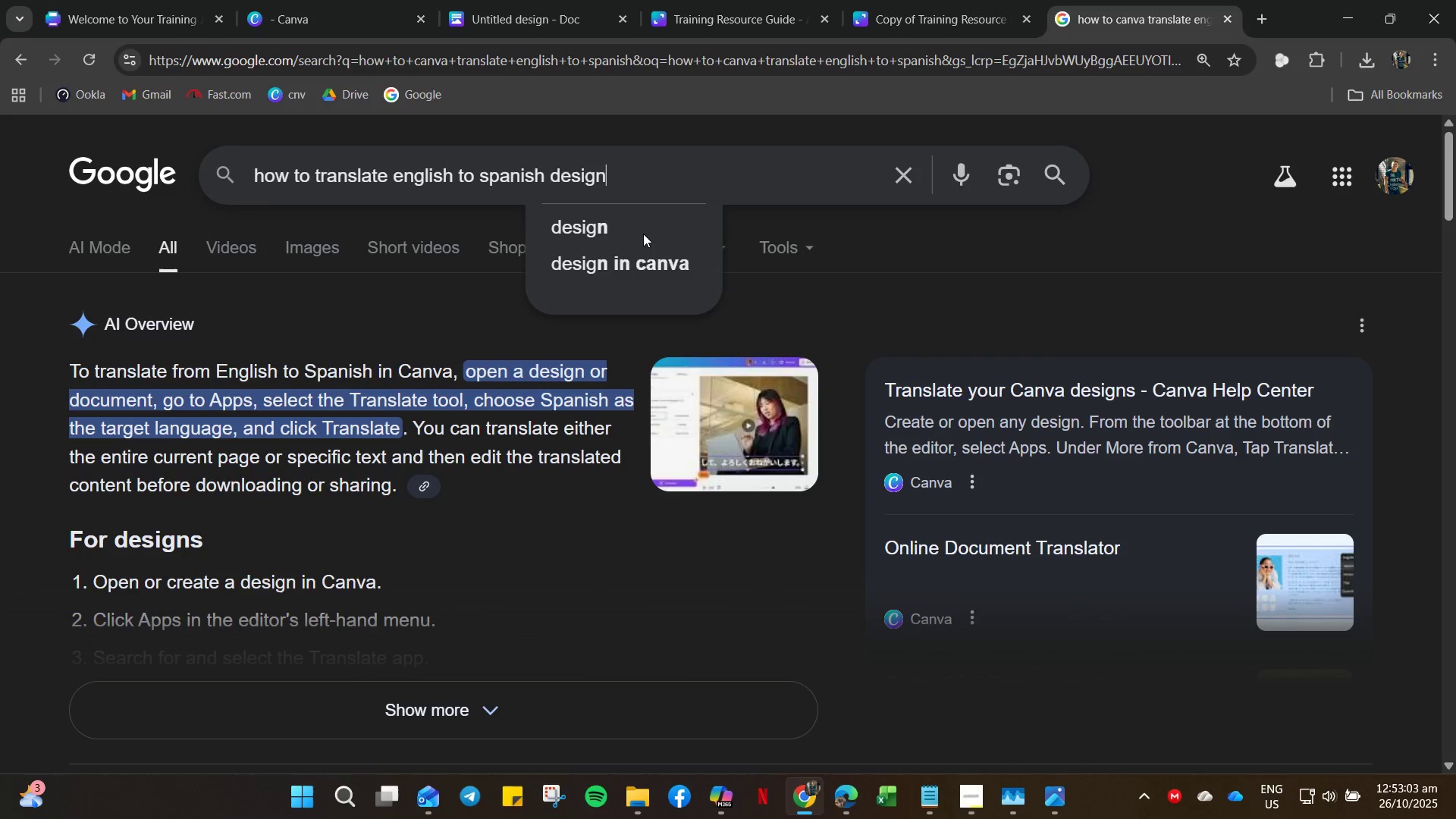 
key(Enter)
 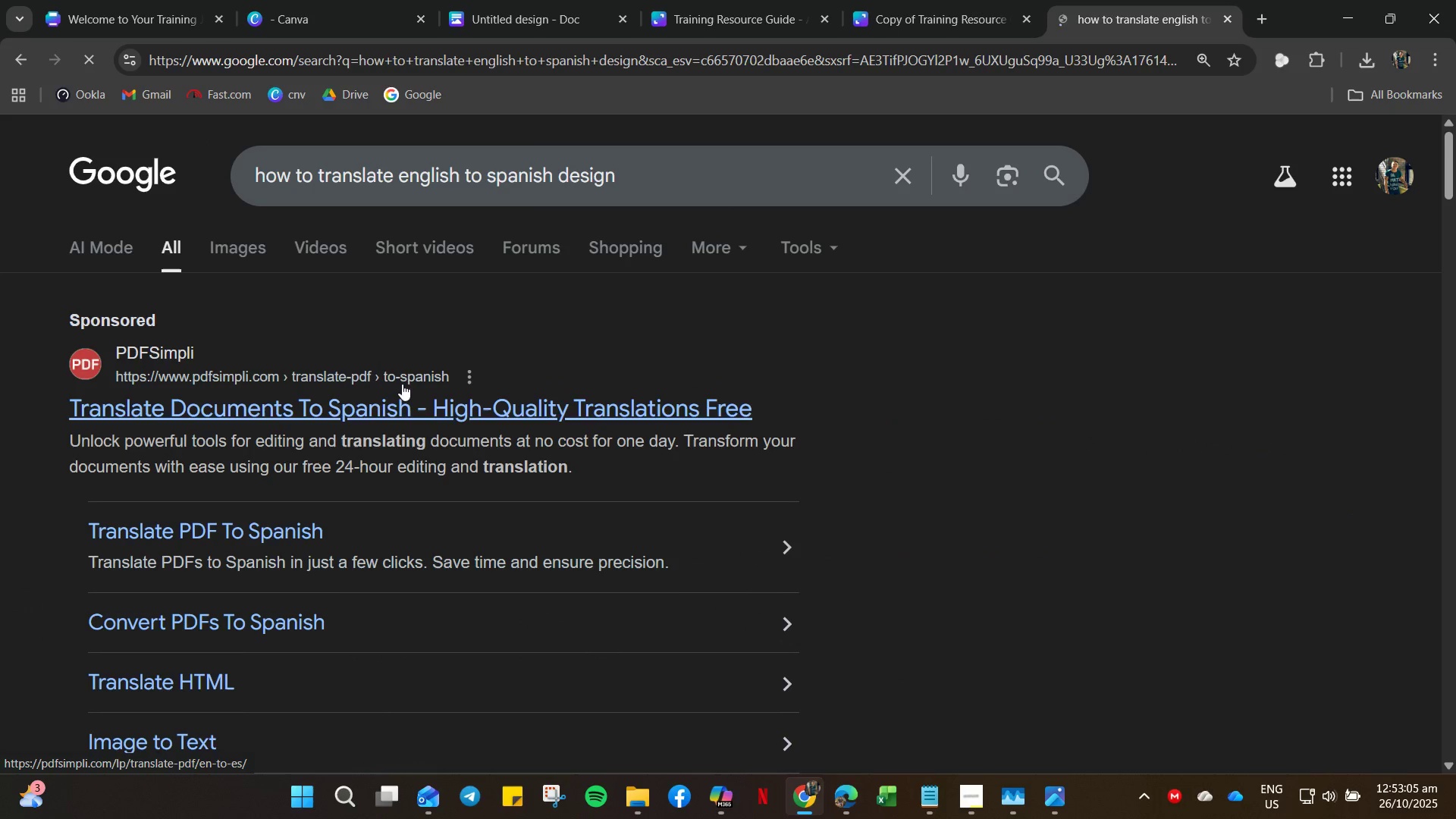 
scroll: coordinate [325, 506], scroll_direction: down, amount: 11.0
 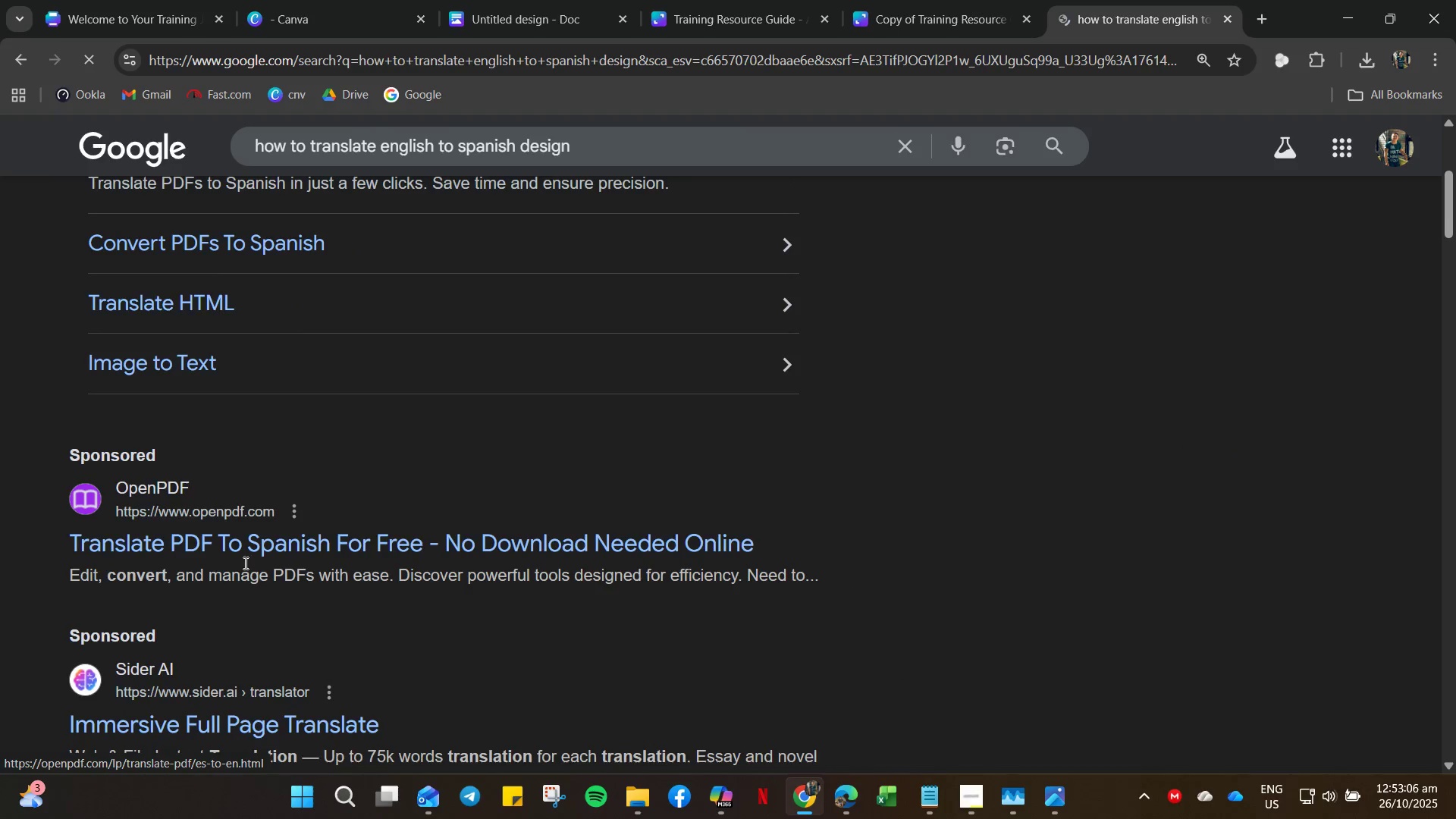 
scroll: coordinate [683, 165], scroll_direction: up, amount: 14.0
 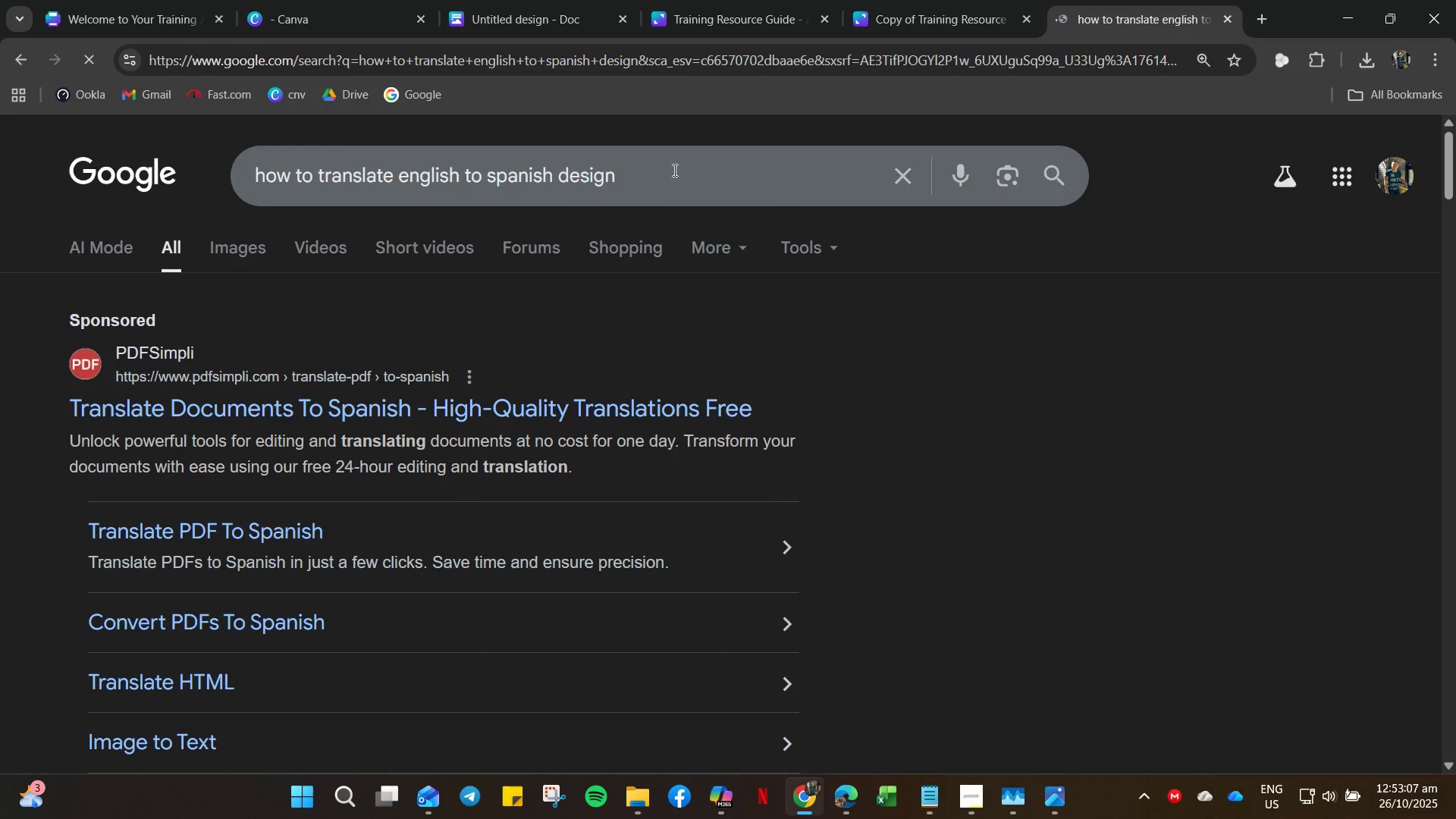 
left_click([673, 170])
 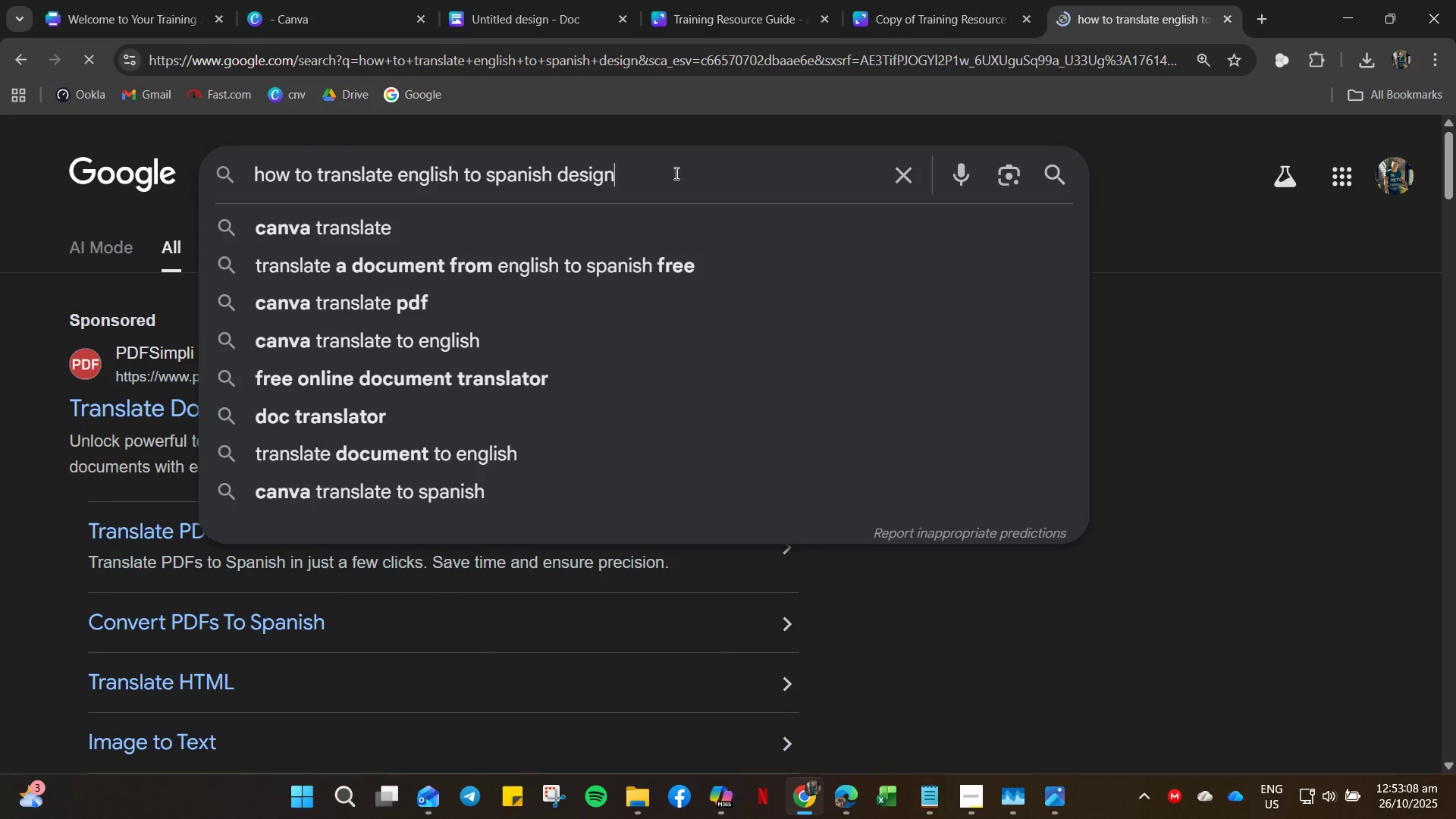 
type( in canv)
 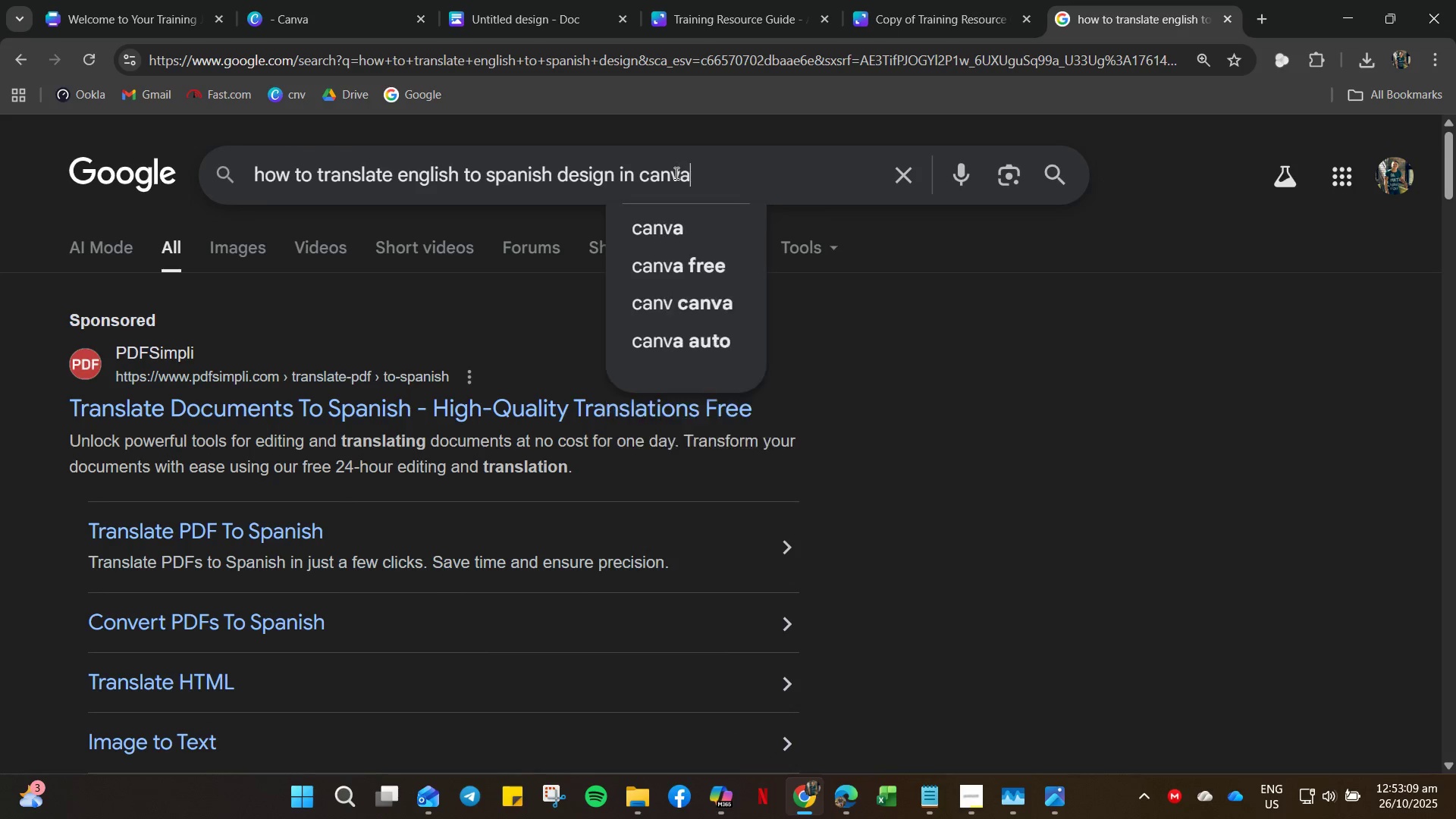 
hold_key(key=A, duration=15.06)
 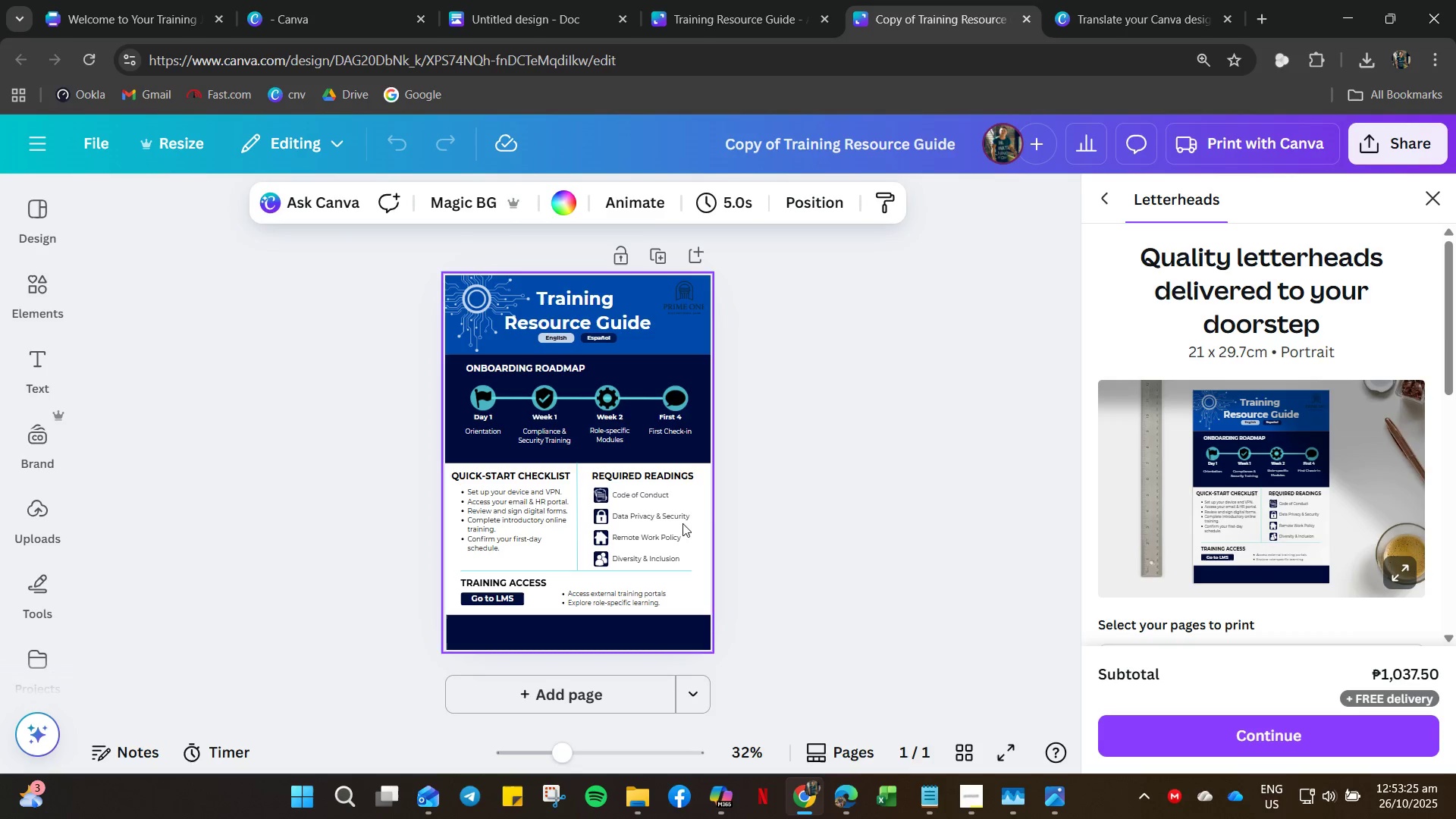 
key(Enter)
 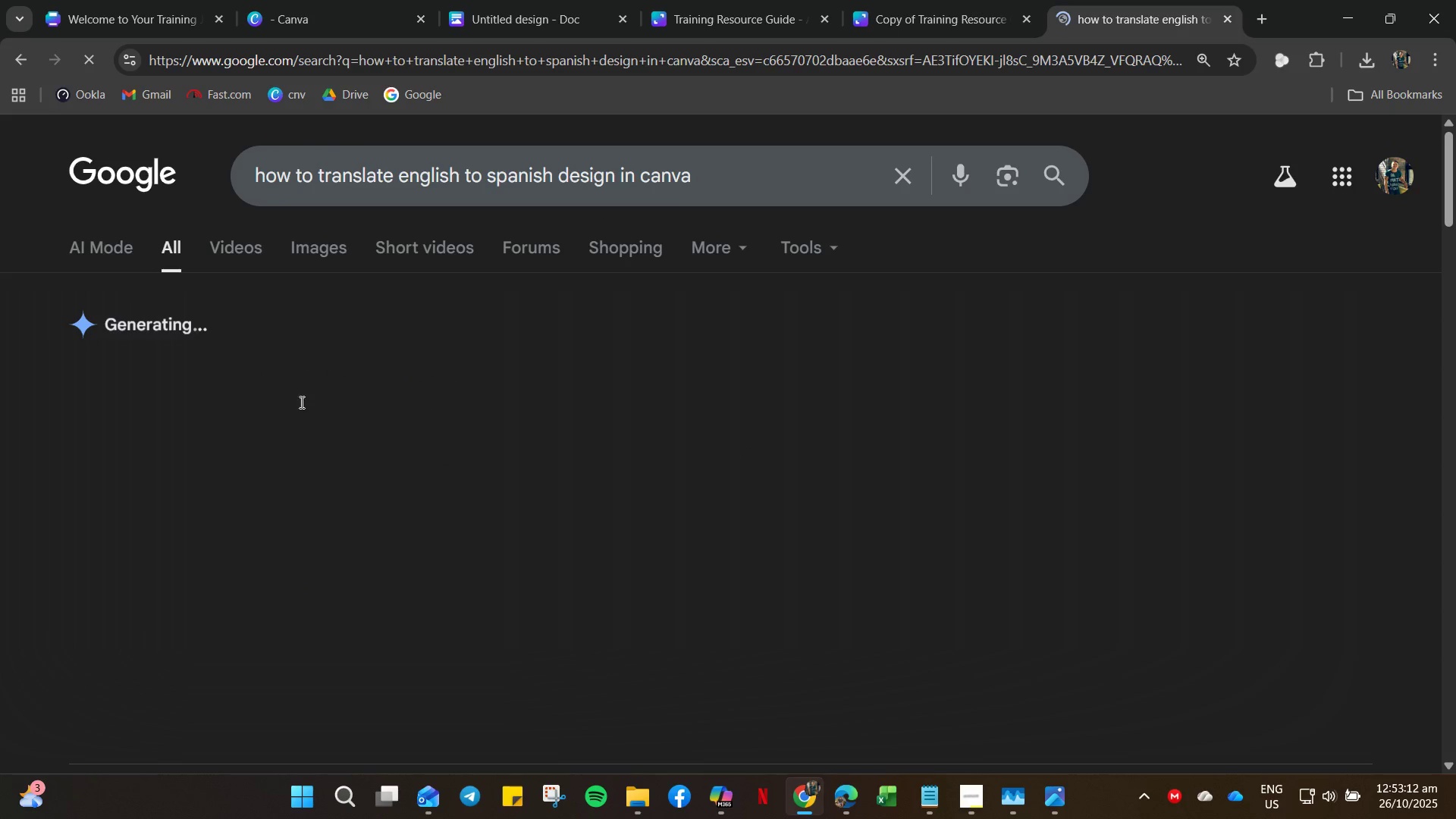 
scroll: coordinate [0, 435], scroll_direction: down, amount: 7.0
 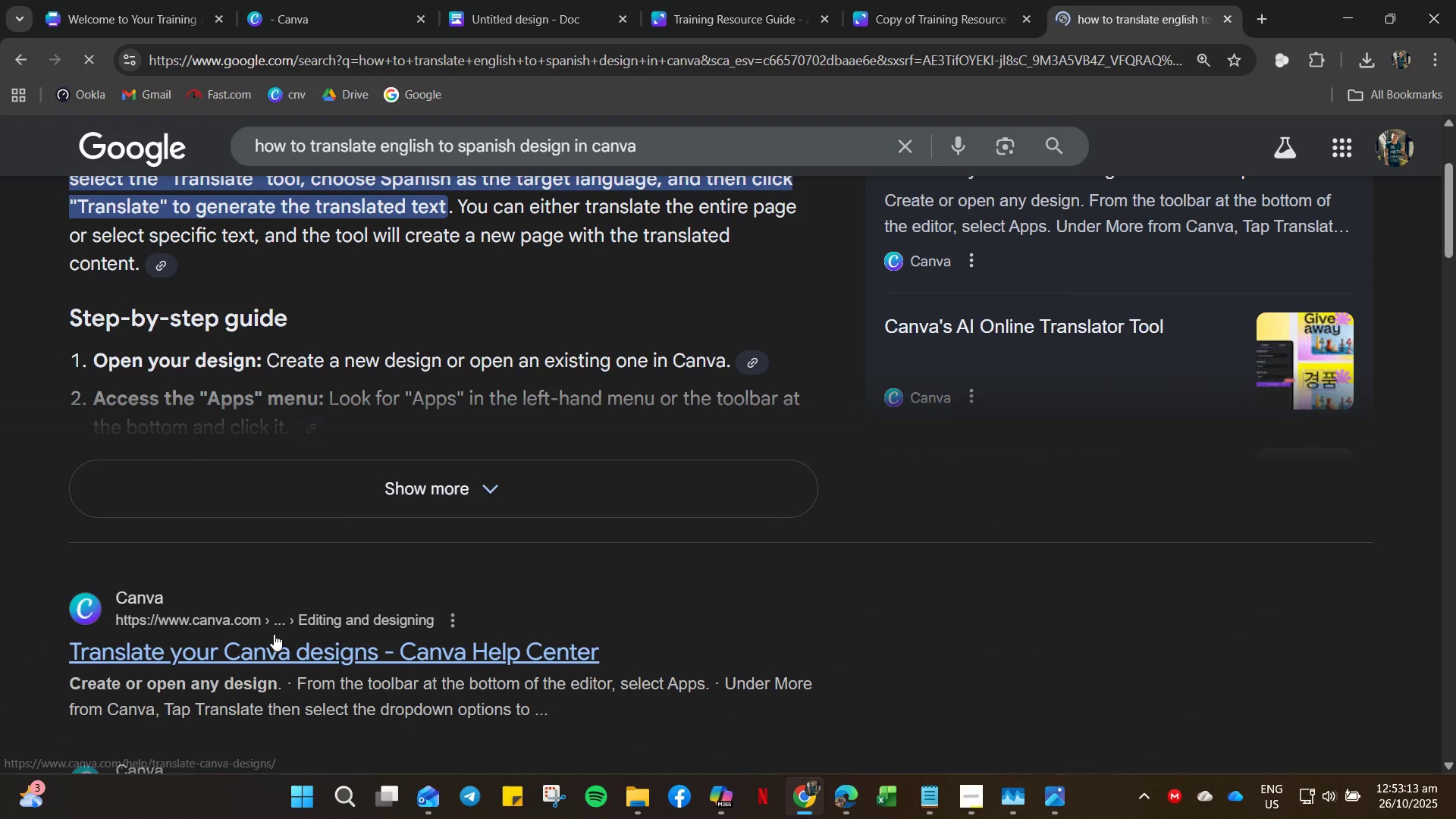 
left_click([275, 643])
 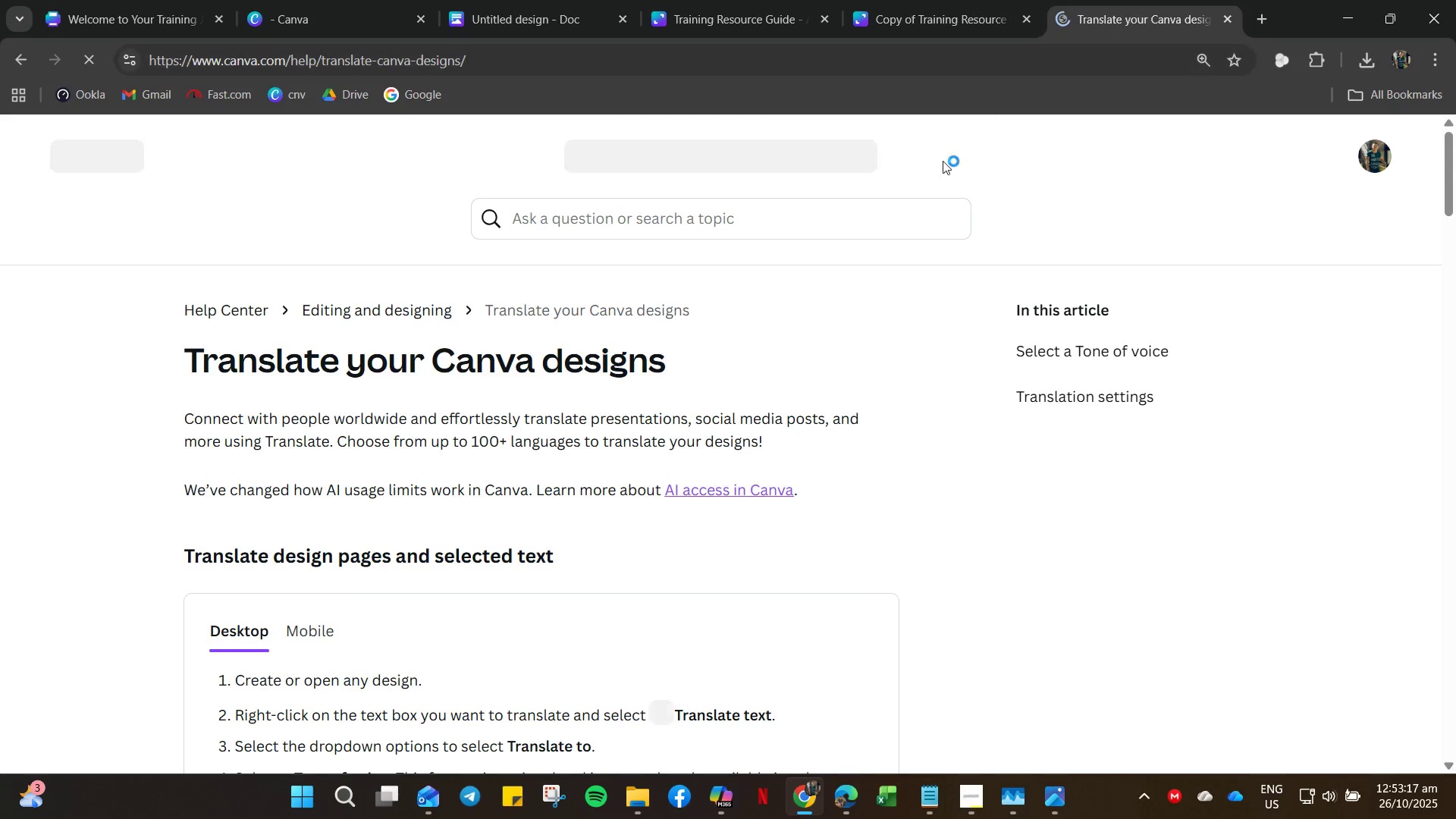 
scroll: coordinate [539, 580], scroll_direction: down, amount: 7.0
 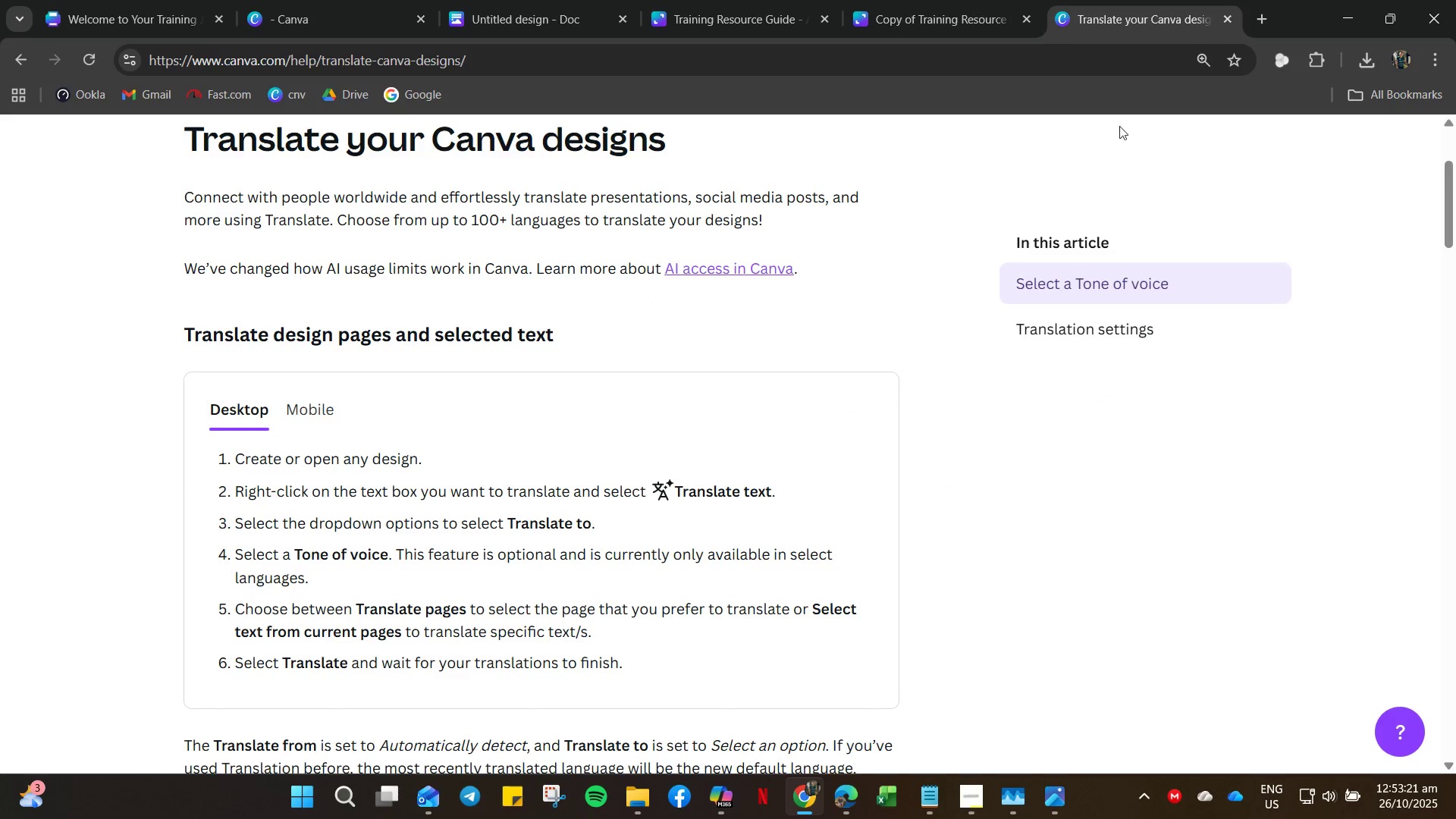 
left_click([898, 26])
 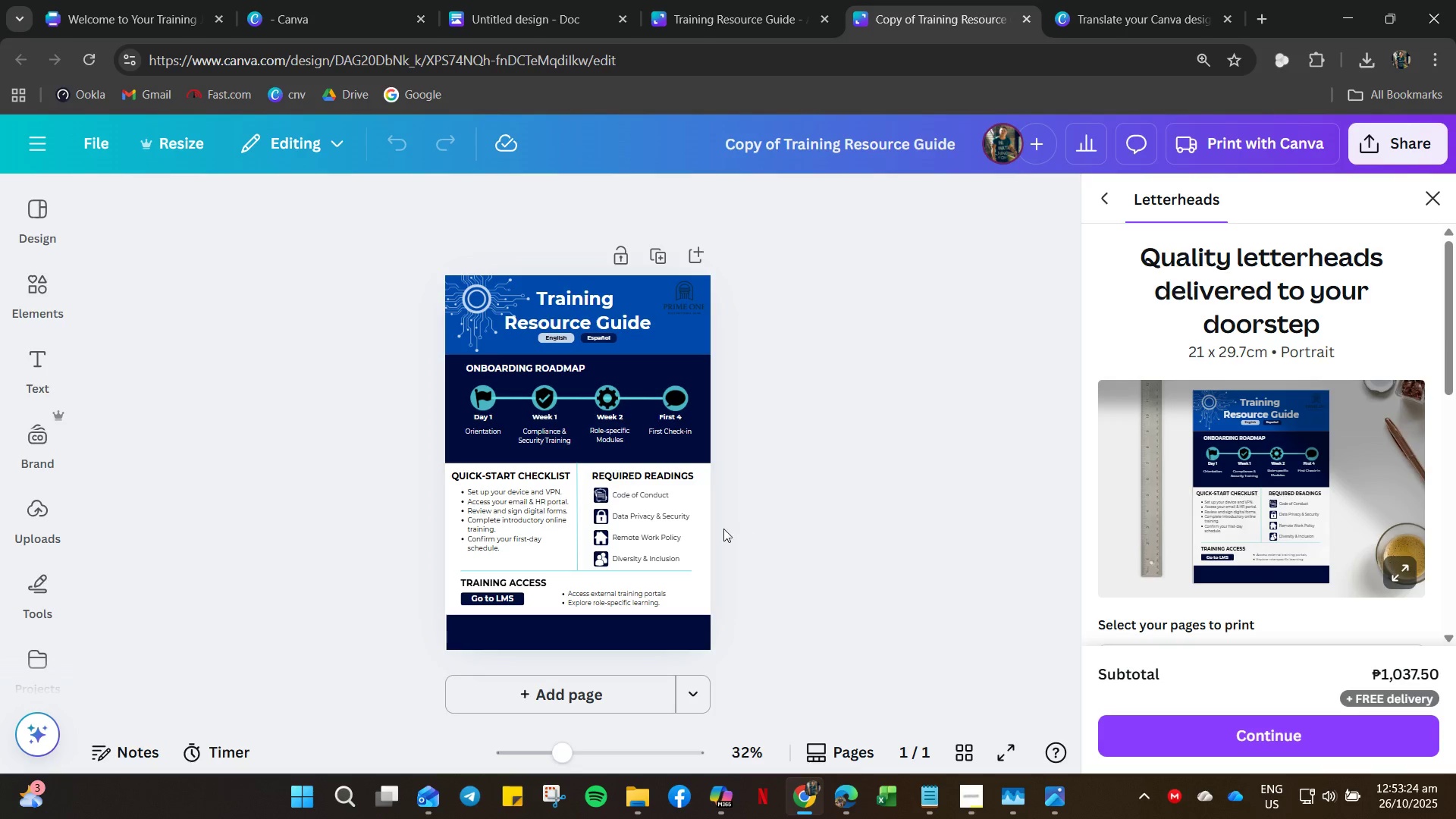 
hold_key(key=ControlLeft, duration=0.38)
 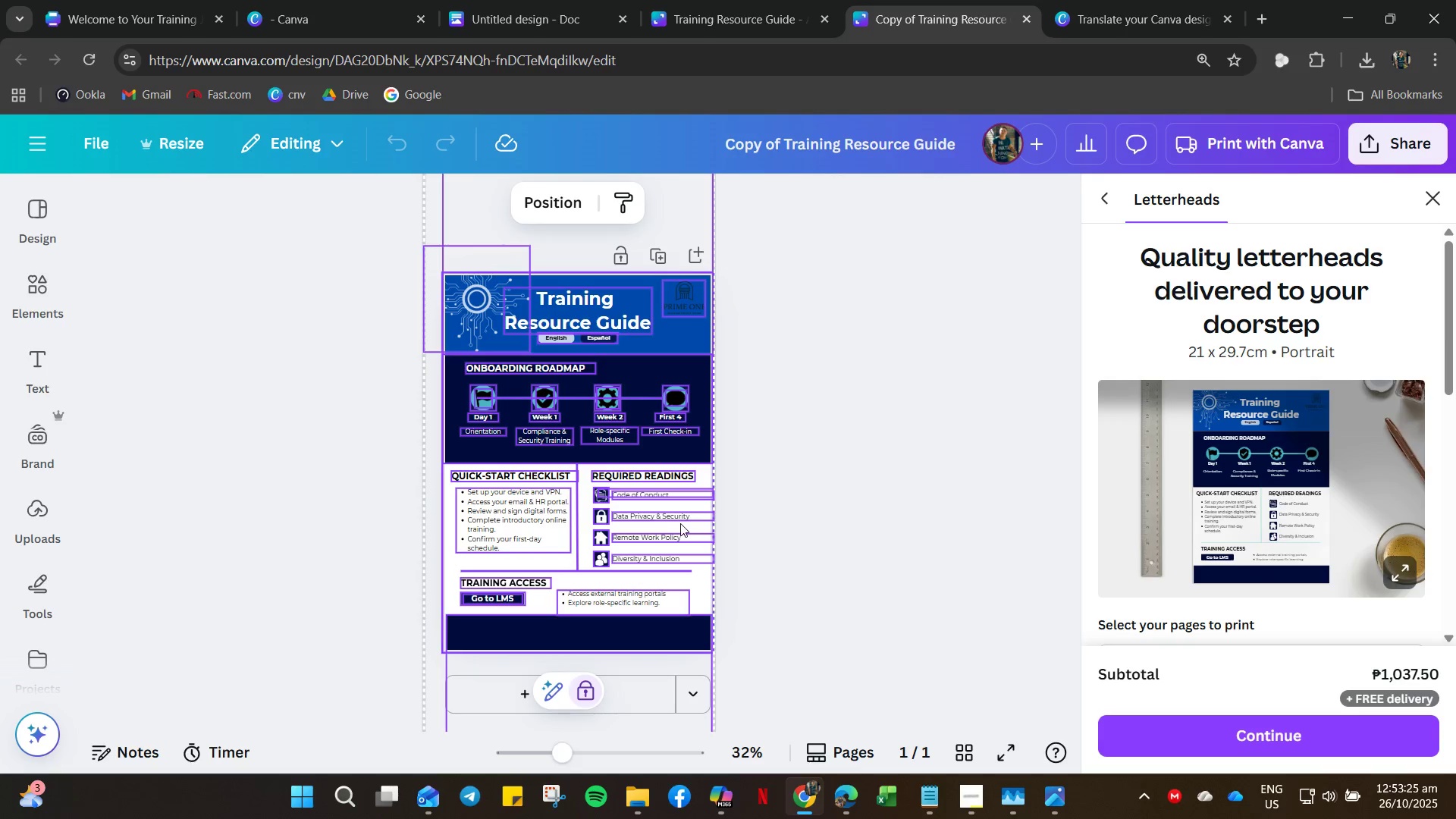 
mouse_move([701, 523])
 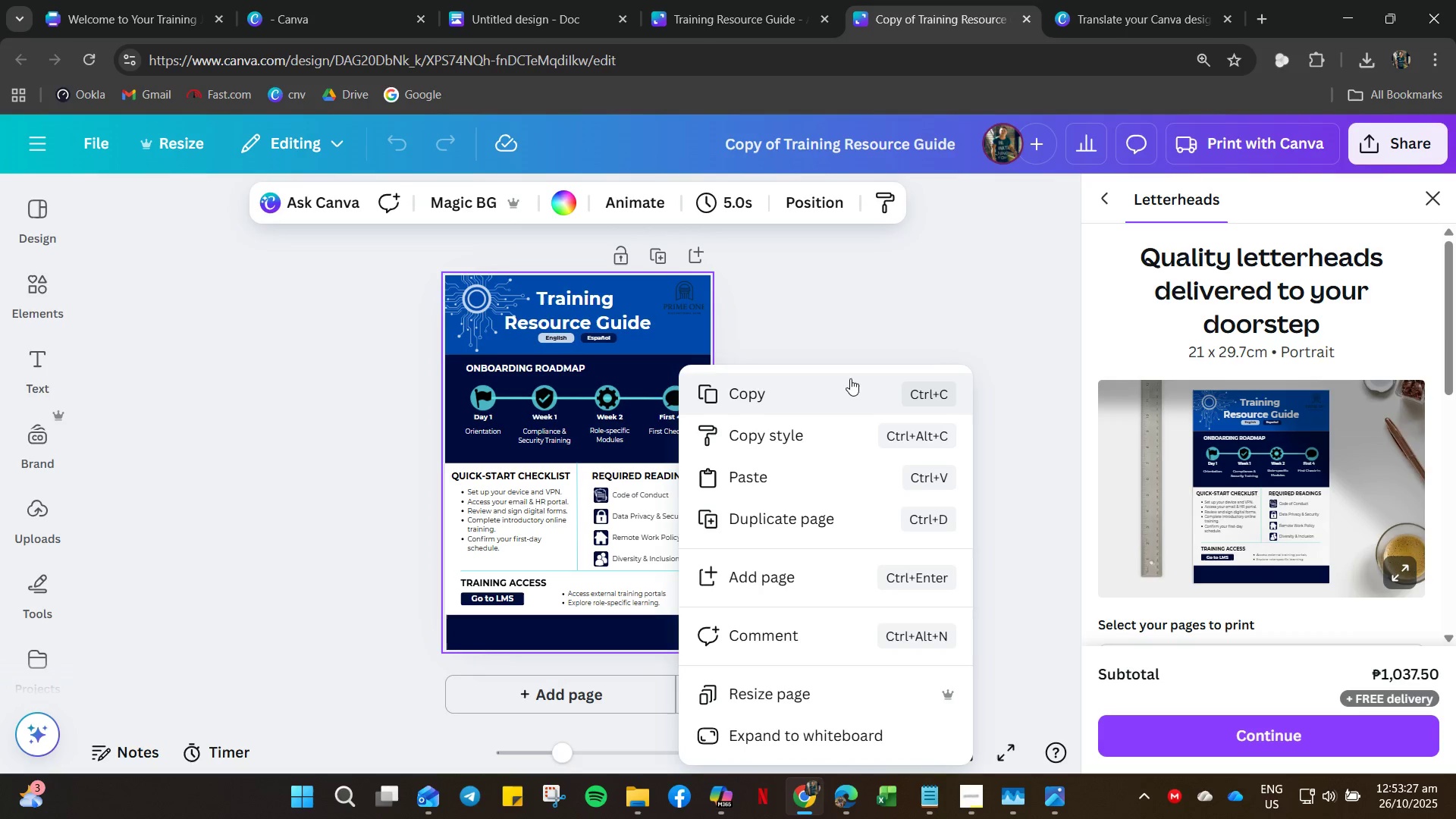 
left_click([850, 378])
 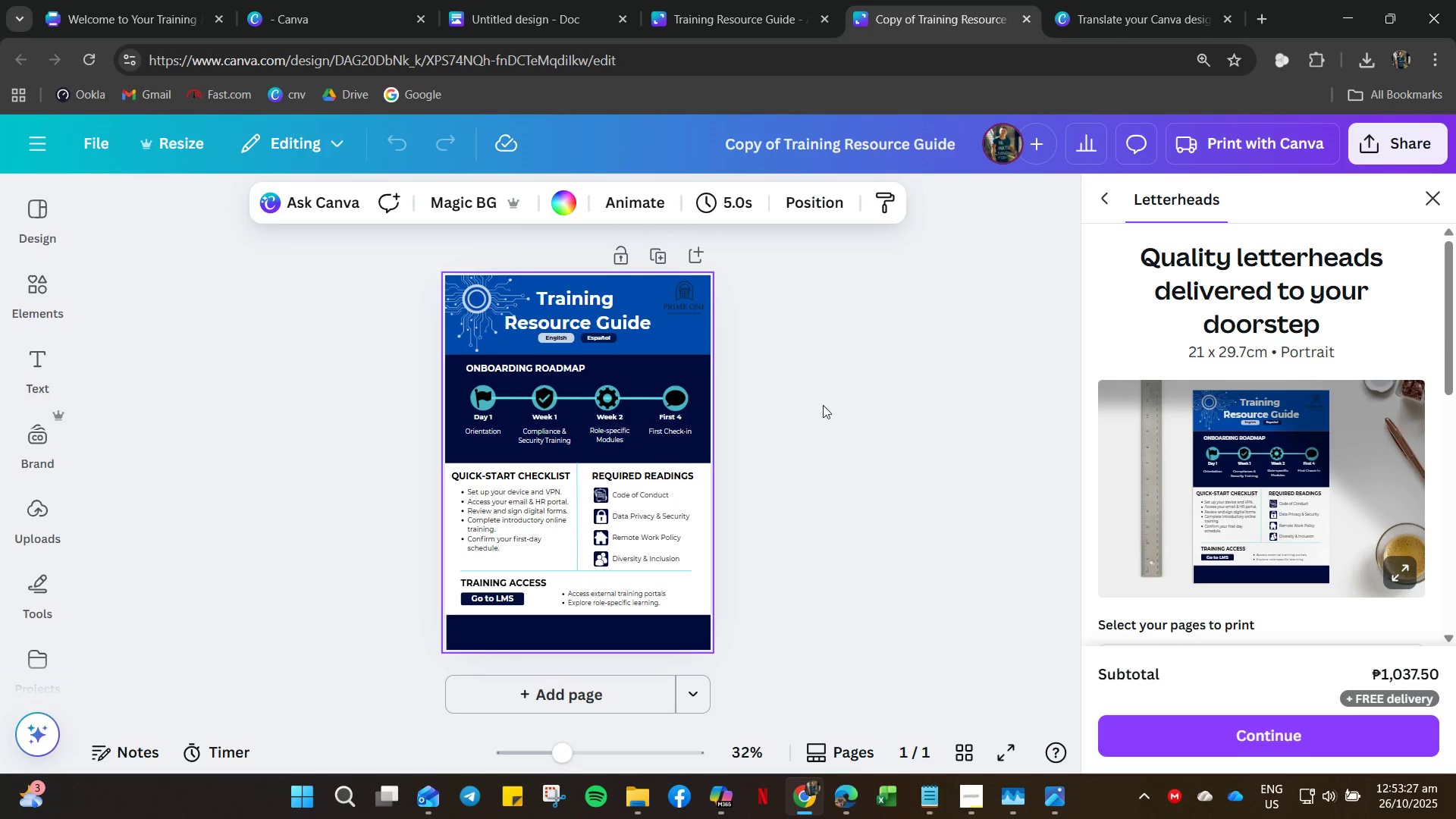 
key(Control+A)
 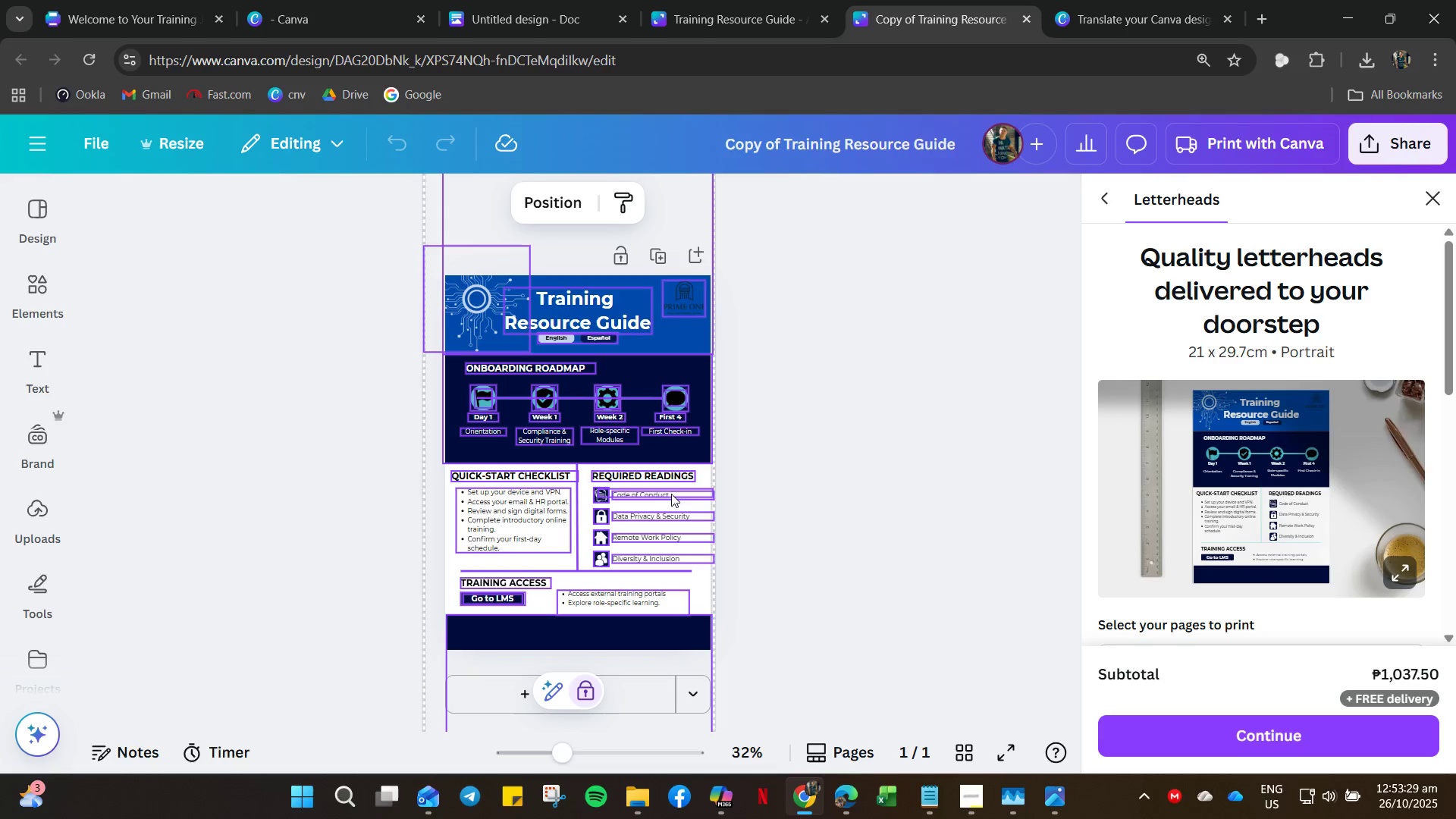 
right_click([738, 469])
 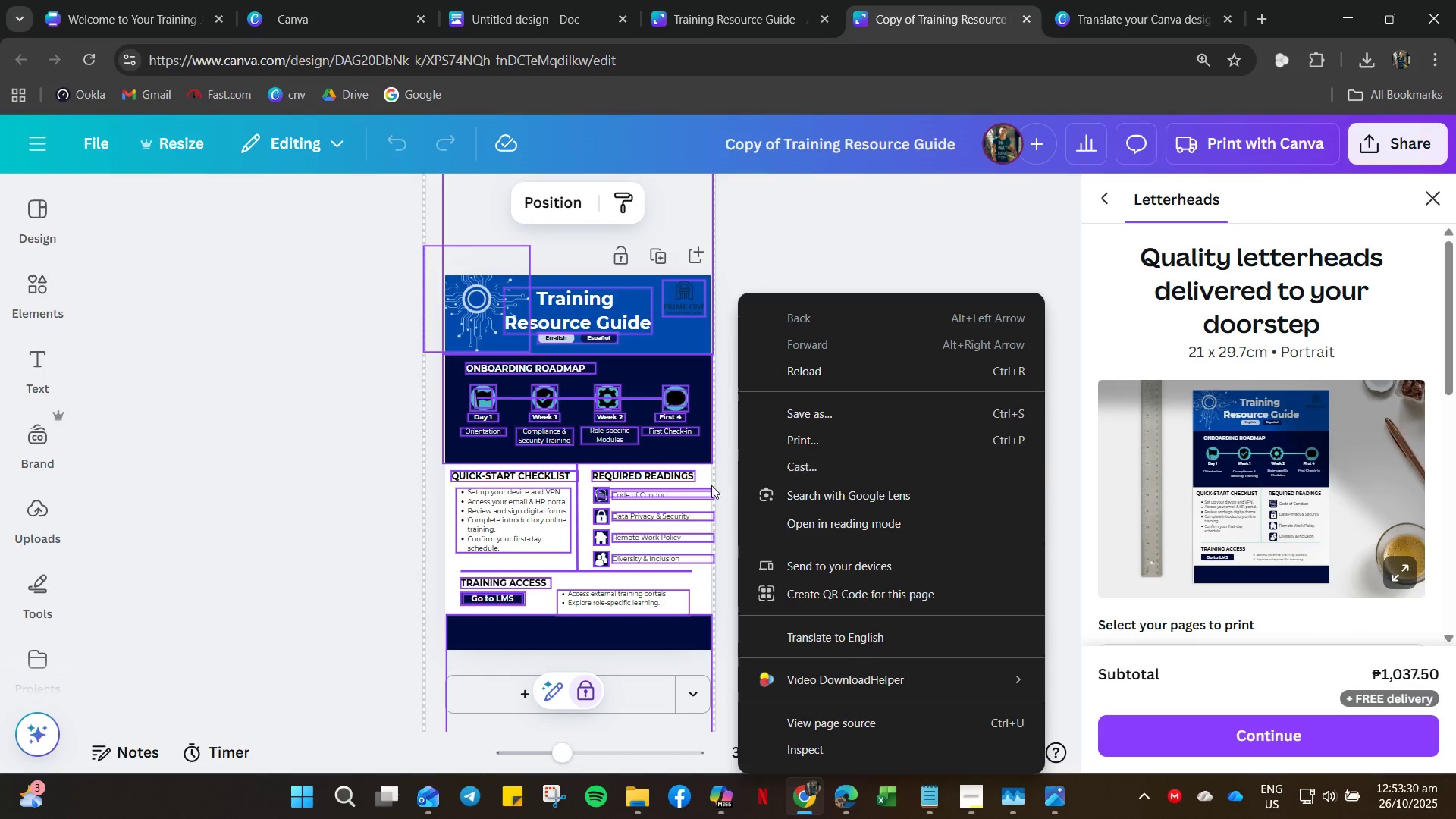 
right_click([629, 546])
 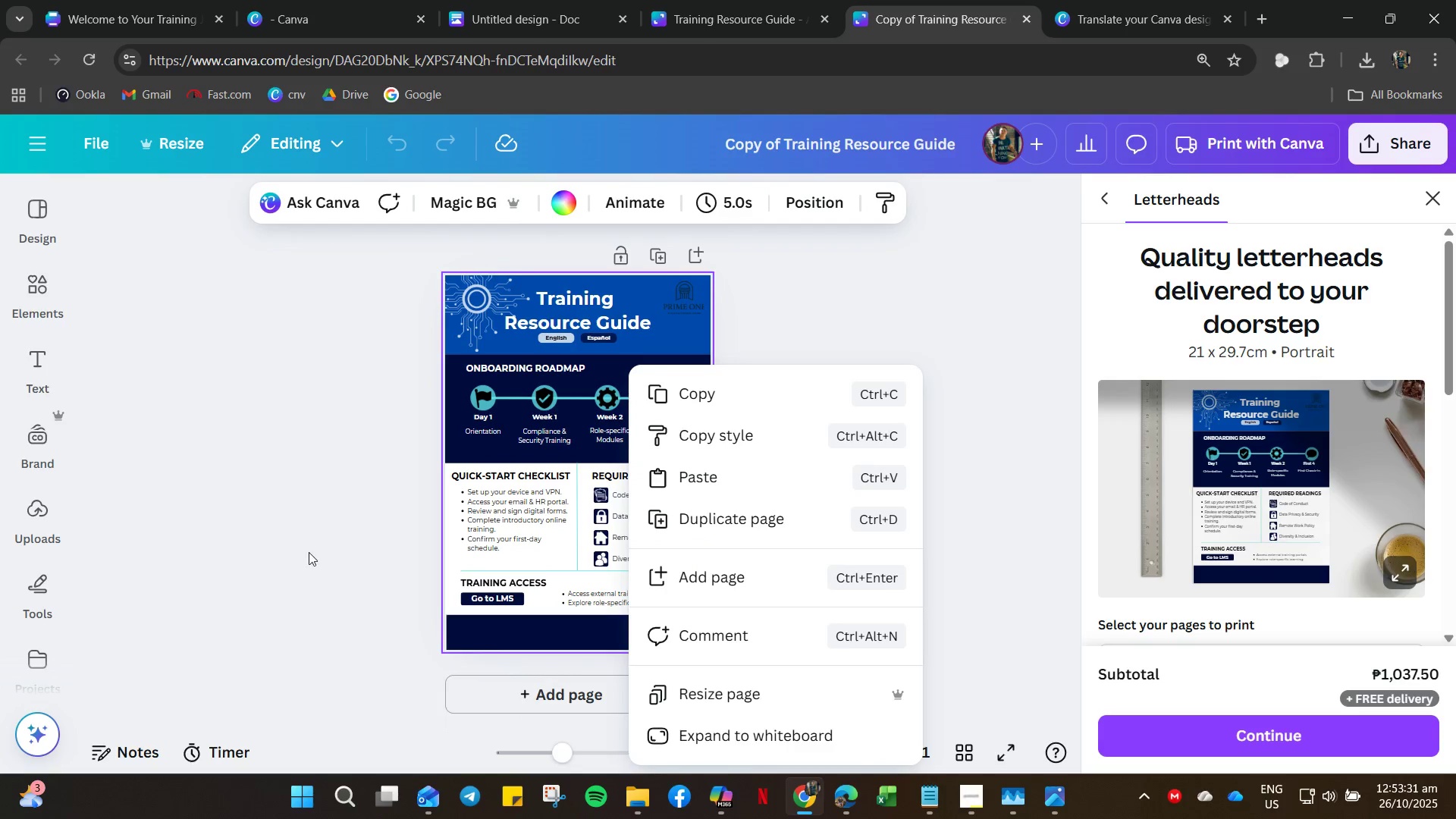 
left_click([309, 552])
 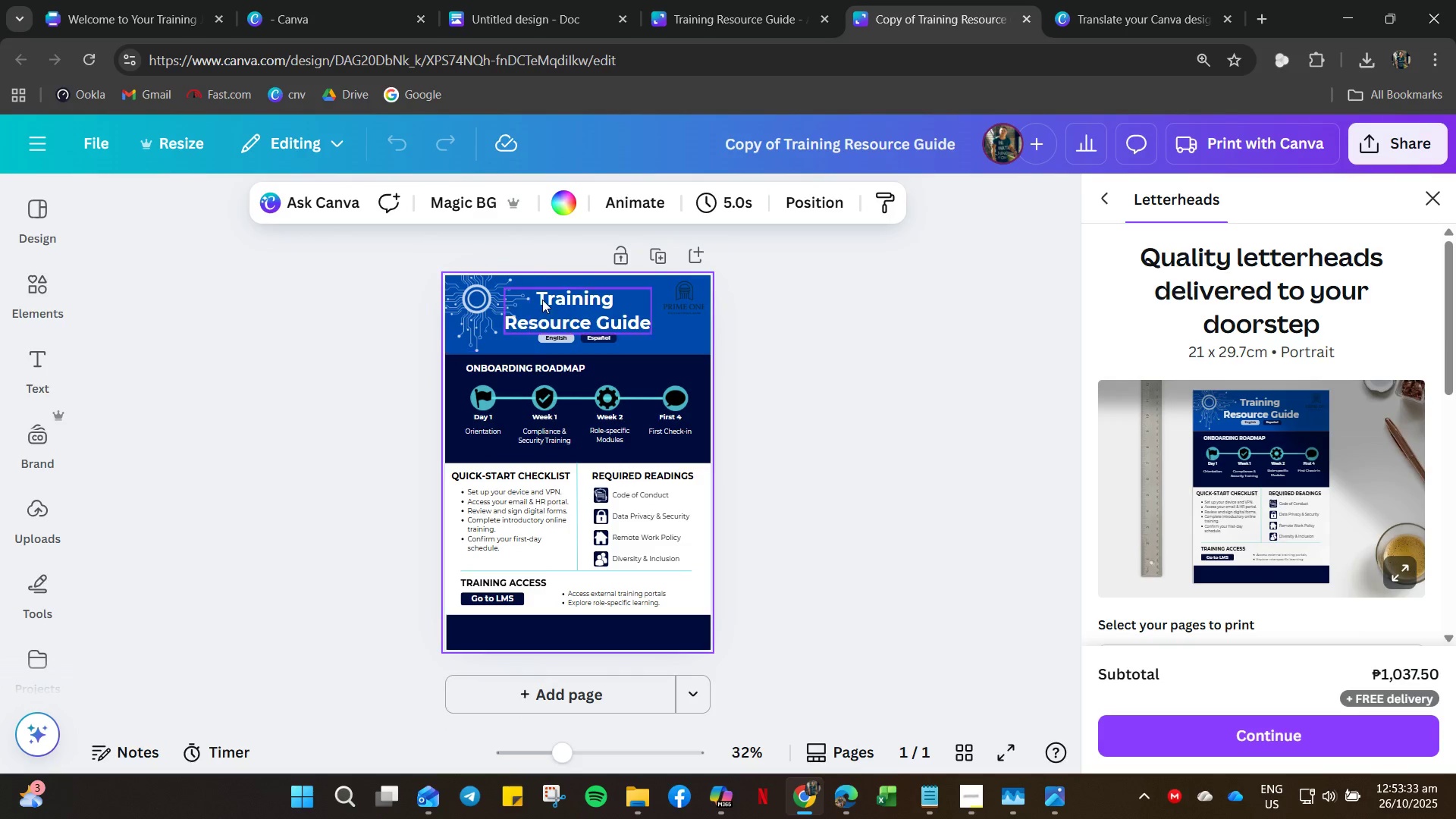 
left_click([544, 300])
 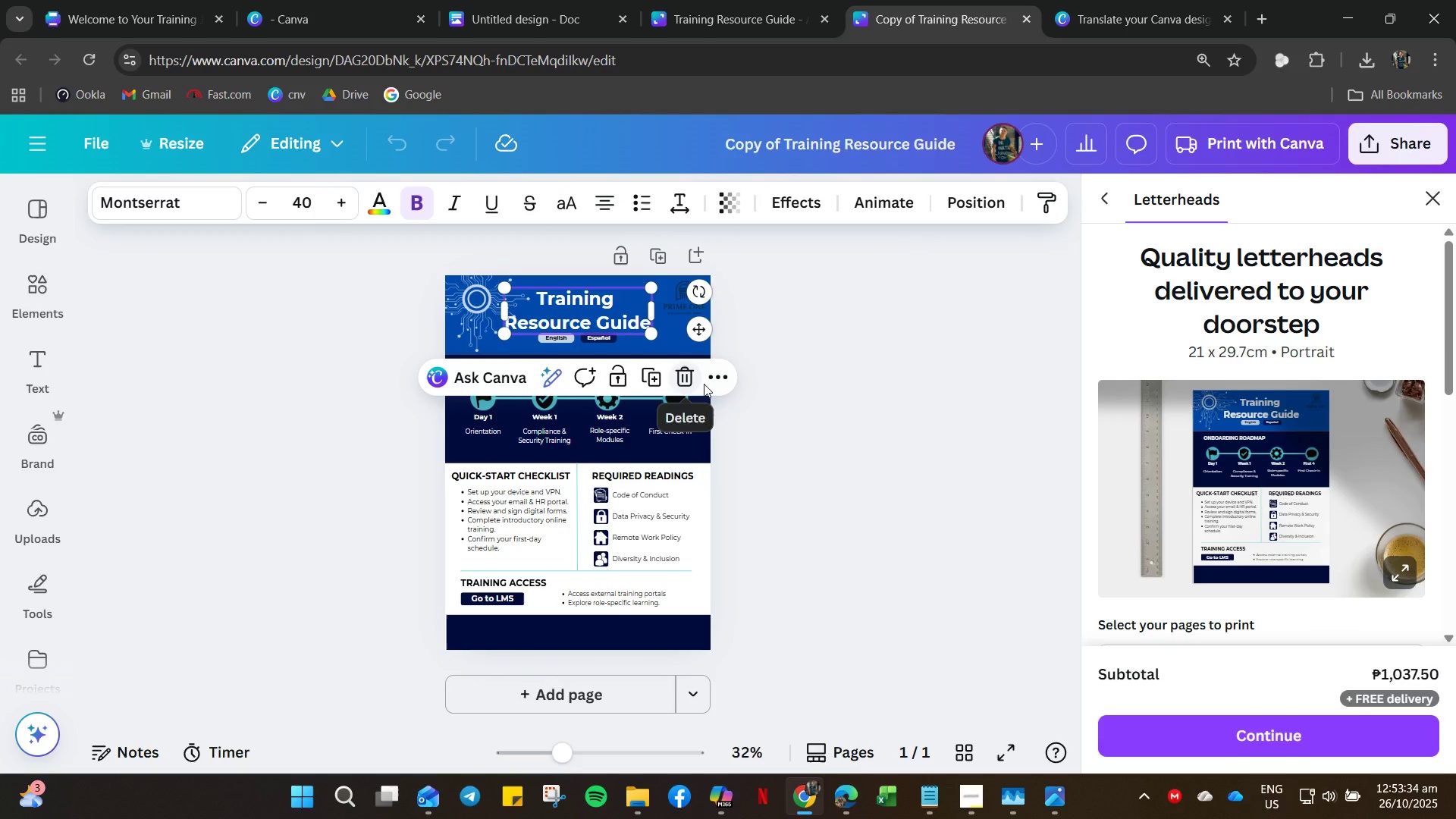 
left_click([709, 384])
 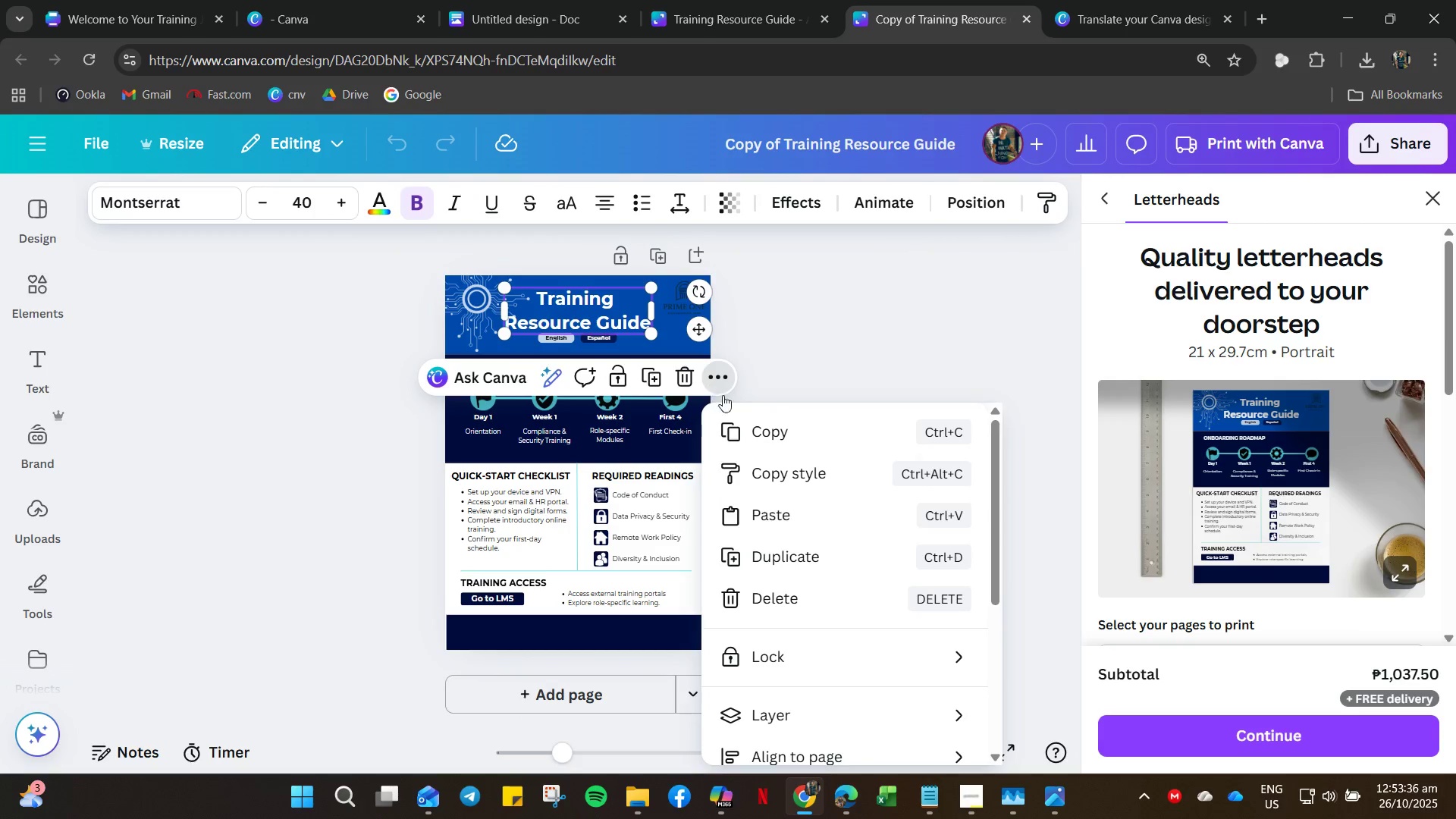 
scroll: coordinate [836, 657], scroll_direction: down, amount: 12.0
 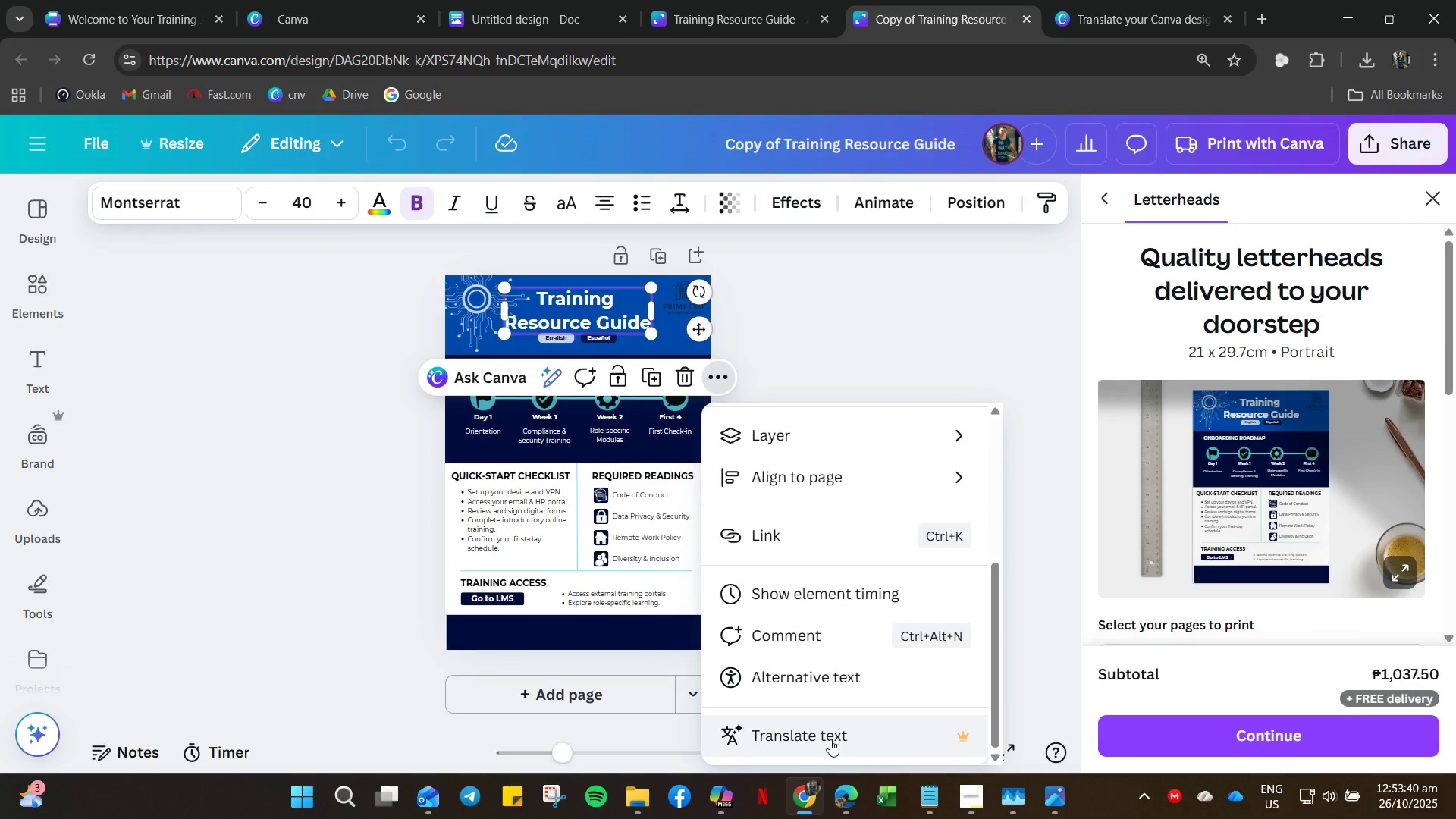 
left_click([830, 739])
 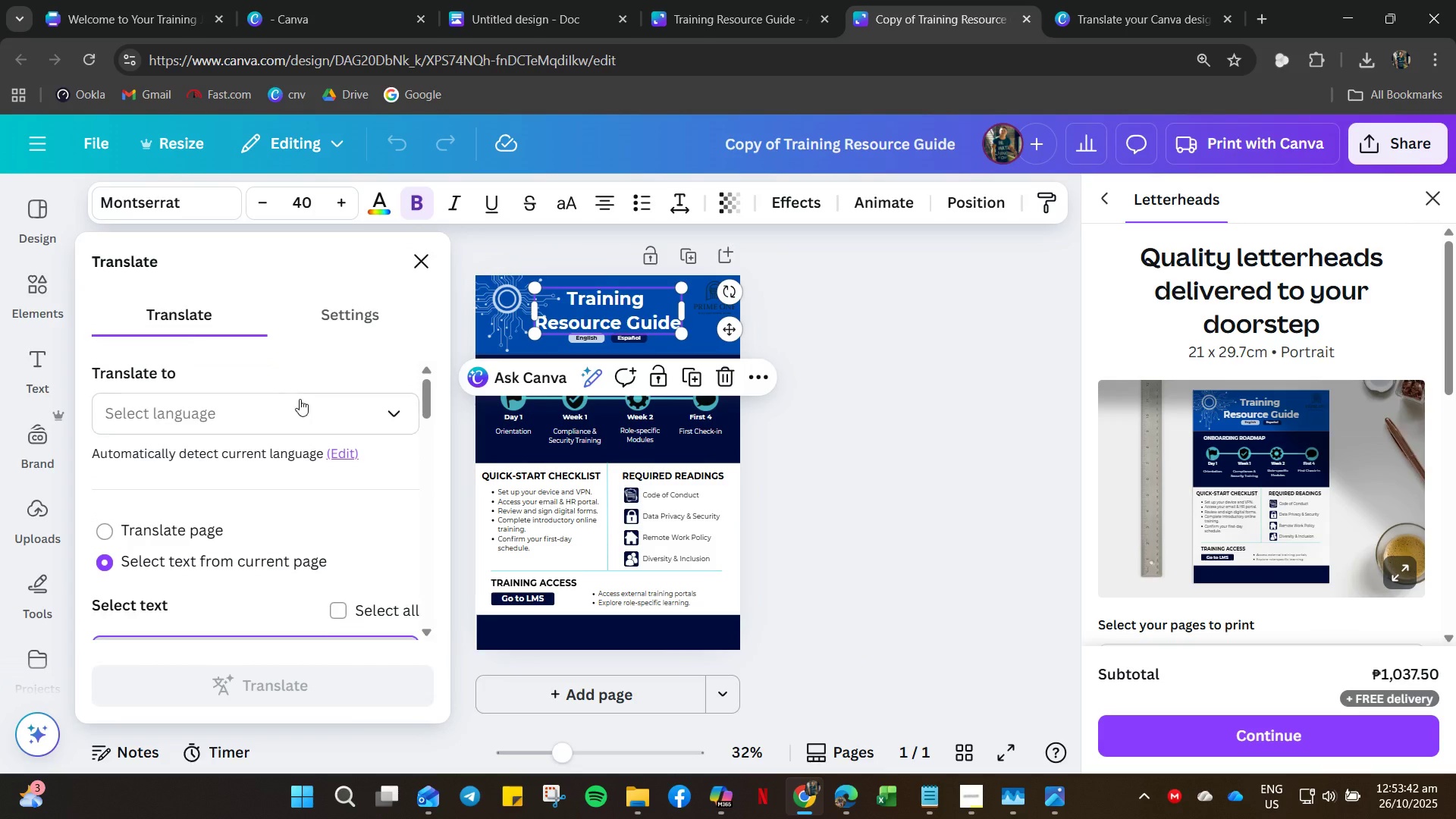 
left_click([237, 427])
 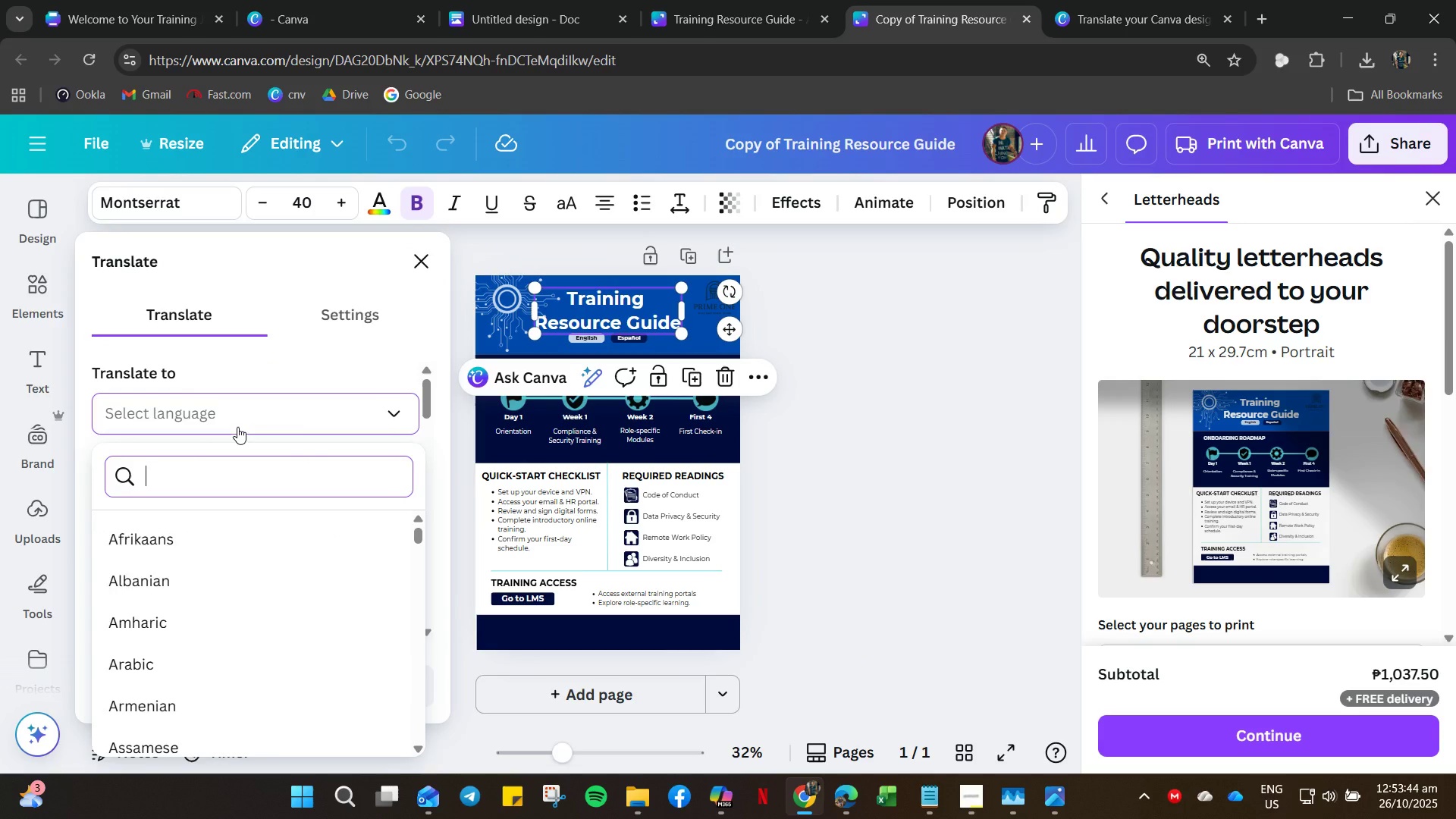 
type(sa)
key(Backspace)
type(pa)
 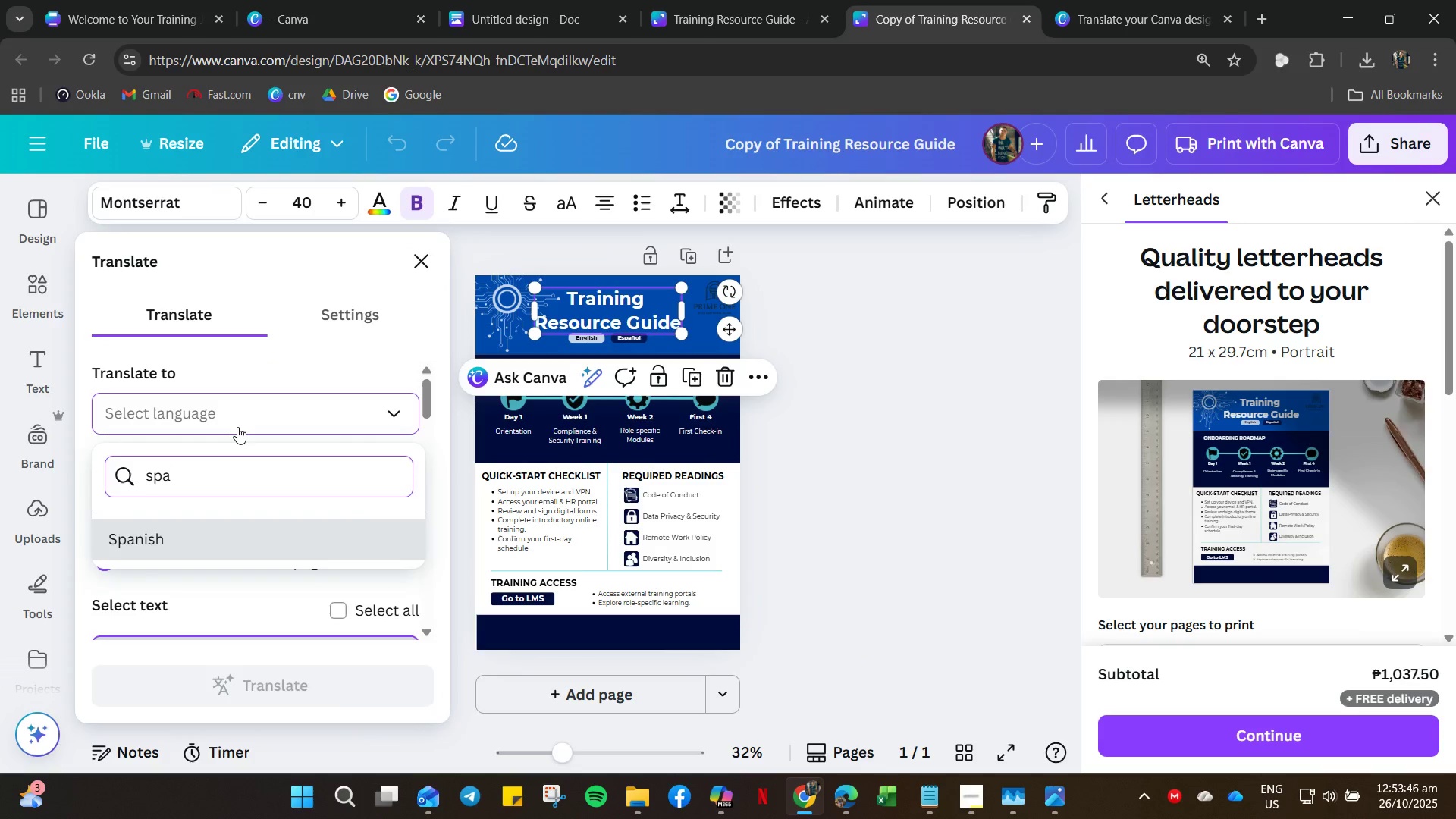 
key(Enter)
 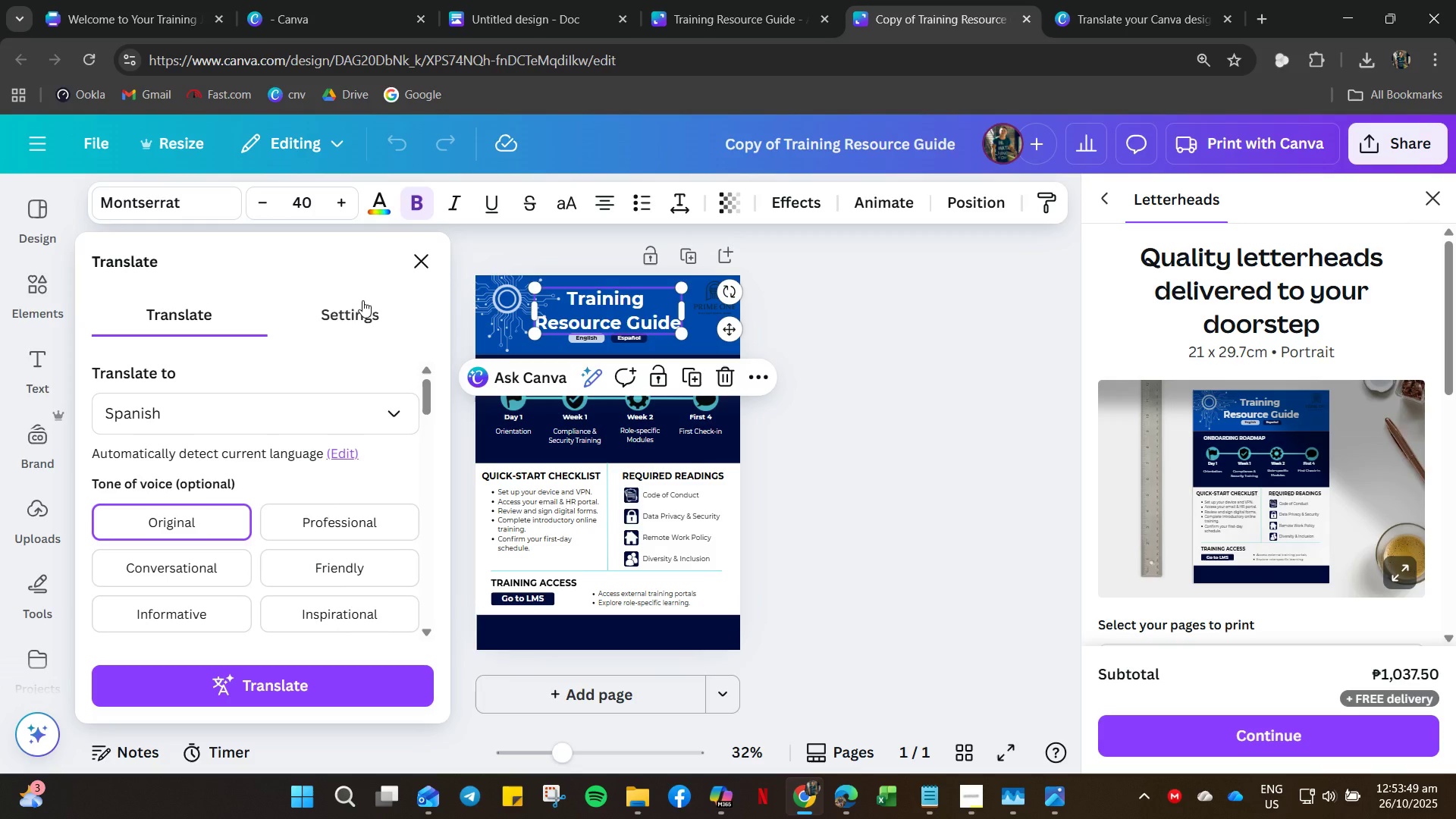 
scroll: coordinate [296, 578], scroll_direction: down, amount: 11.0
 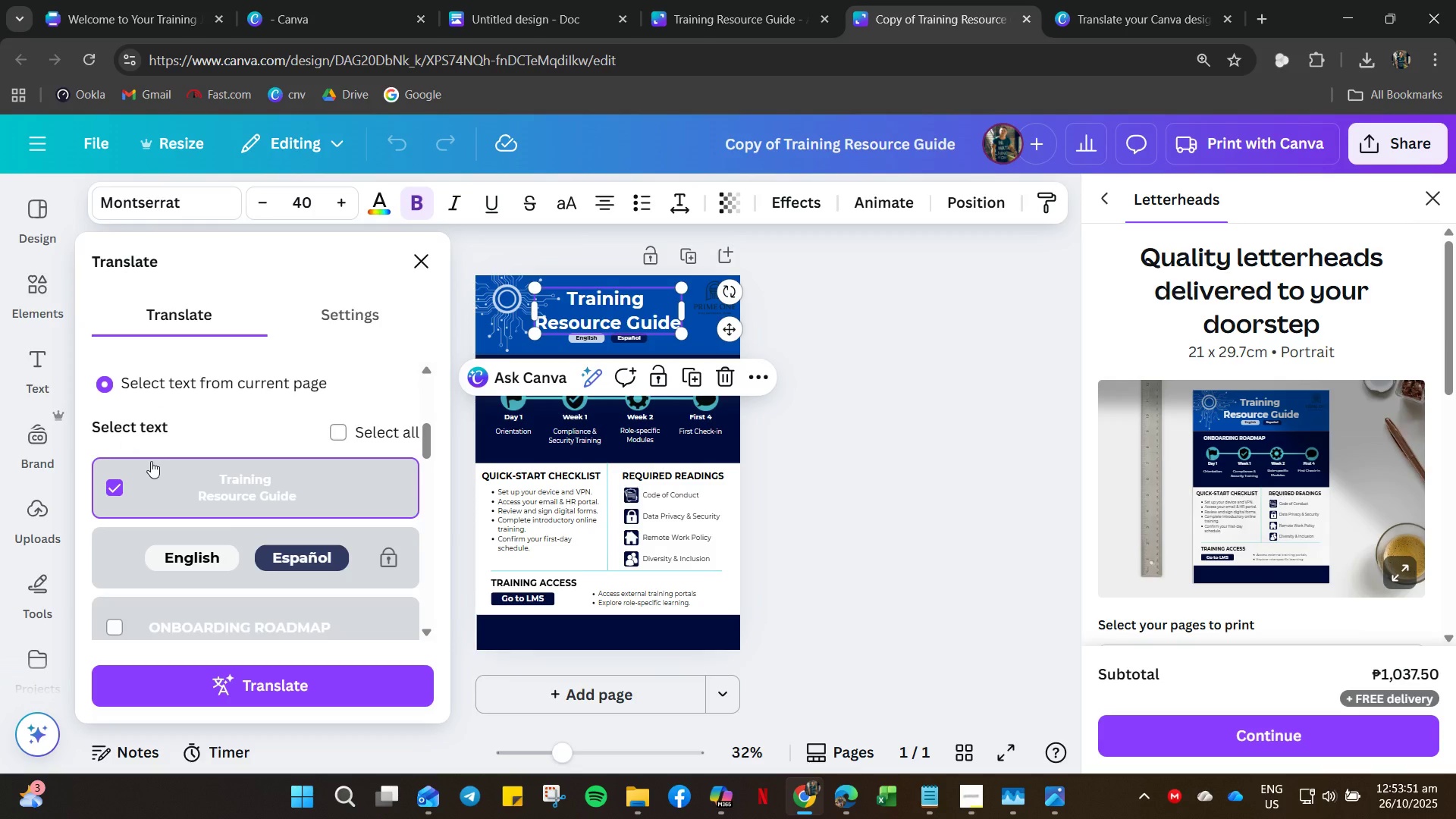 
scroll: coordinate [151, 461], scroll_direction: up, amount: 2.0
 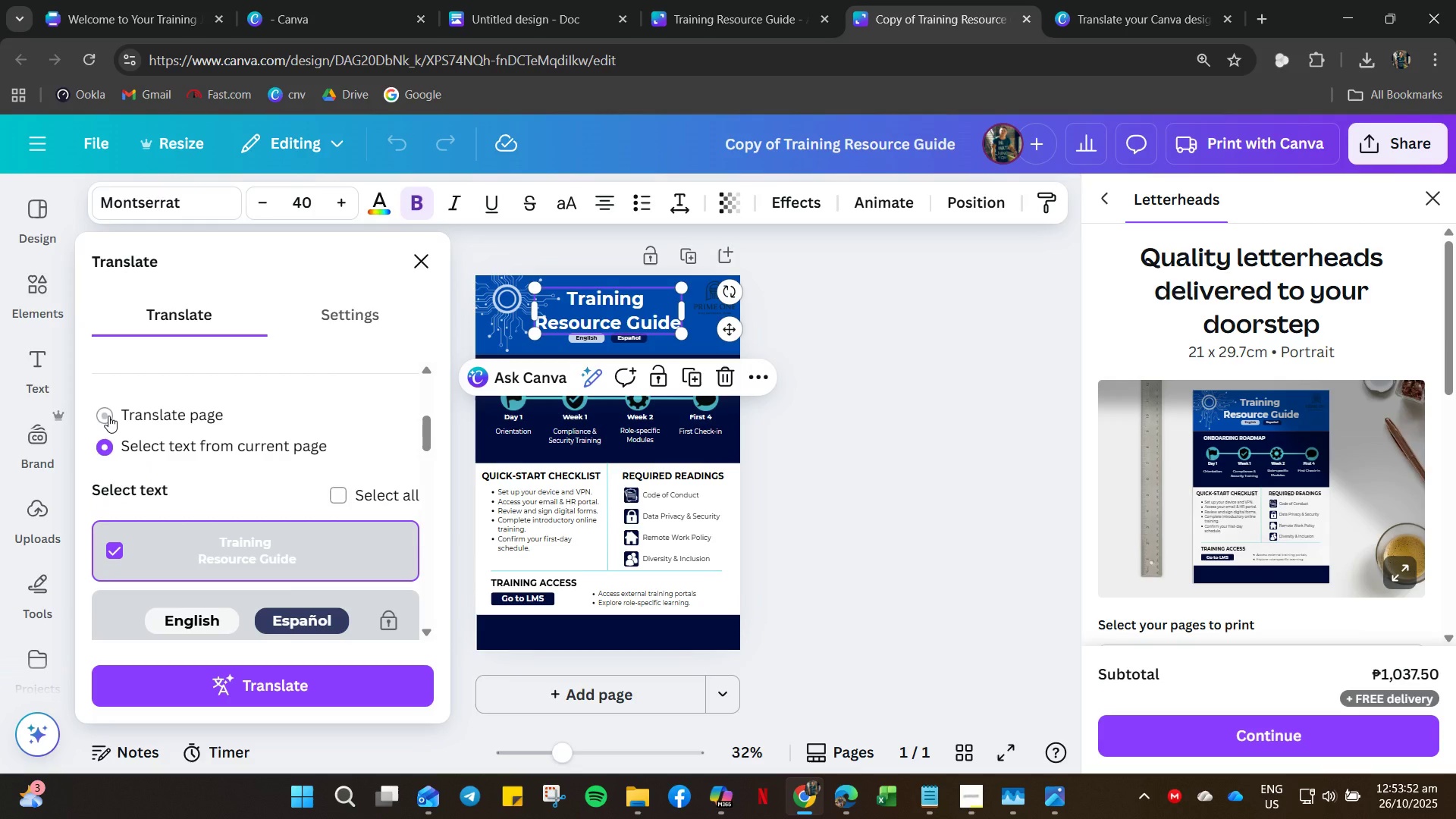 
left_click([108, 416])
 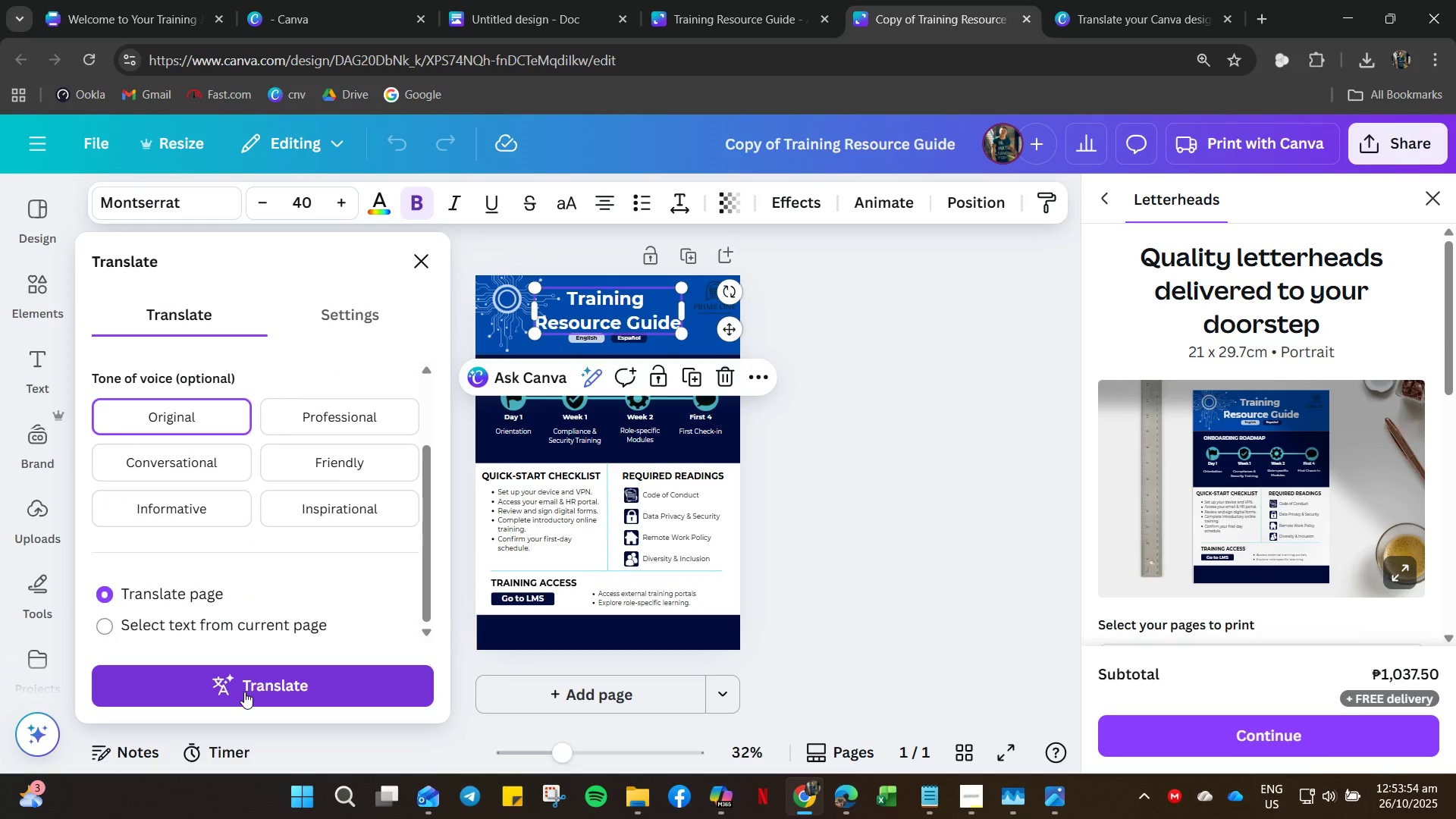 
left_click([243, 693])
 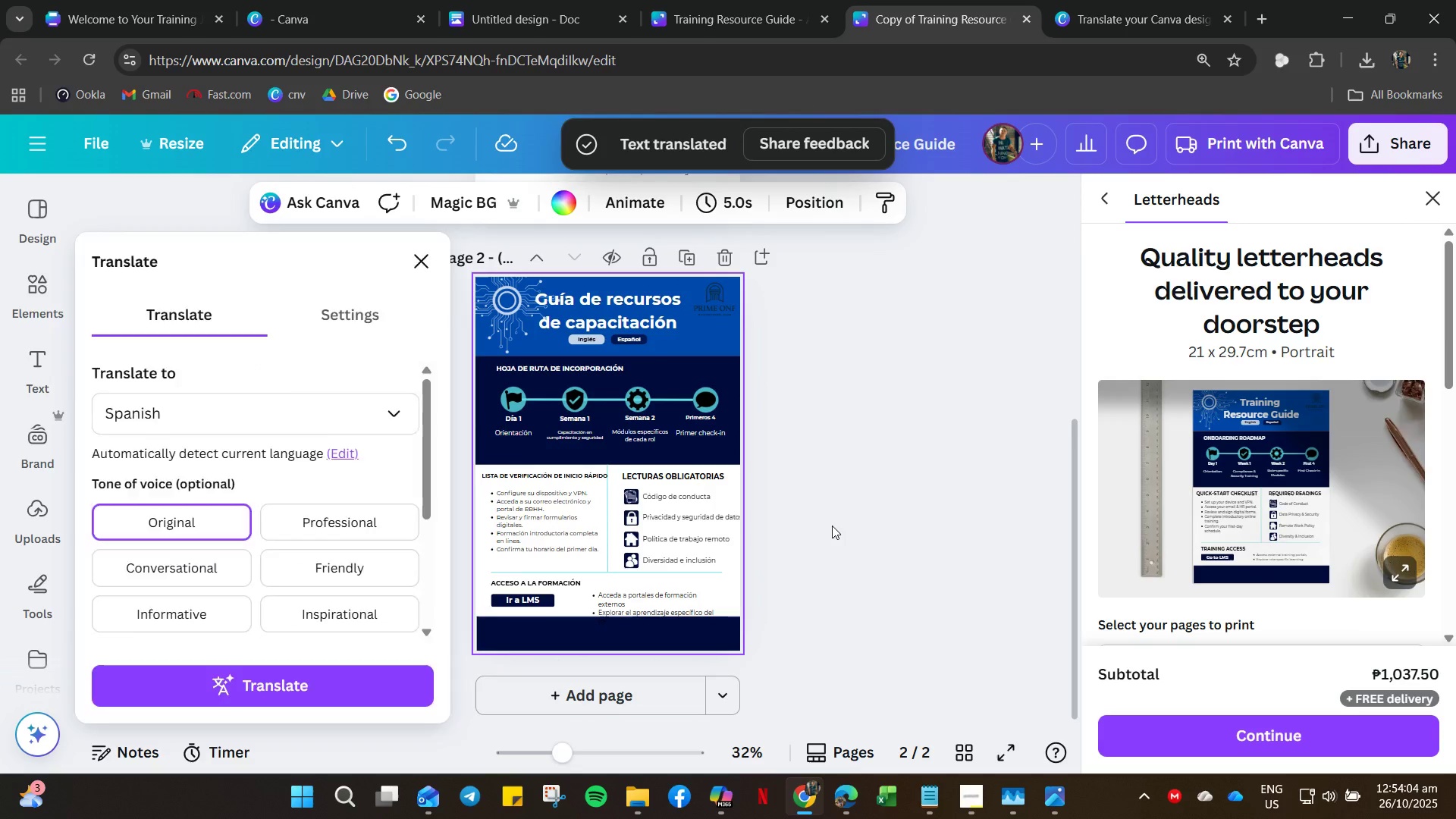 
wait(14.28)
 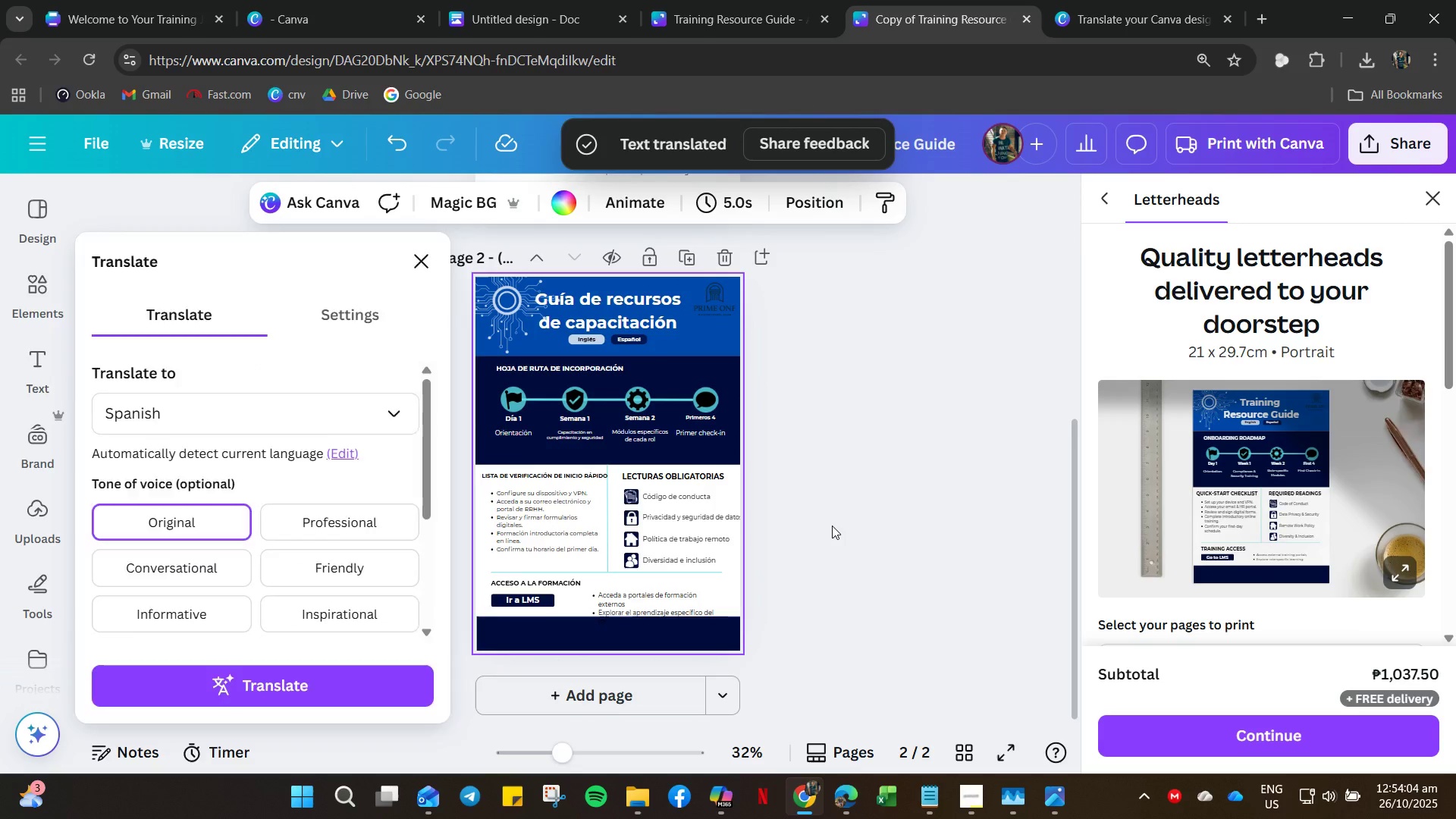 
left_click([791, 142])
 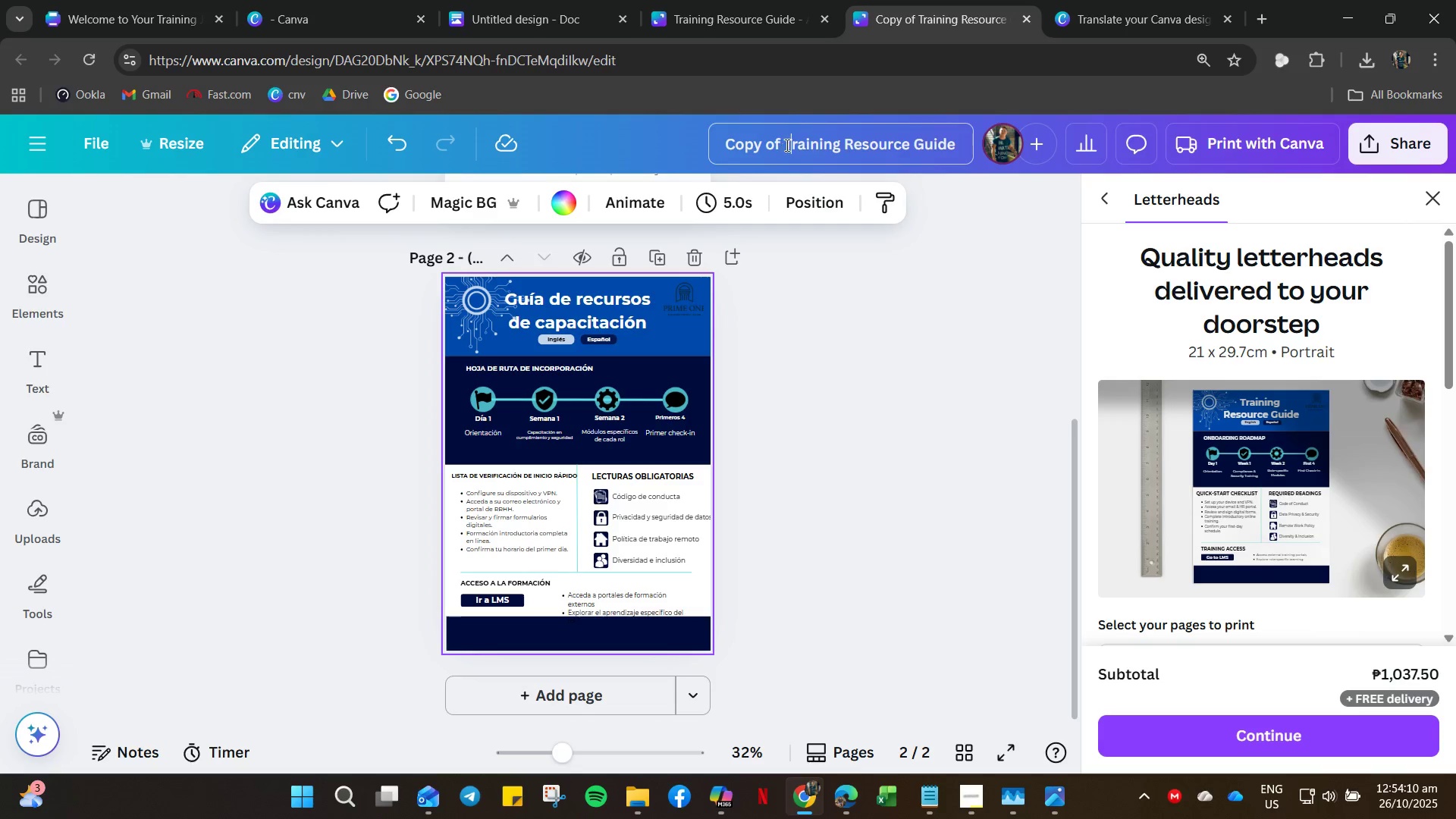 
left_click_drag(start_coordinate=[788, 135], to_coordinate=[634, 139])
 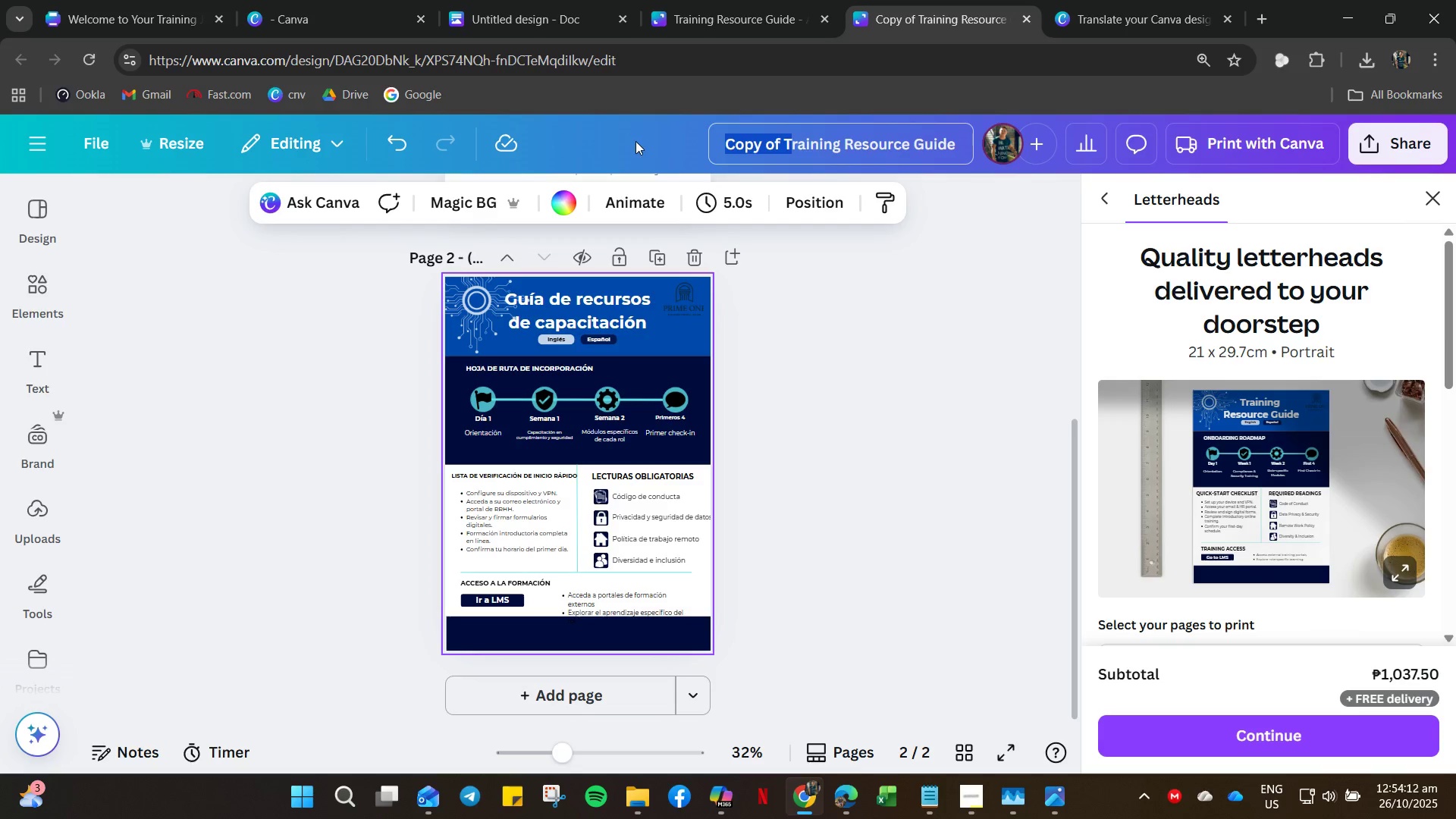 
type((so)
key(Backspace)
type(p) Tr)
key(Backspace)
key(Backspace)
type(tR)
key(Backspace)
 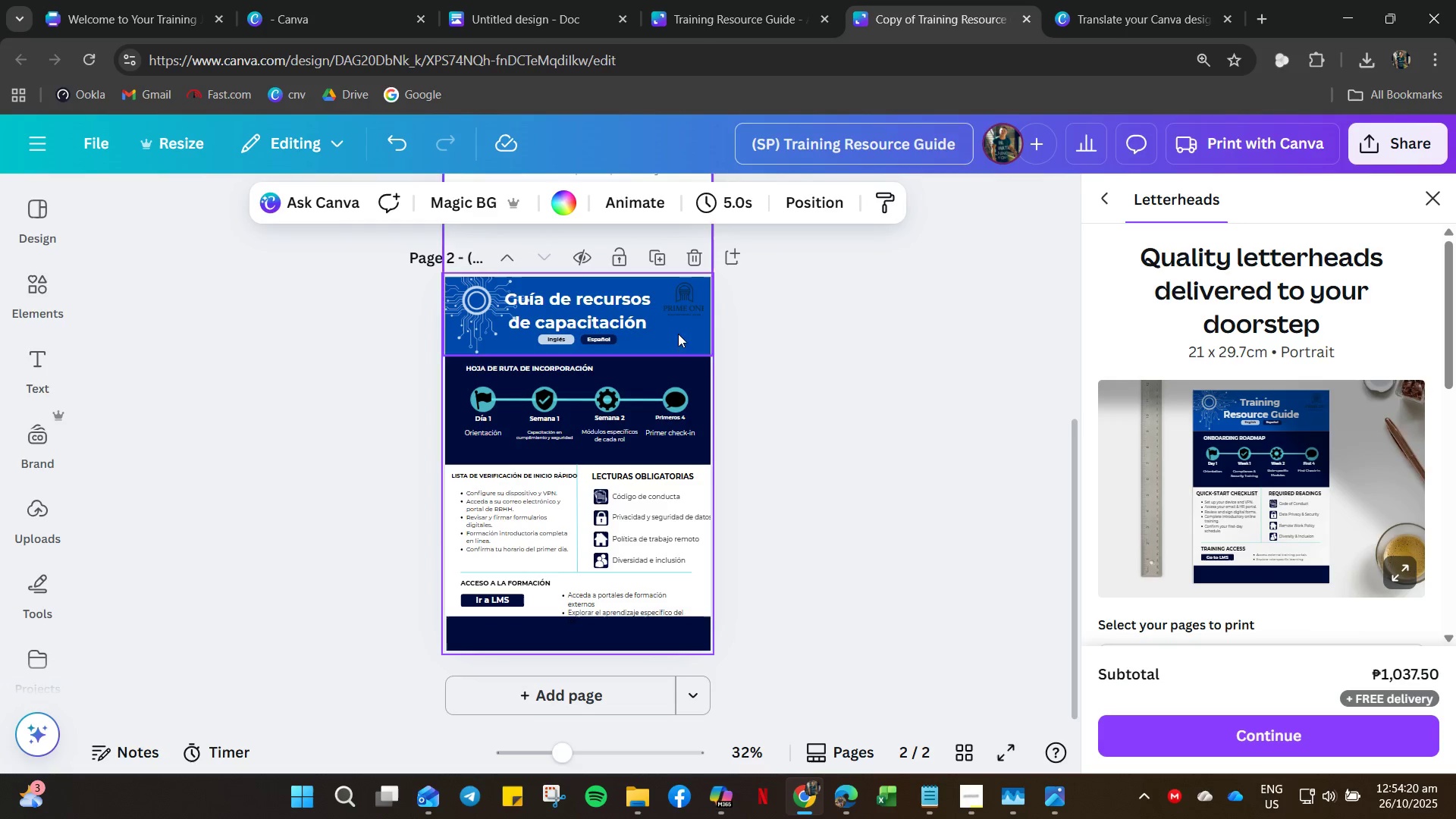 
left_click([830, 347])
 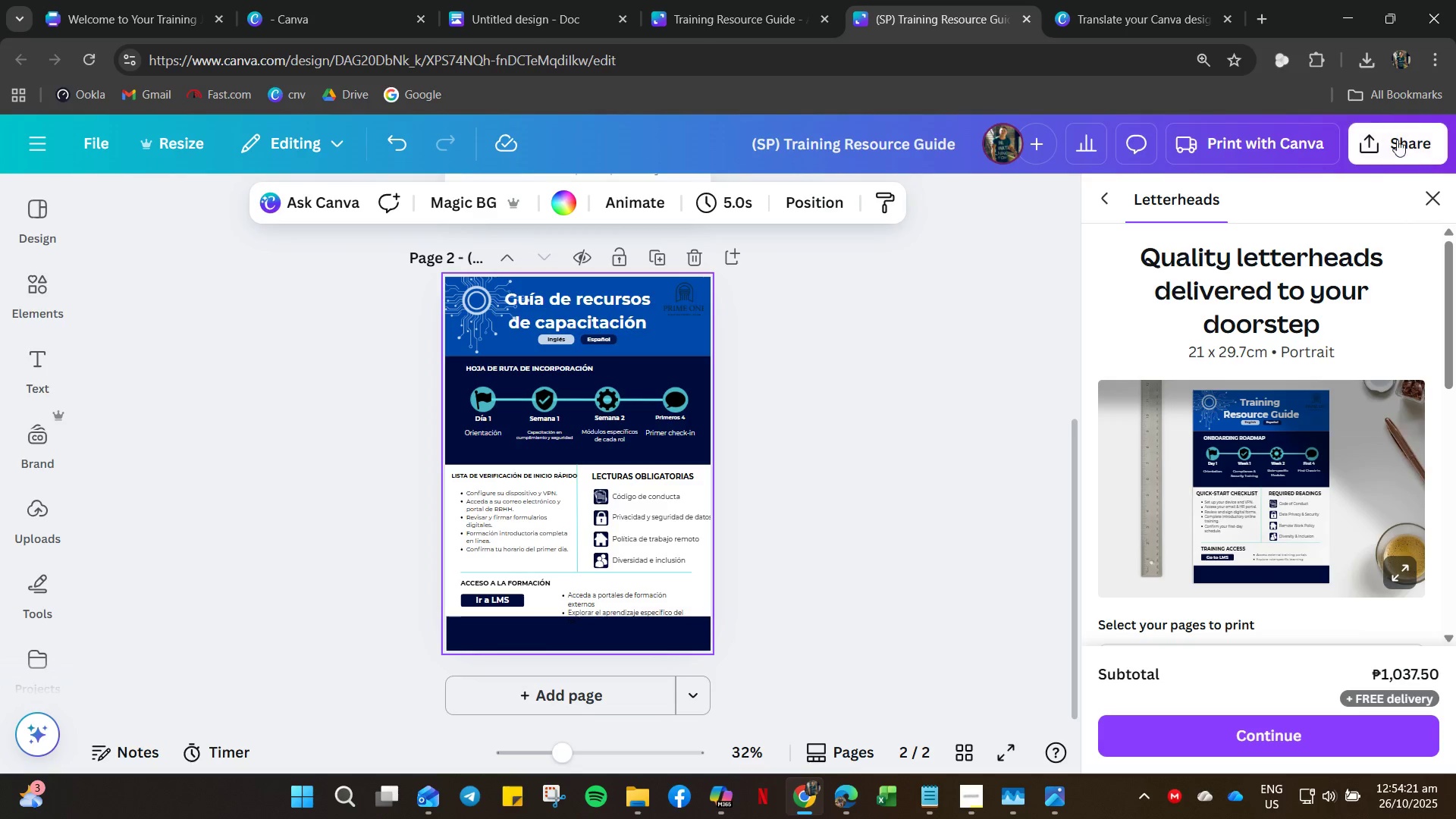 
left_click([1397, 140])
 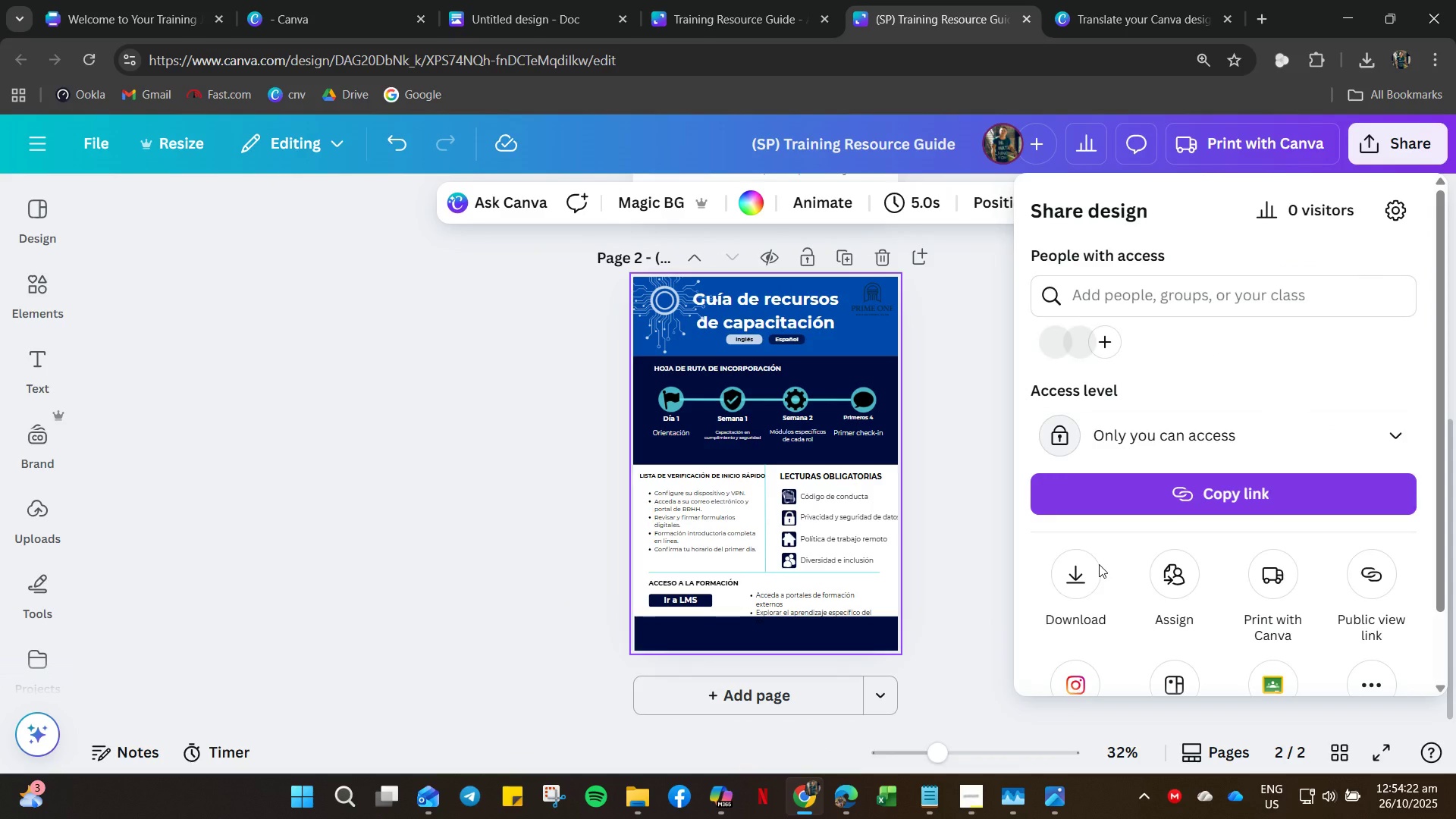 
left_click([1075, 576])
 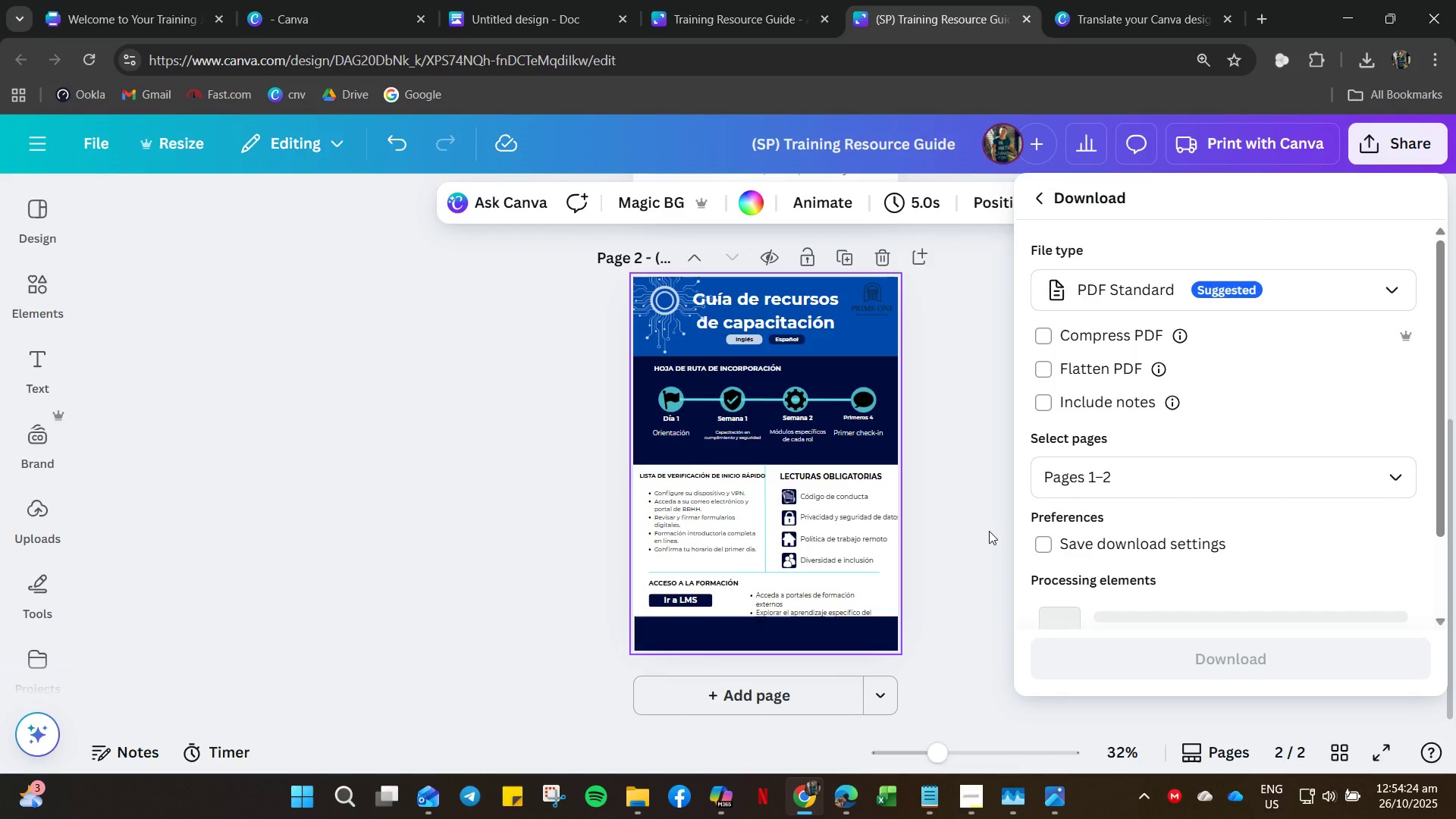 
scroll: coordinate [927, 523], scroll_direction: down, amount: 1.0
 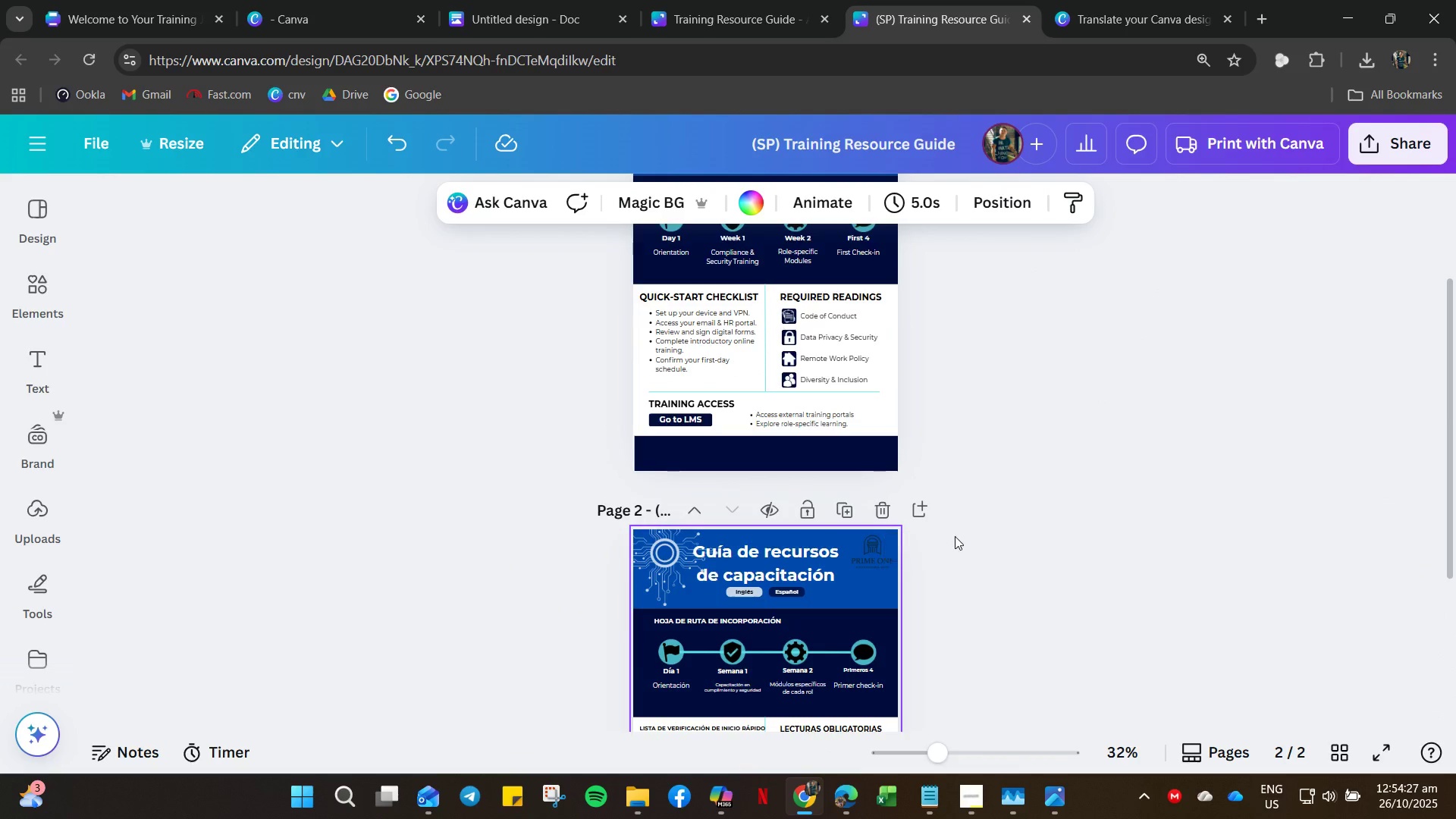 
scroll: coordinate [956, 536], scroll_direction: up, amount: 9.0
 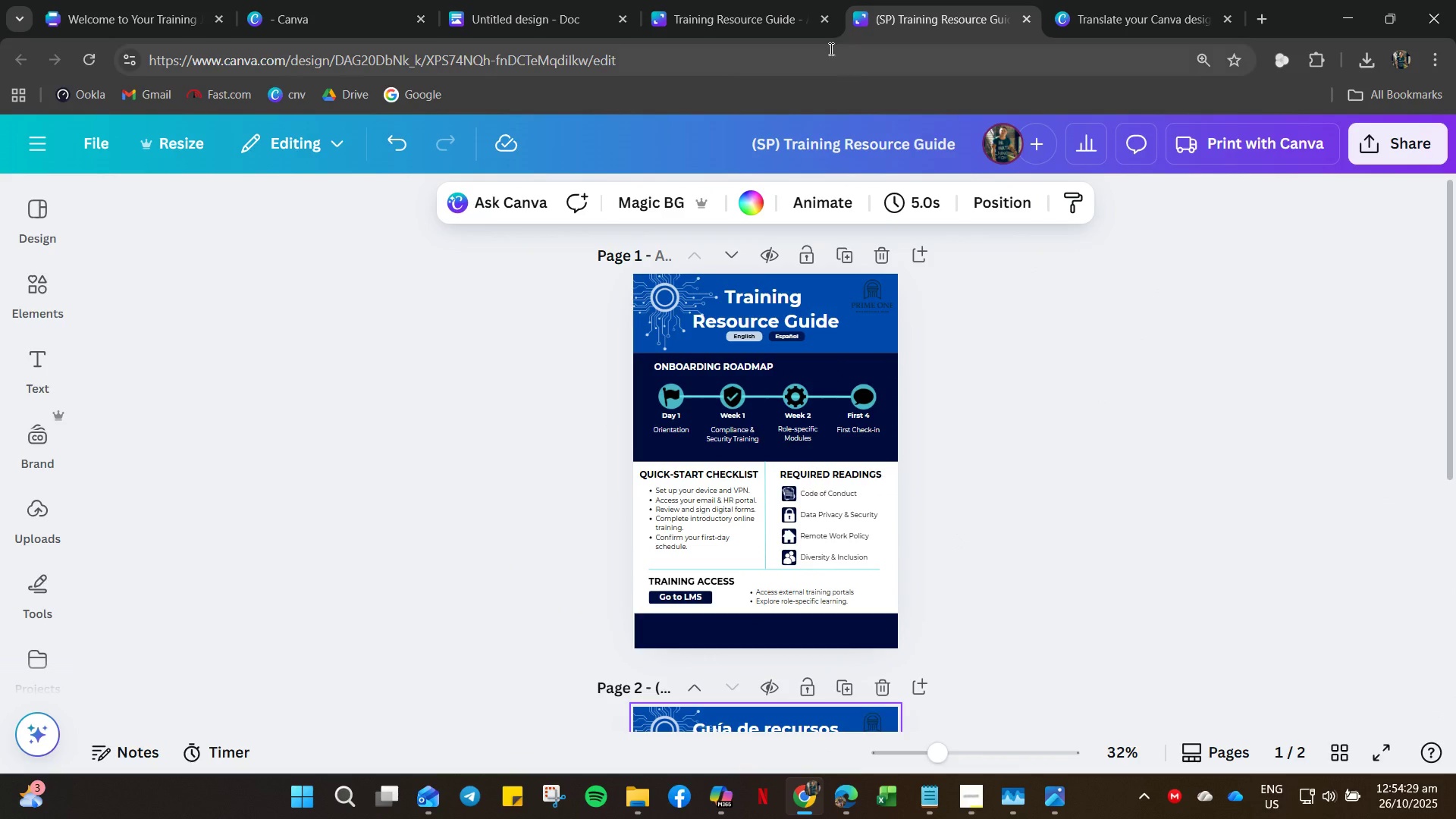 
left_click([737, 12])
 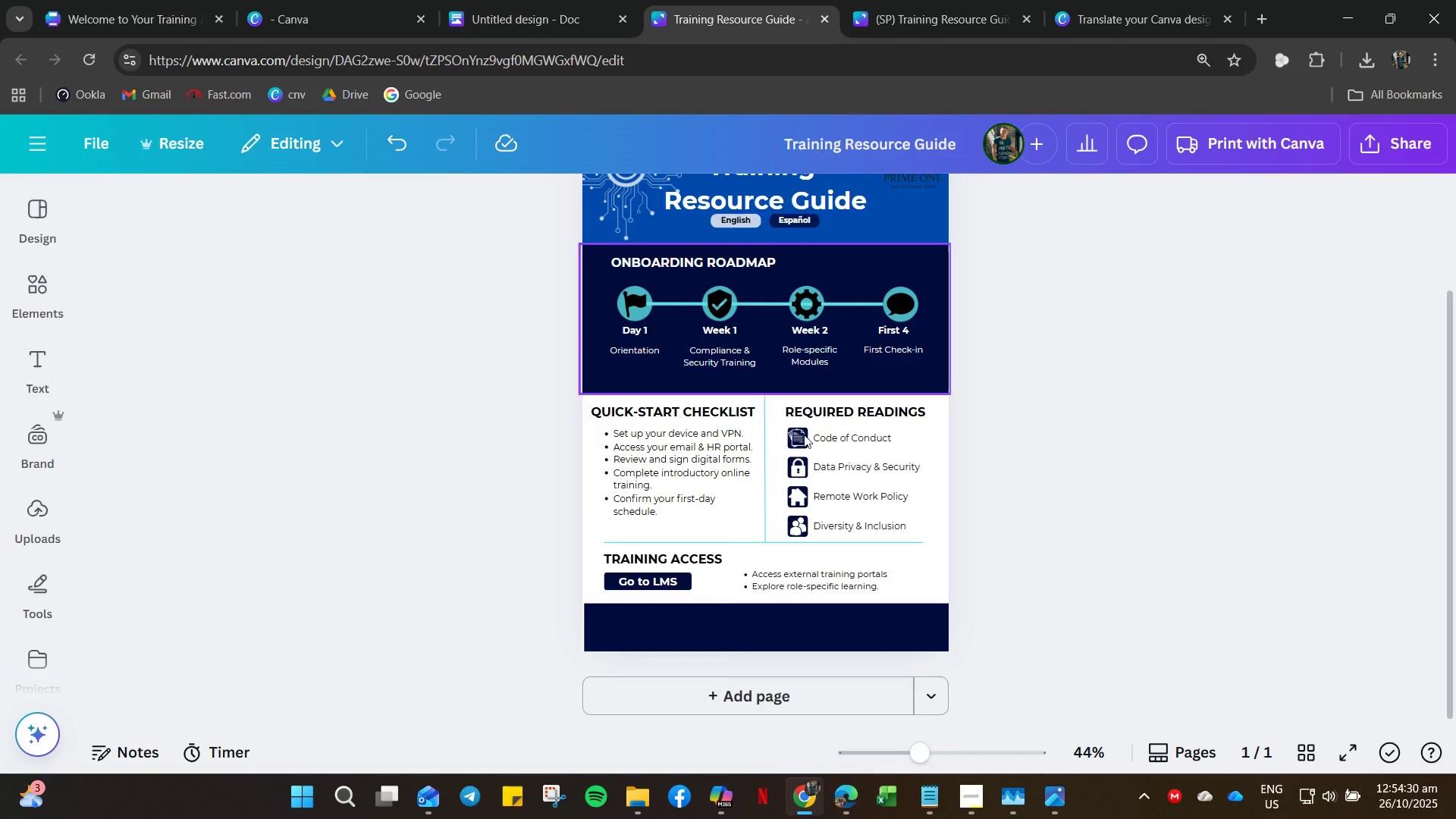 
scroll: coordinate [824, 522], scroll_direction: up, amount: 5.0
 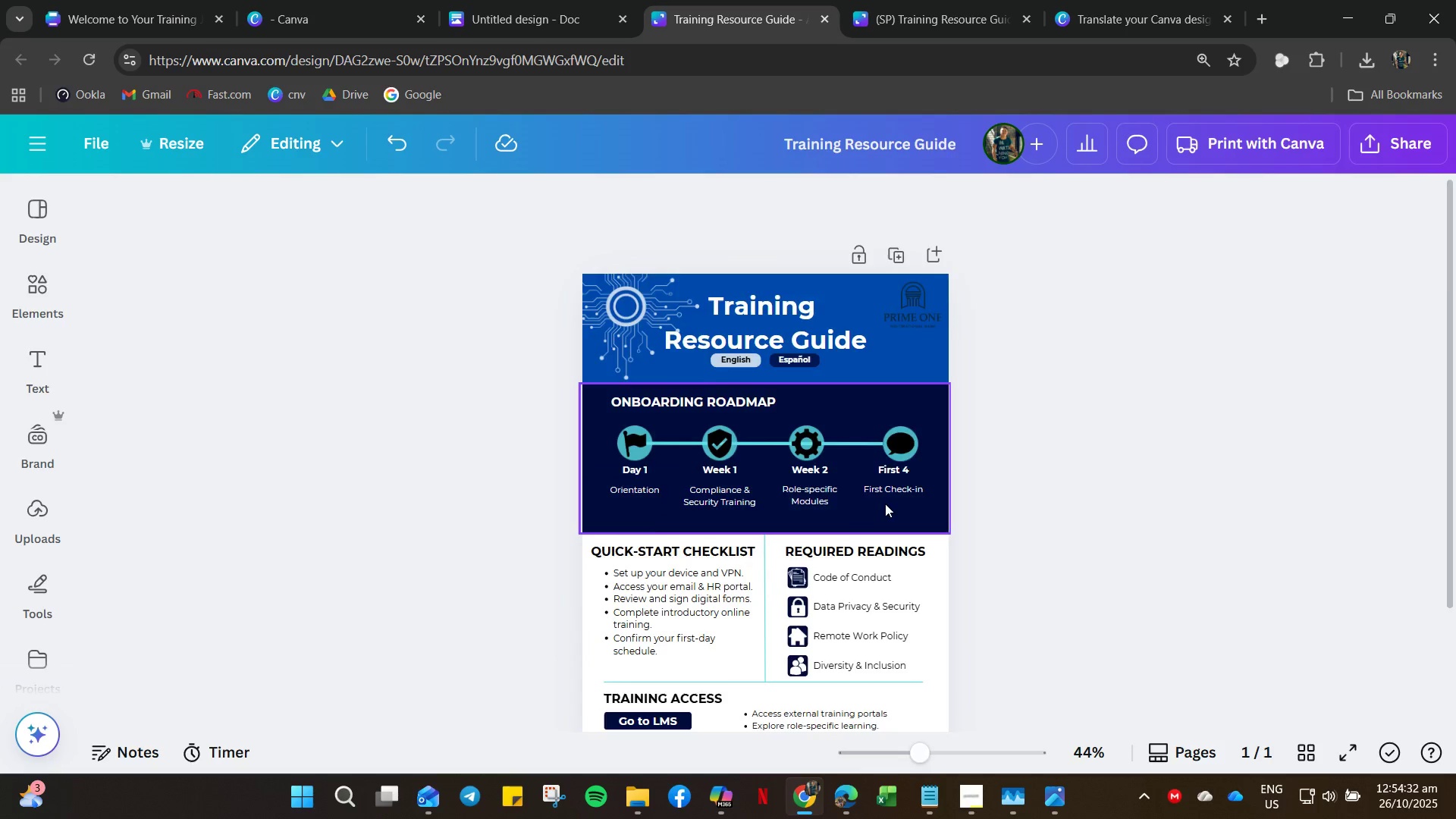 
scroll: coordinate [886, 476], scroll_direction: down, amount: 6.0
 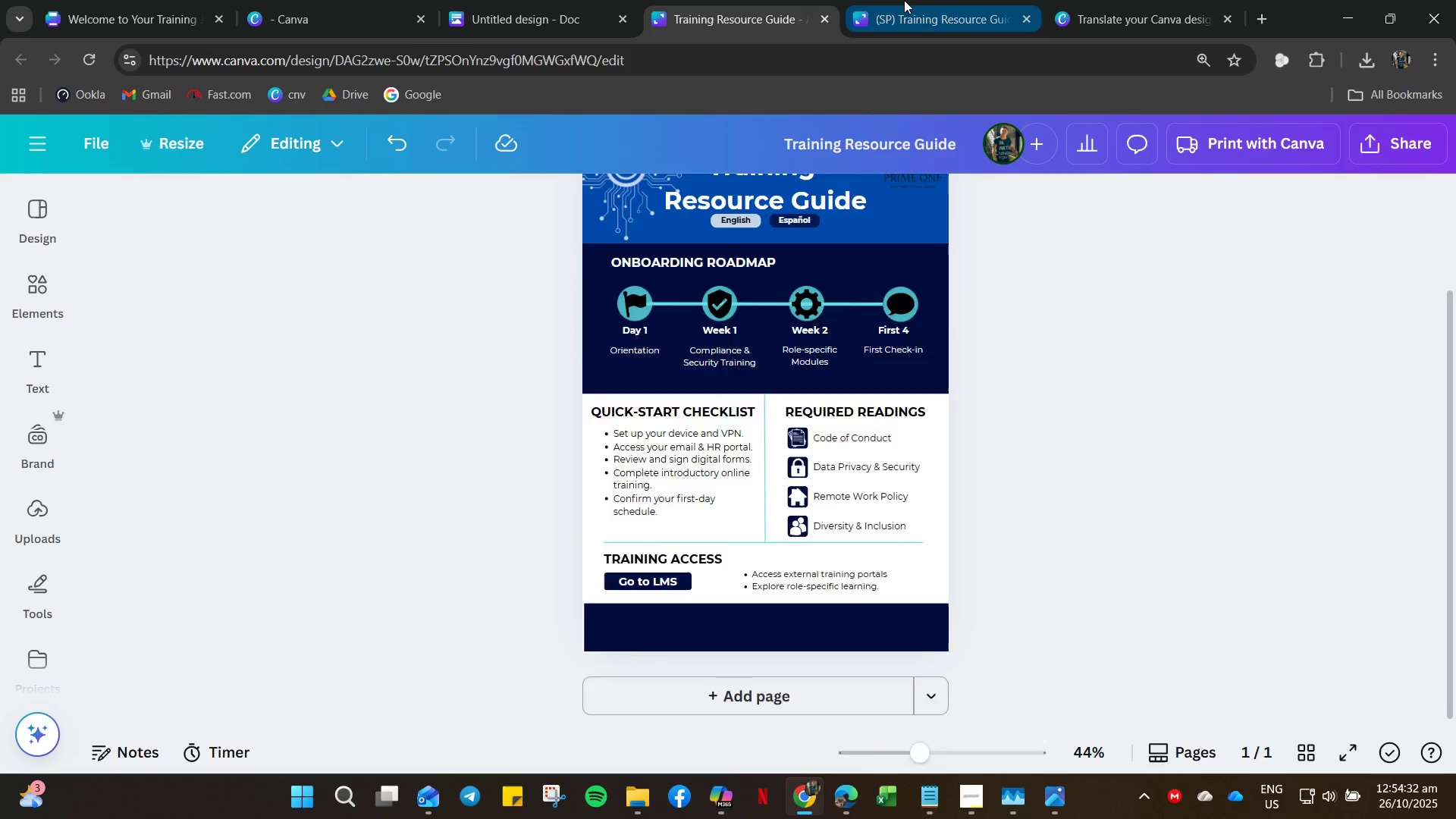 
left_click([904, 0])
 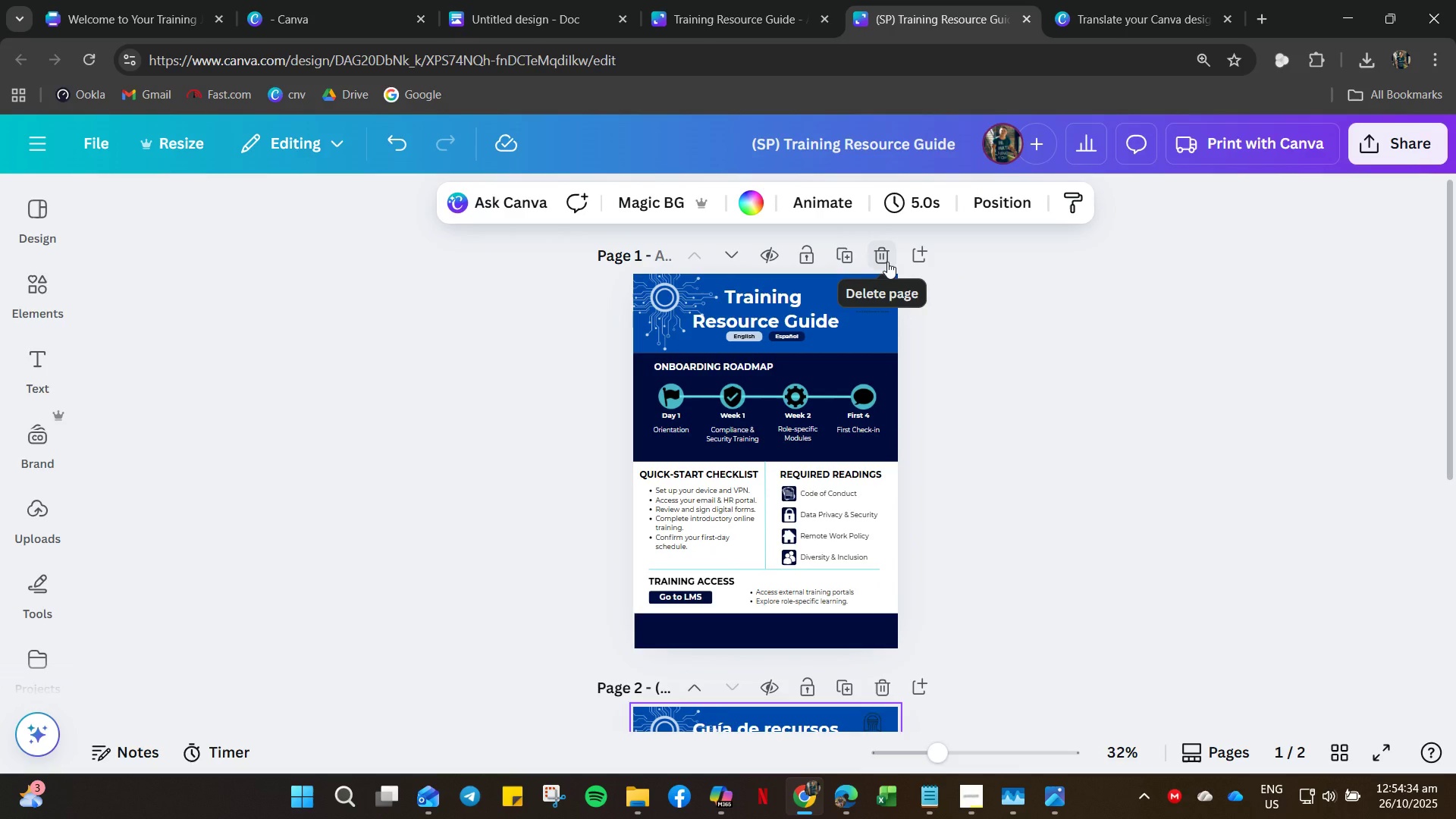 
left_click([887, 262])
 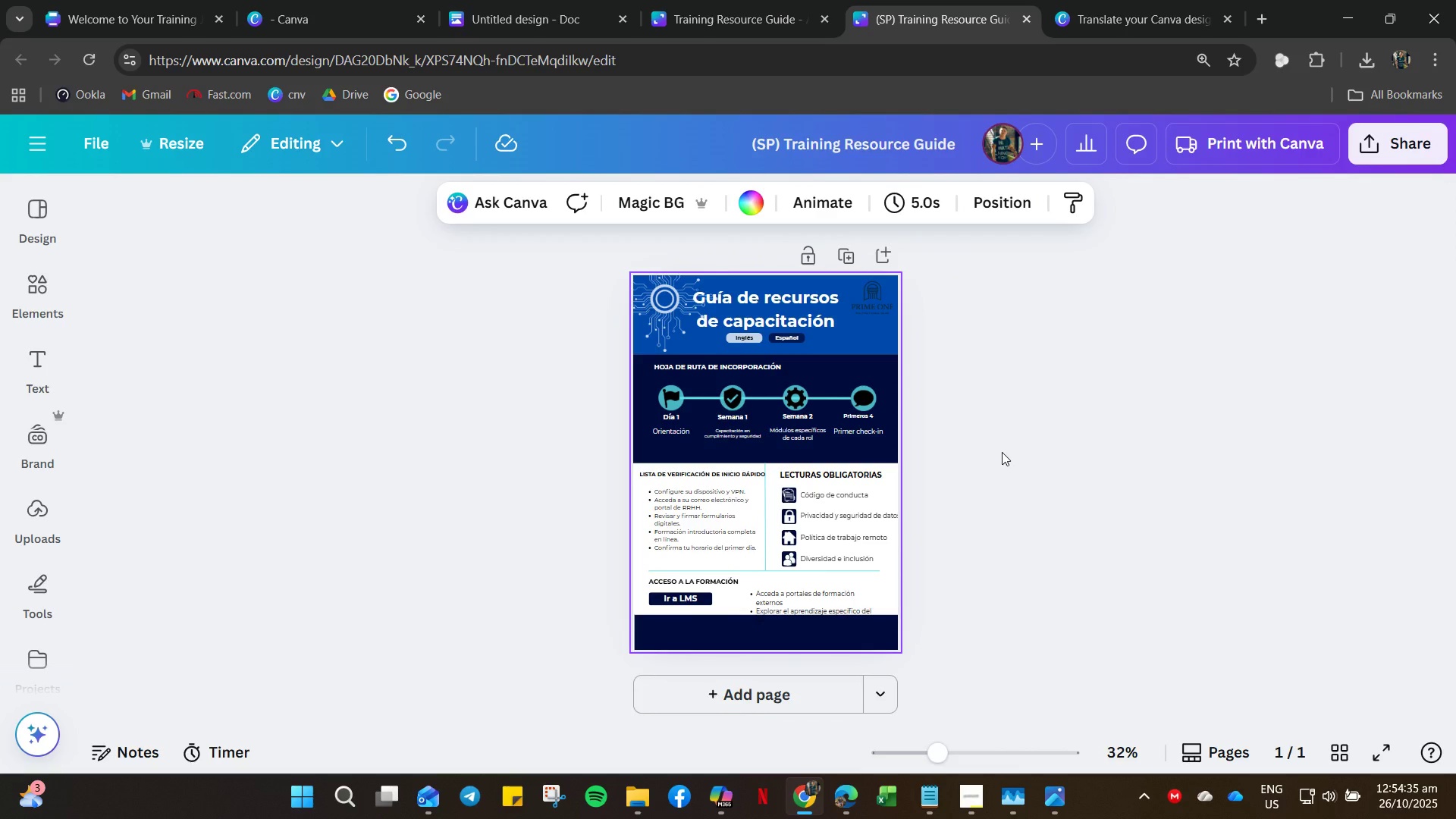 
left_click([1006, 452])
 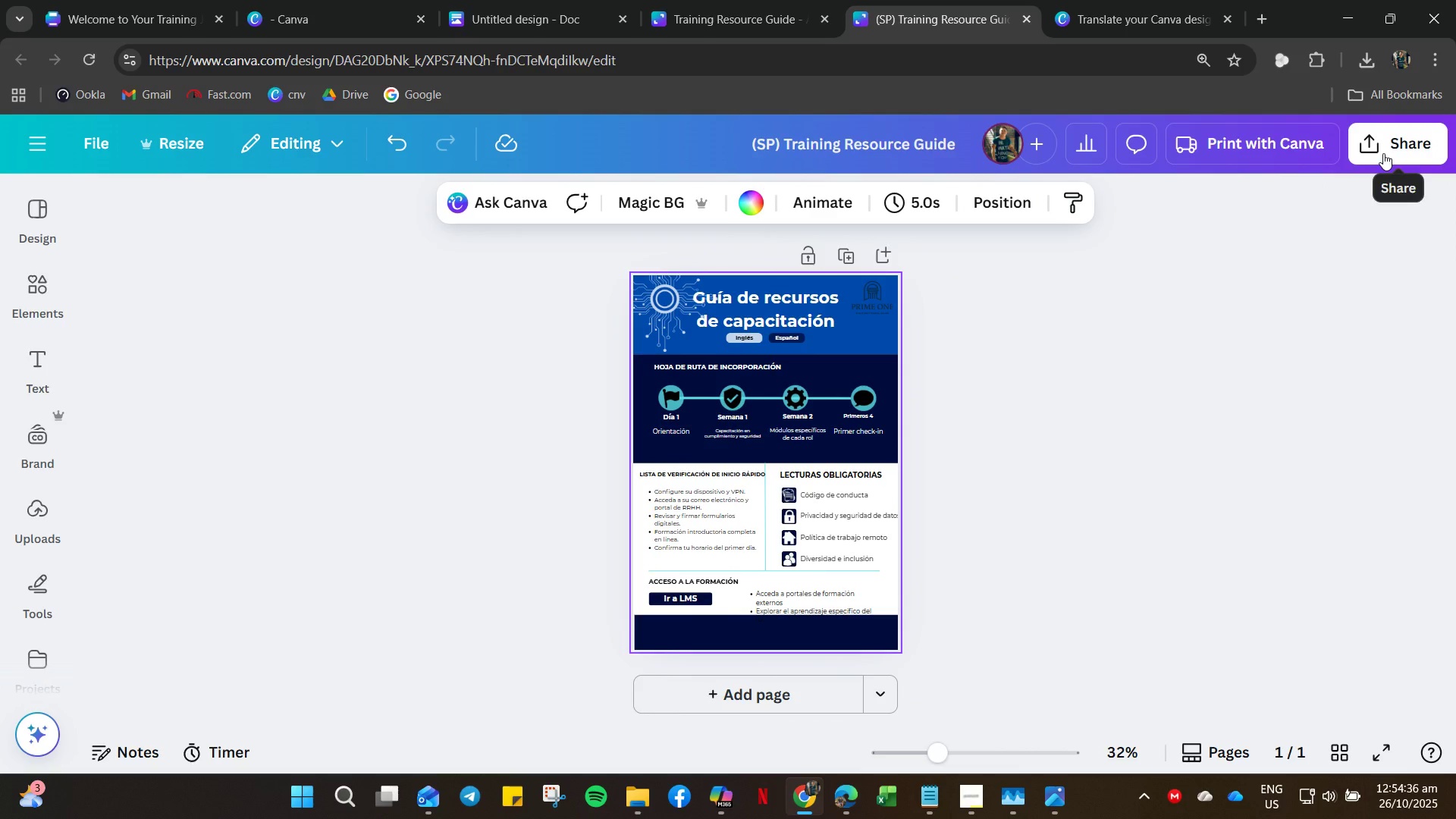 
left_click([1383, 150])
 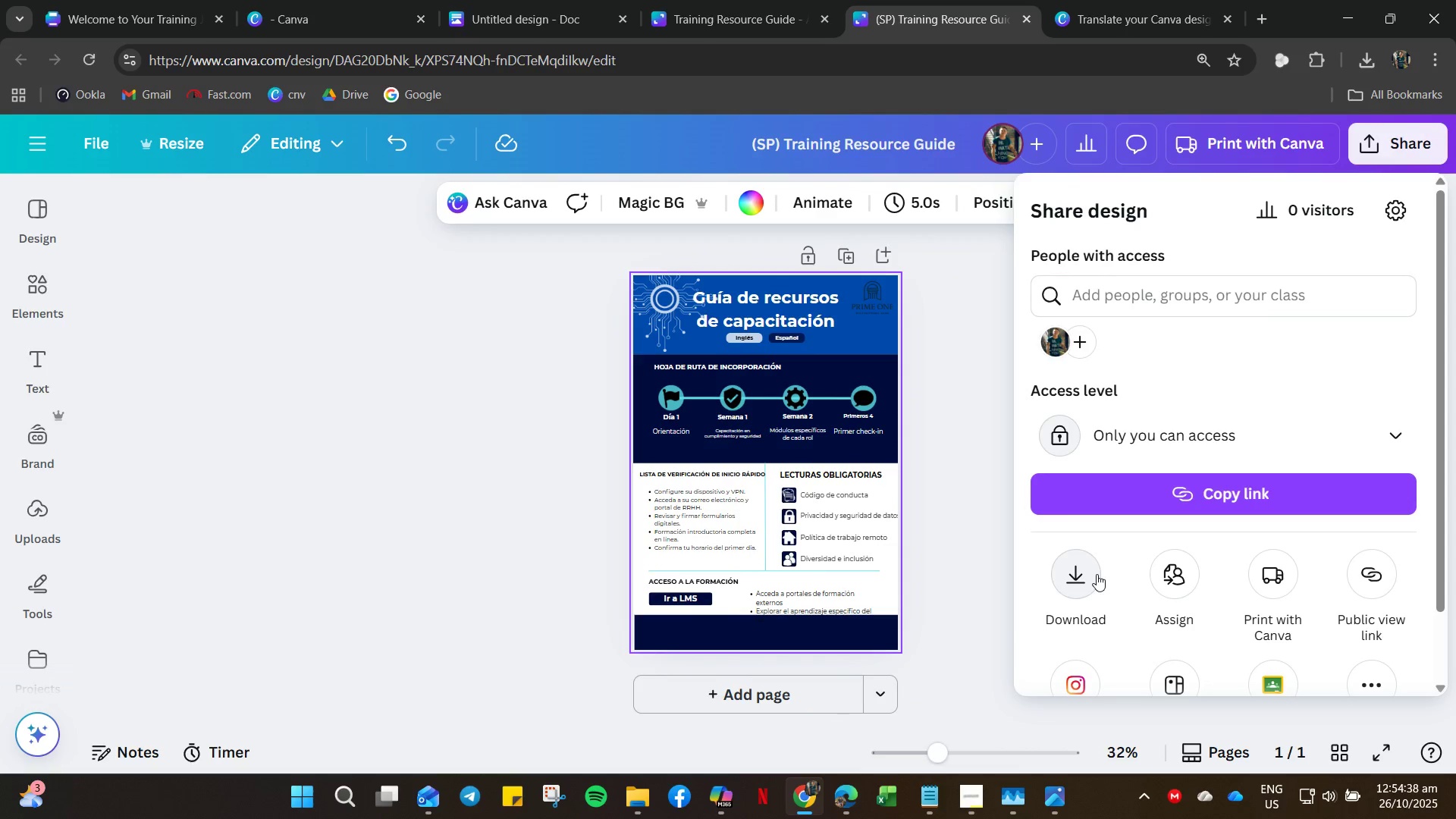 
left_click([1090, 575])
 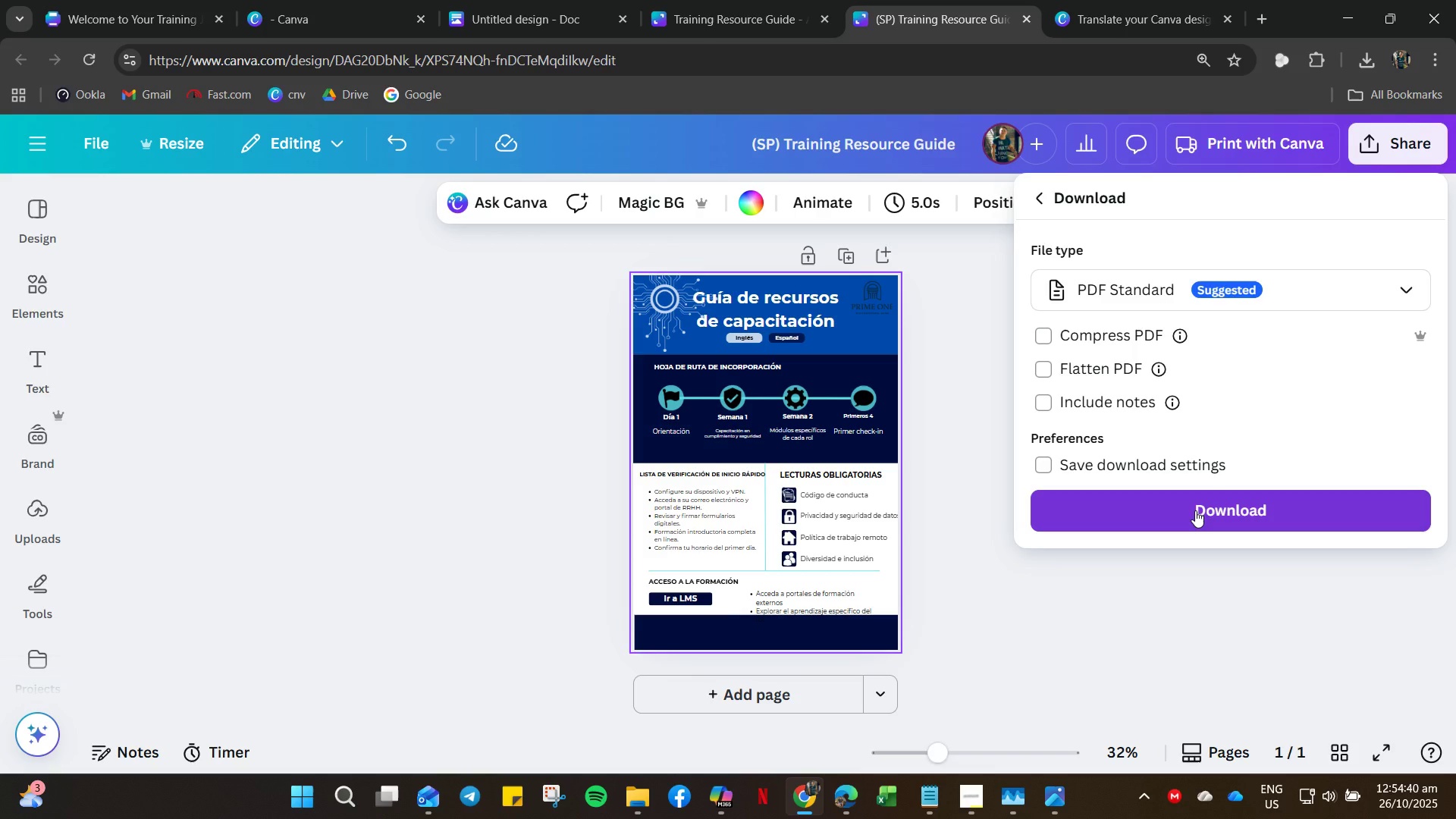 
left_click([1195, 510])
 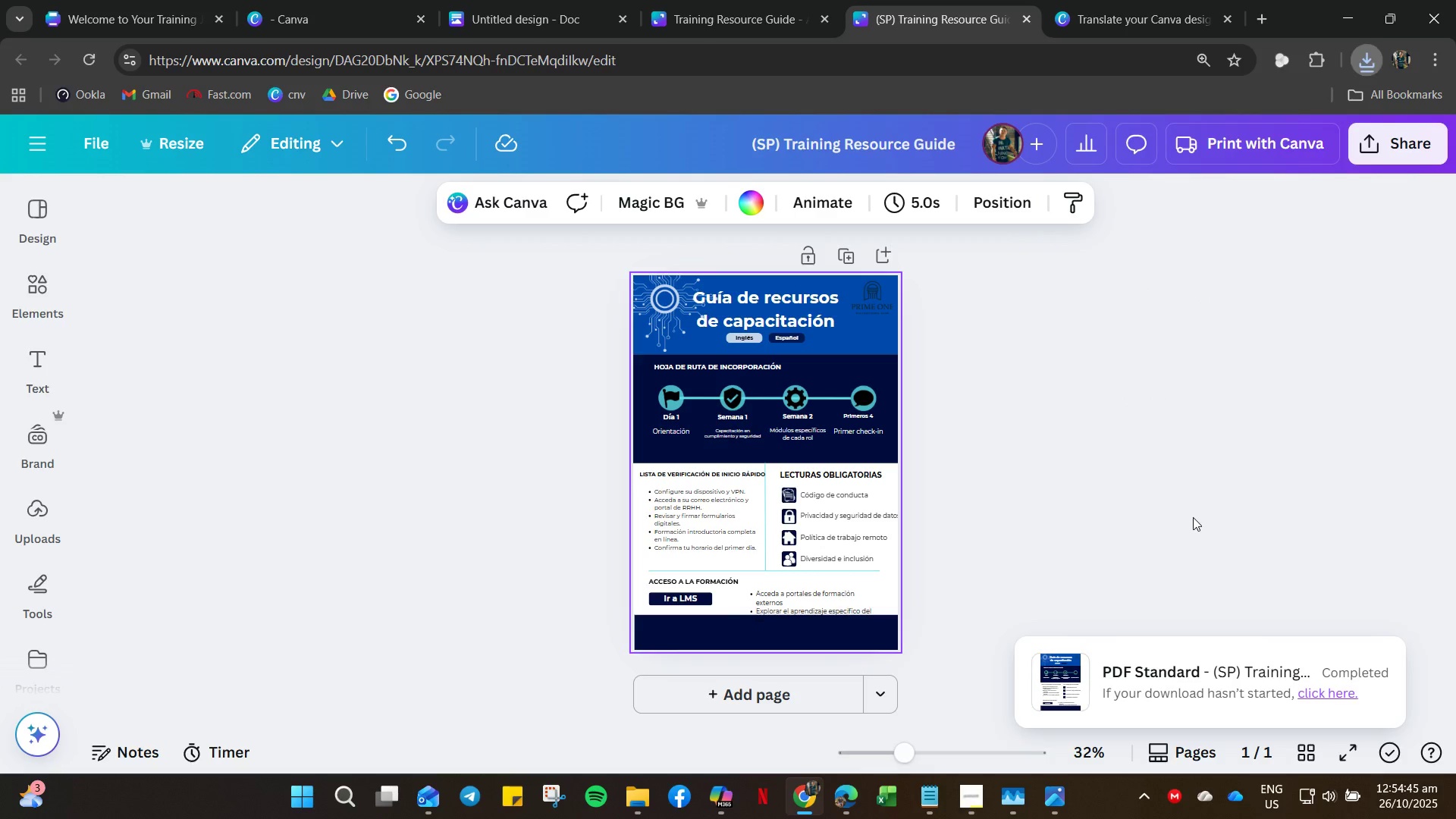 
wait(6.36)
 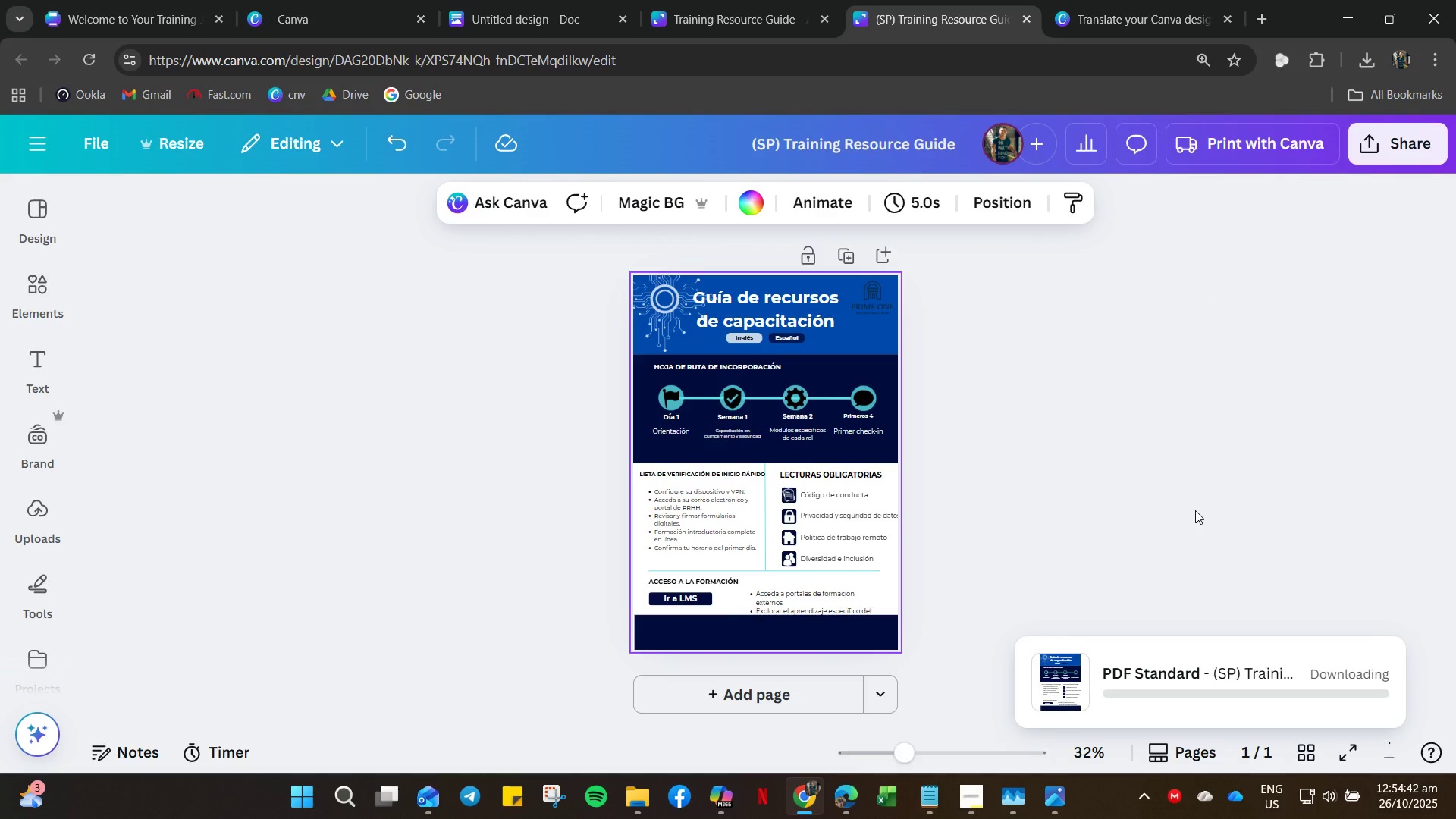 
left_click([1162, 539])
 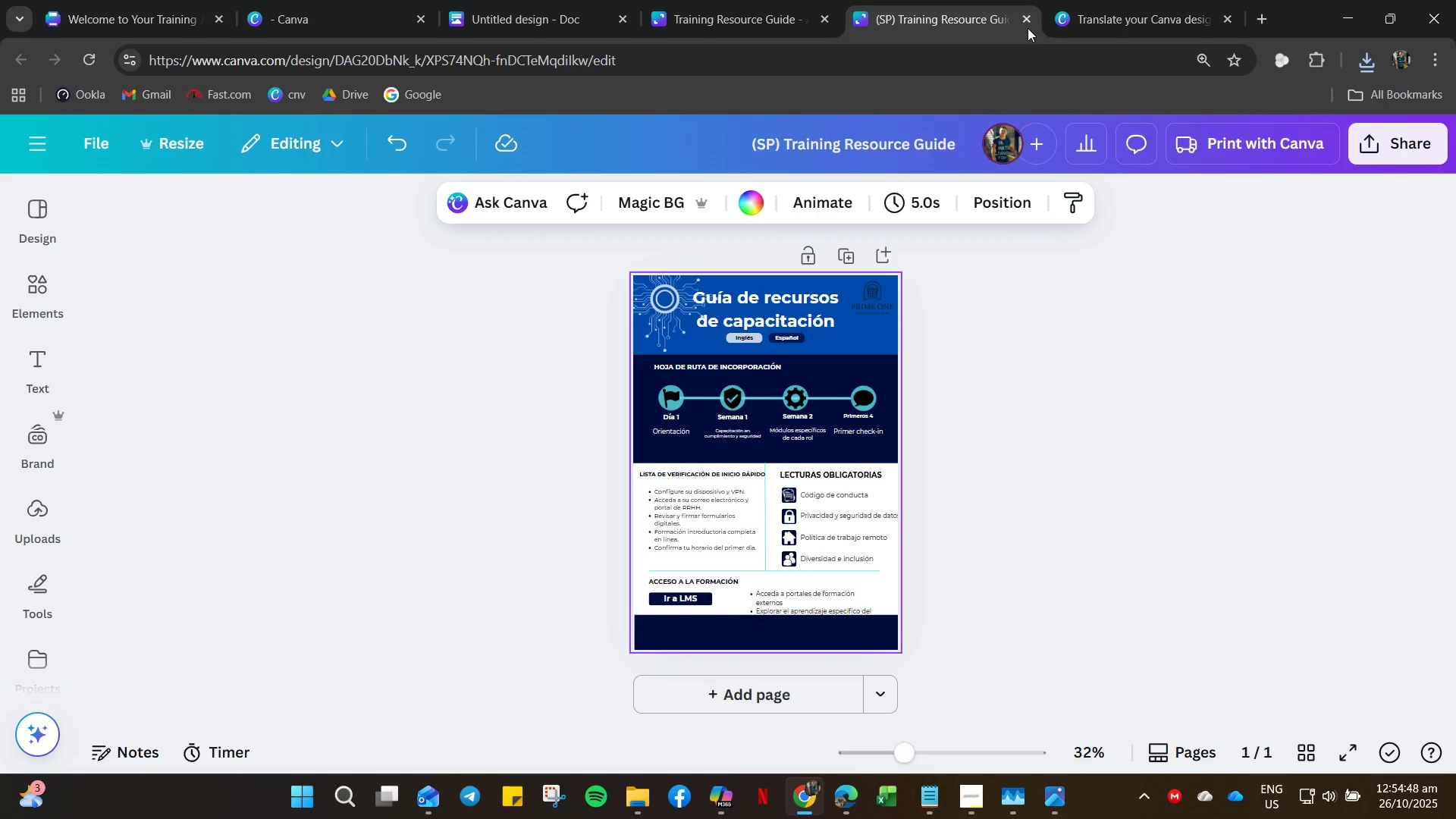 
left_click([1028, 28])
 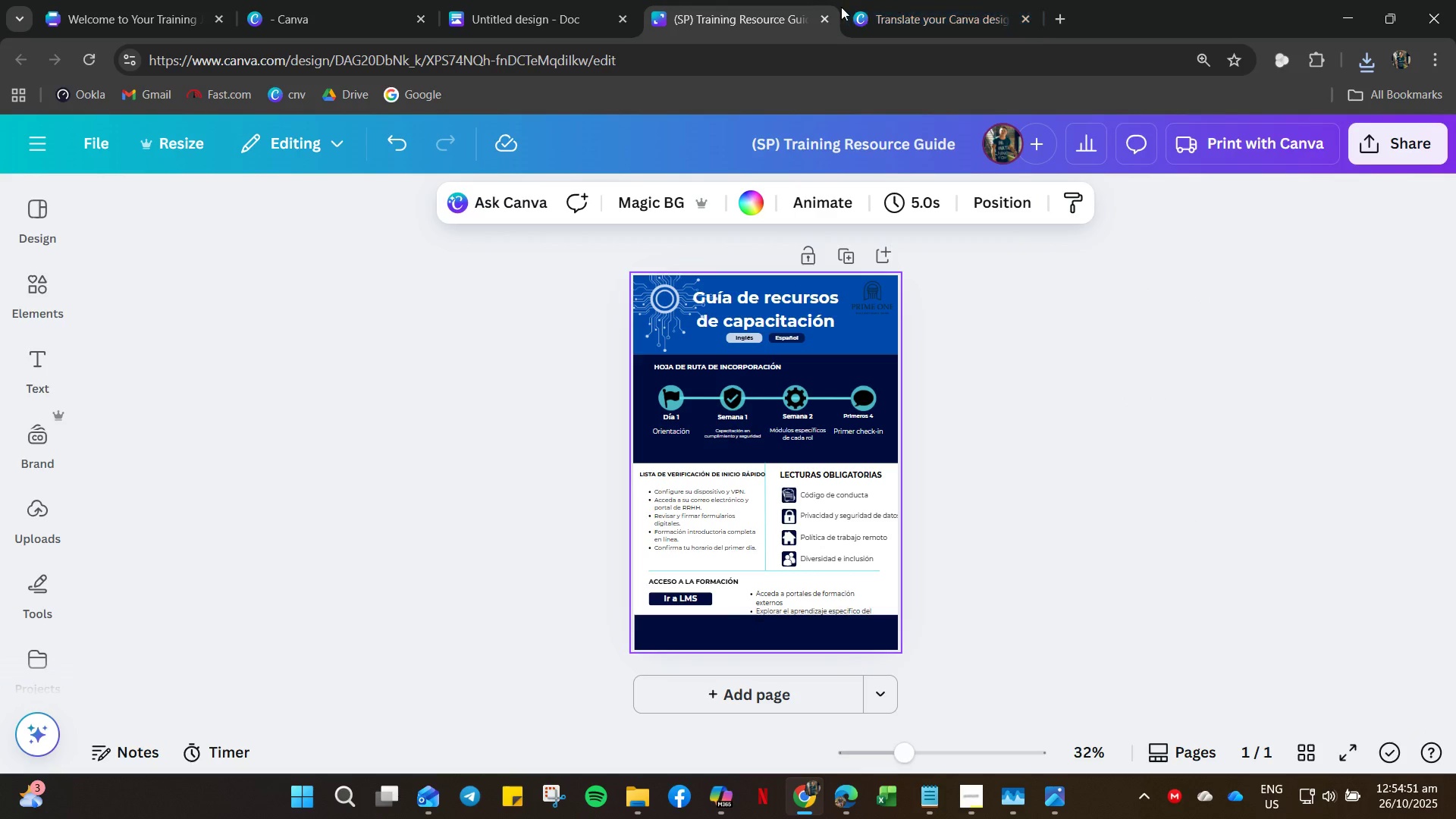 
left_click([826, 18])
 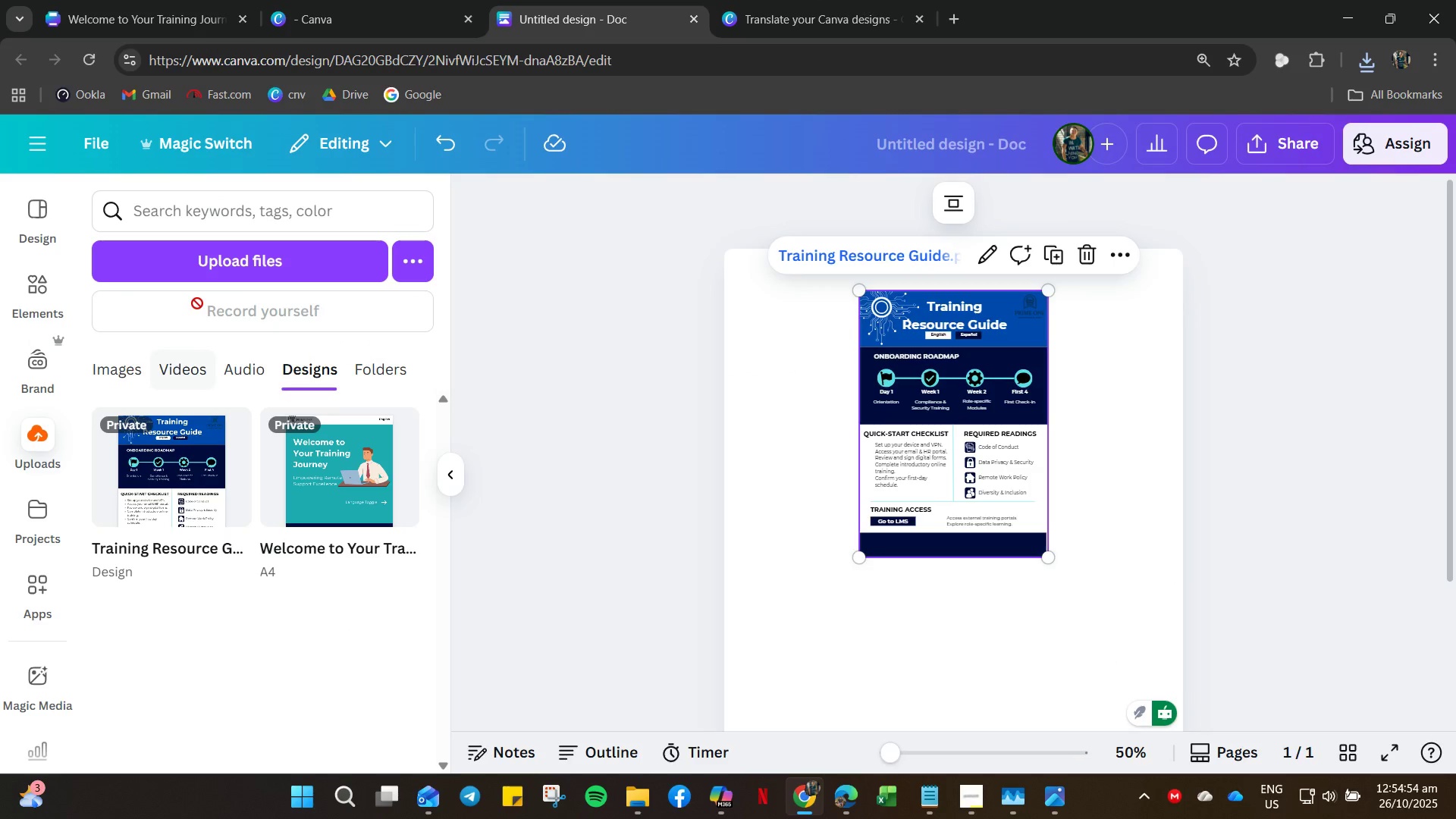 
left_click([201, 268])
 